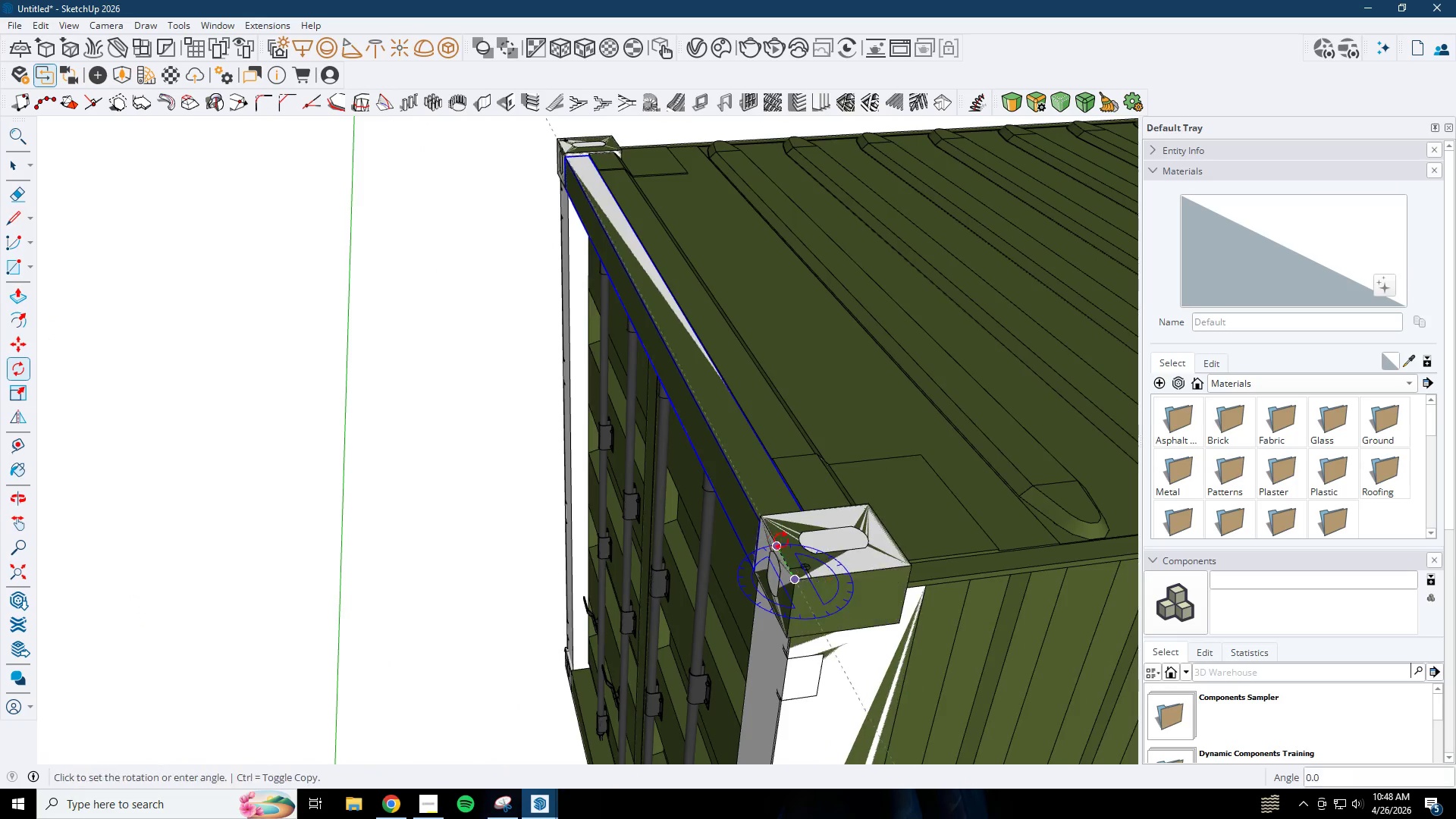 
key(Control+ControlLeft)
 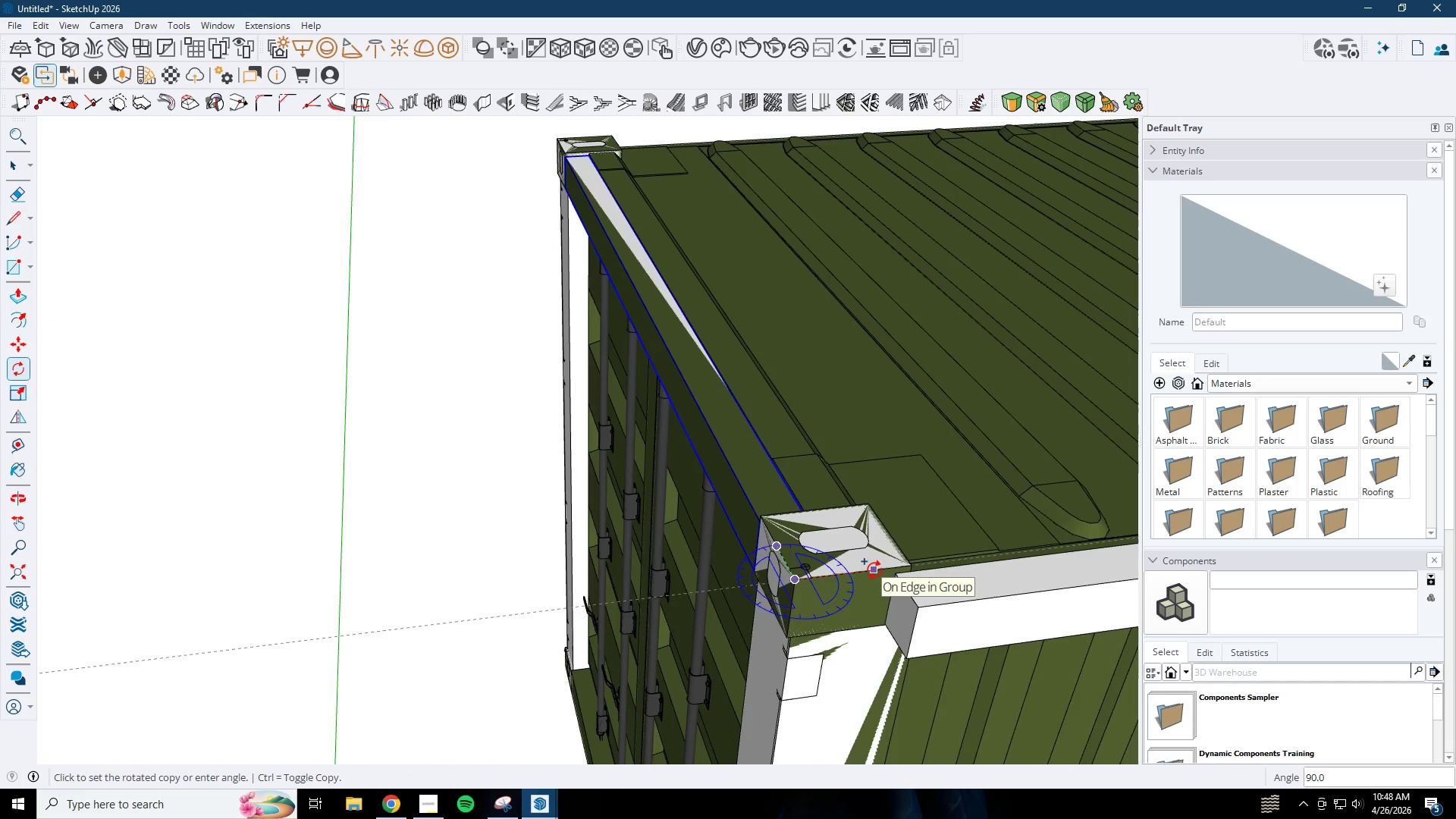 
left_click([874, 570])
 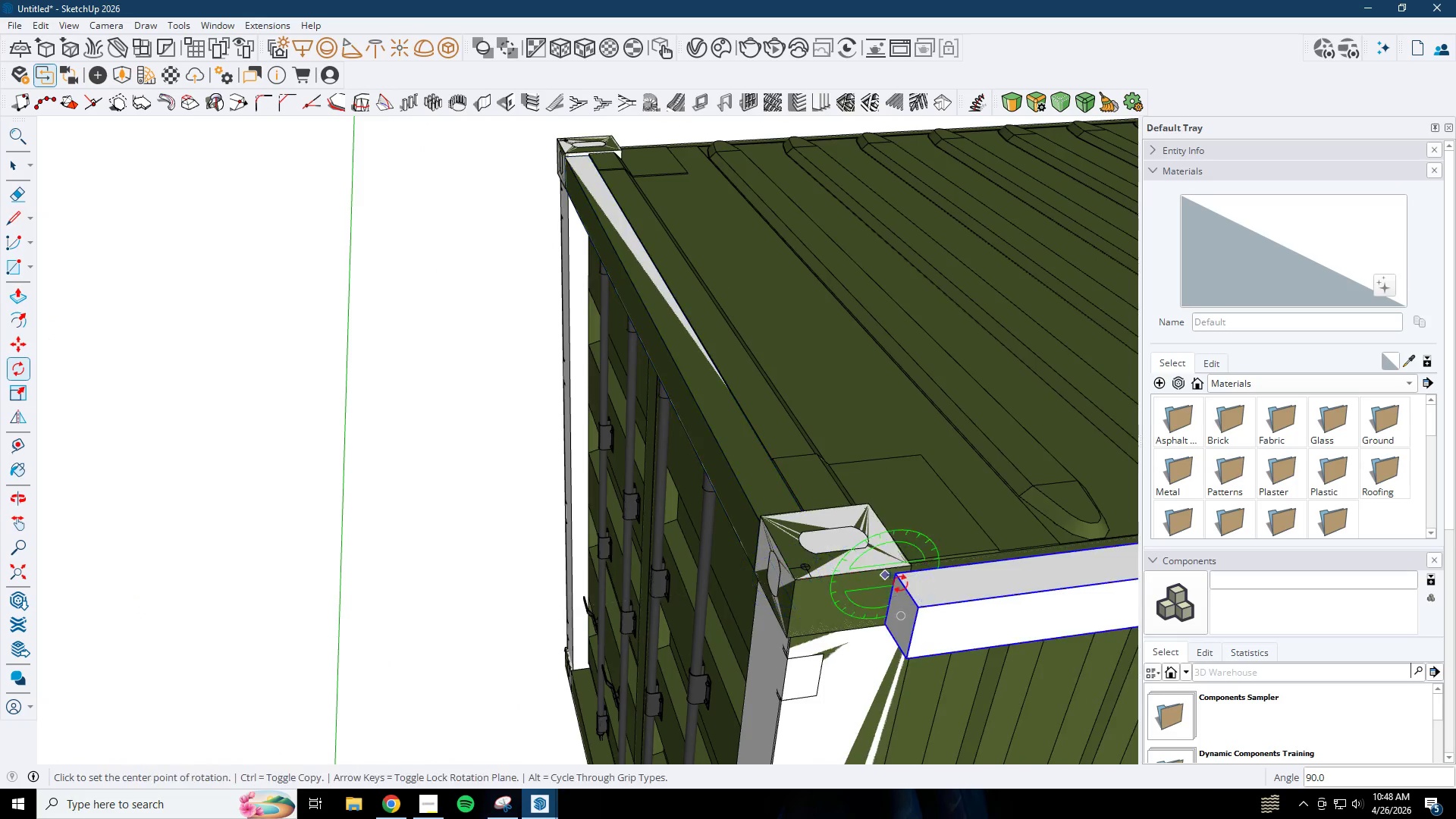 
key(M)
 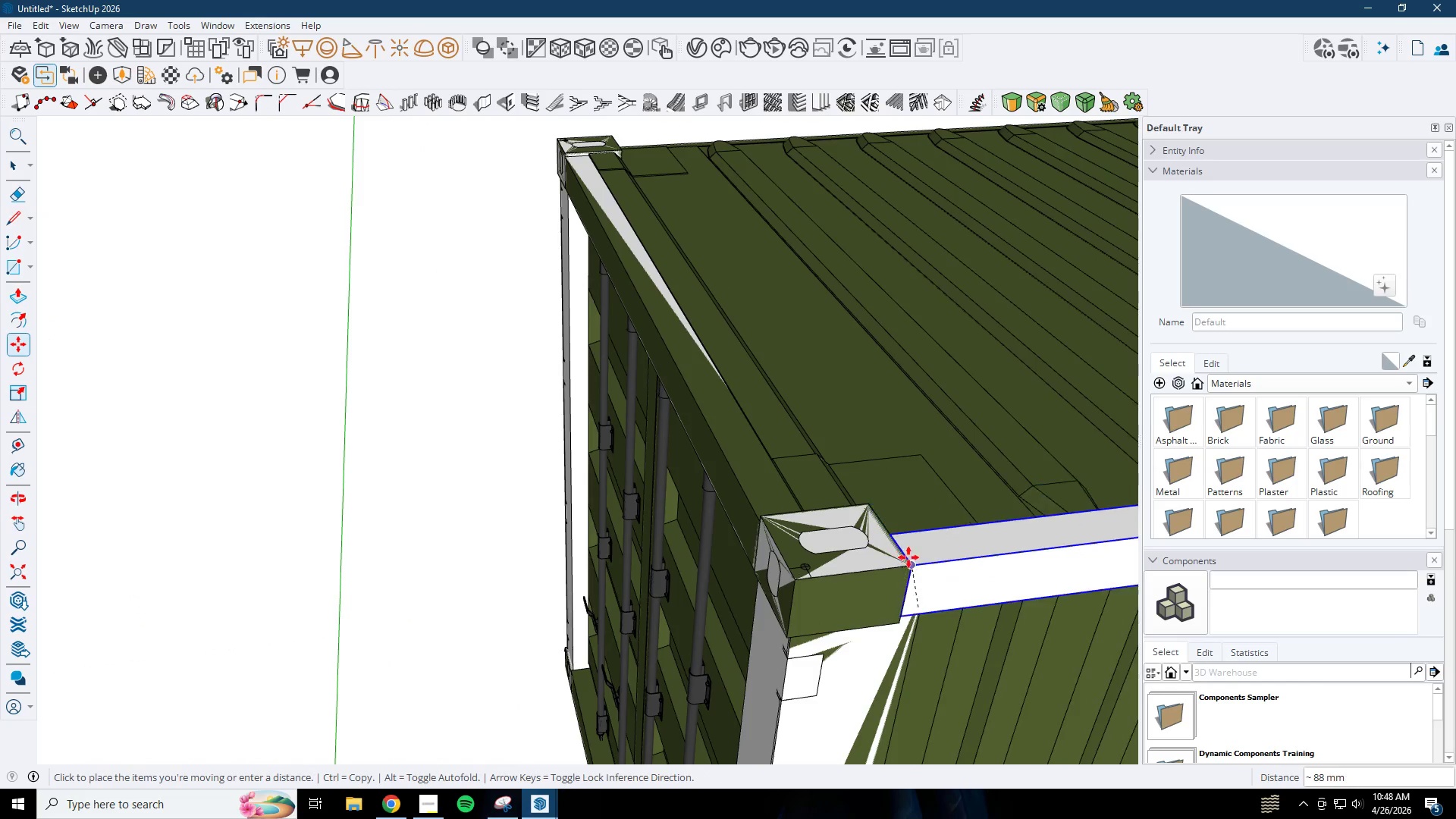 
left_click_drag(start_coordinate=[911, 566], to_coordinate=[905, 566])
 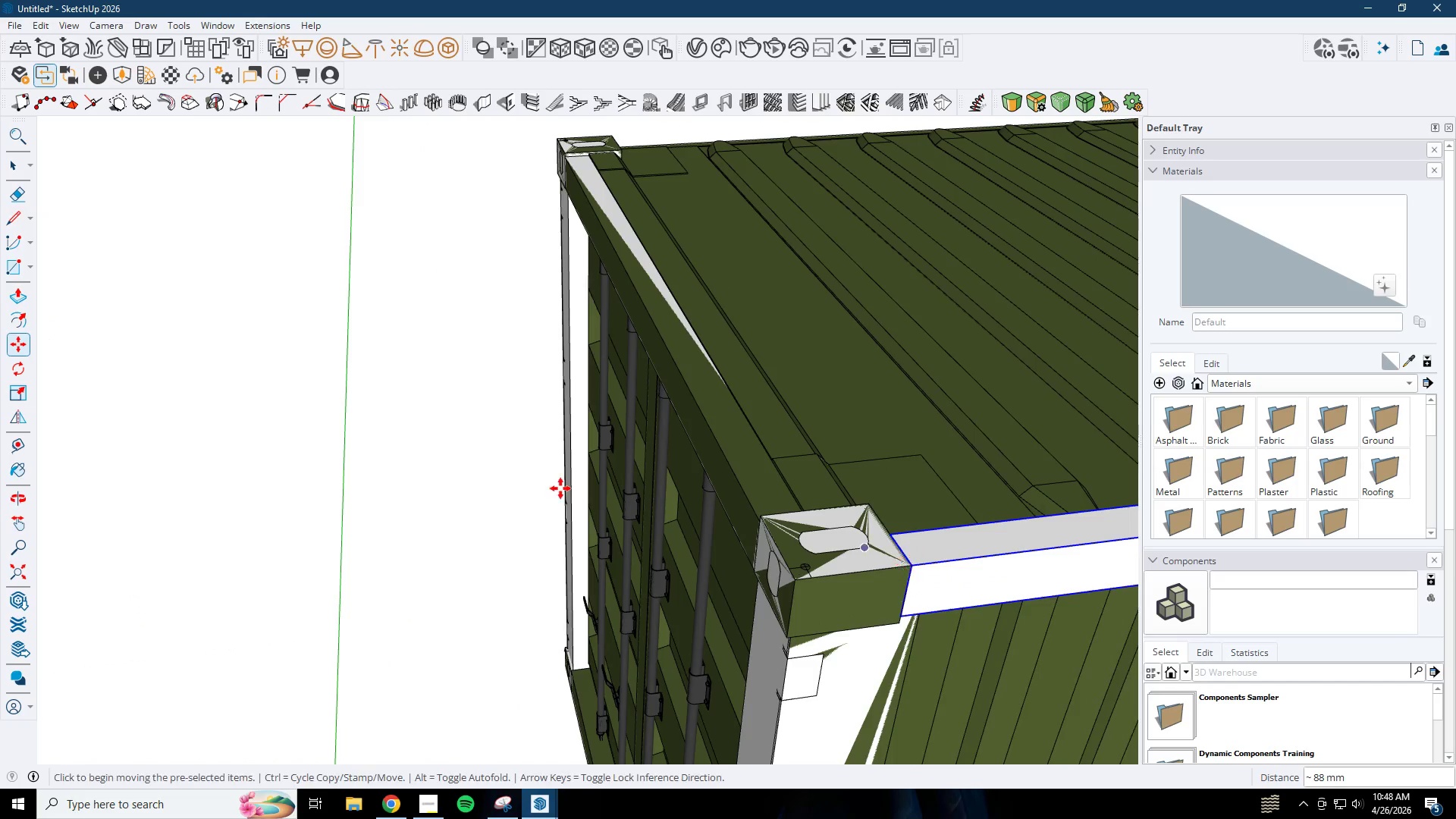 
scroll: coordinate [1022, 497], scroll_direction: down, amount: 14.0
 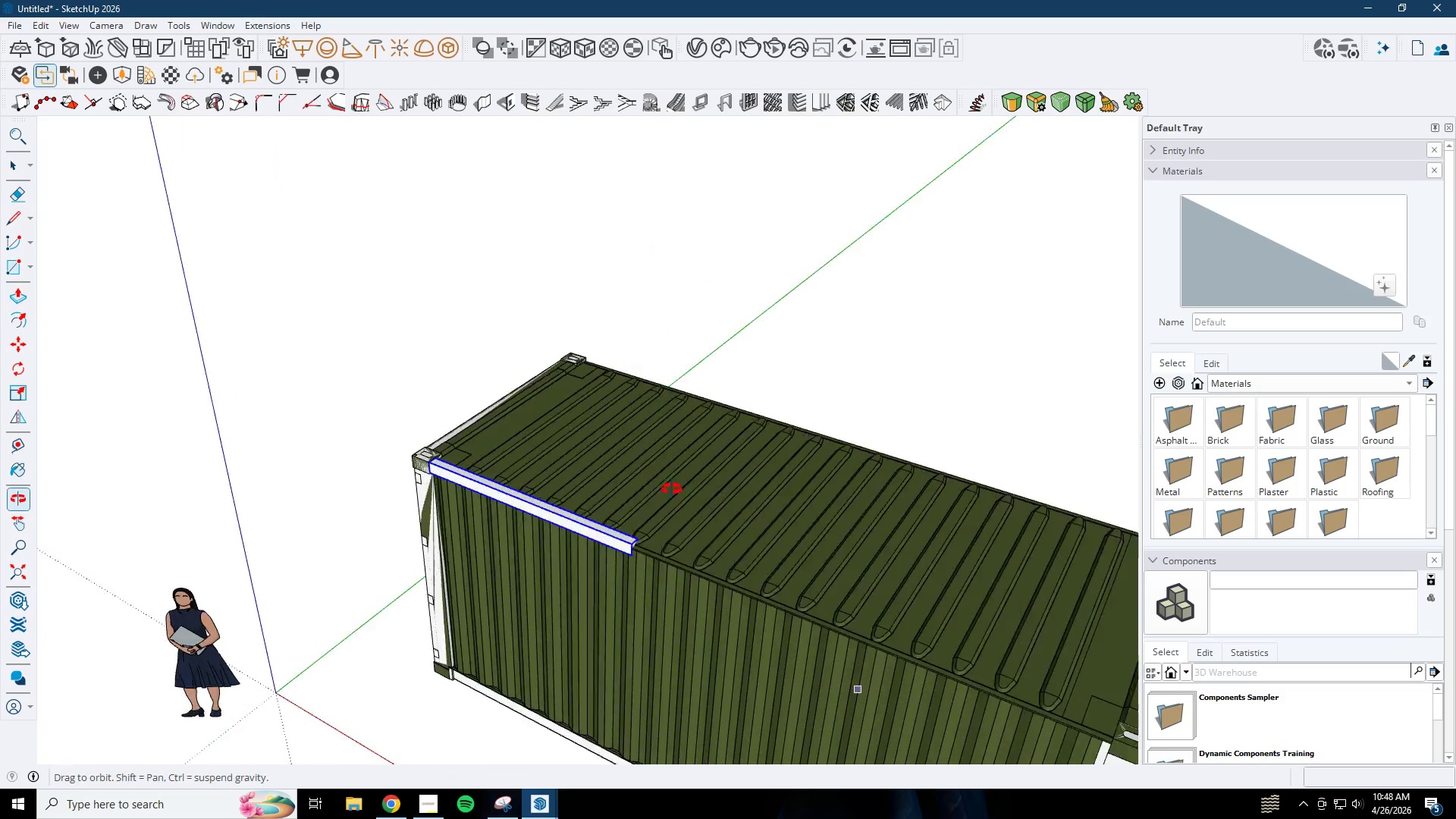 
key(Space)
 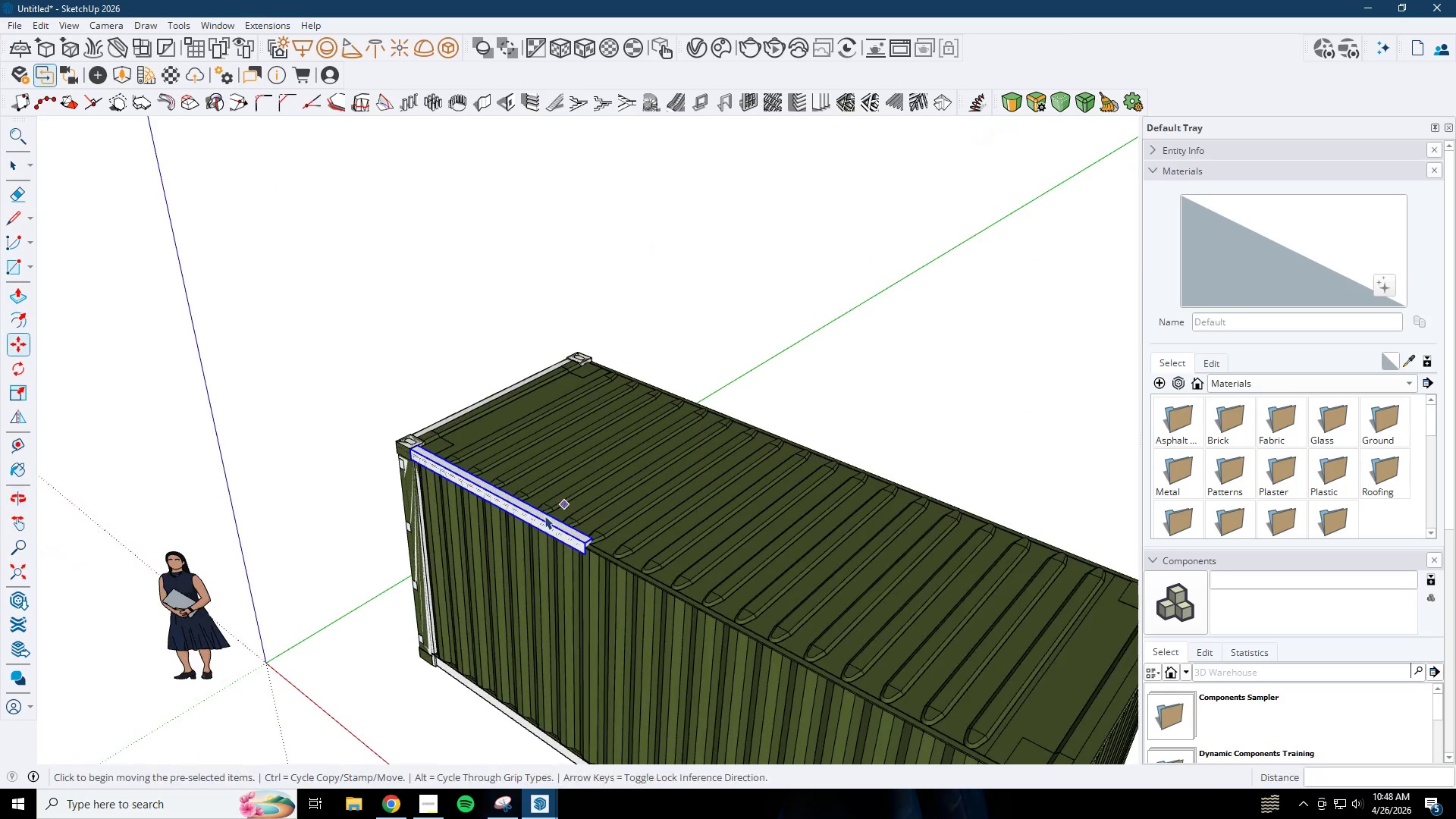 
left_click([567, 532])
 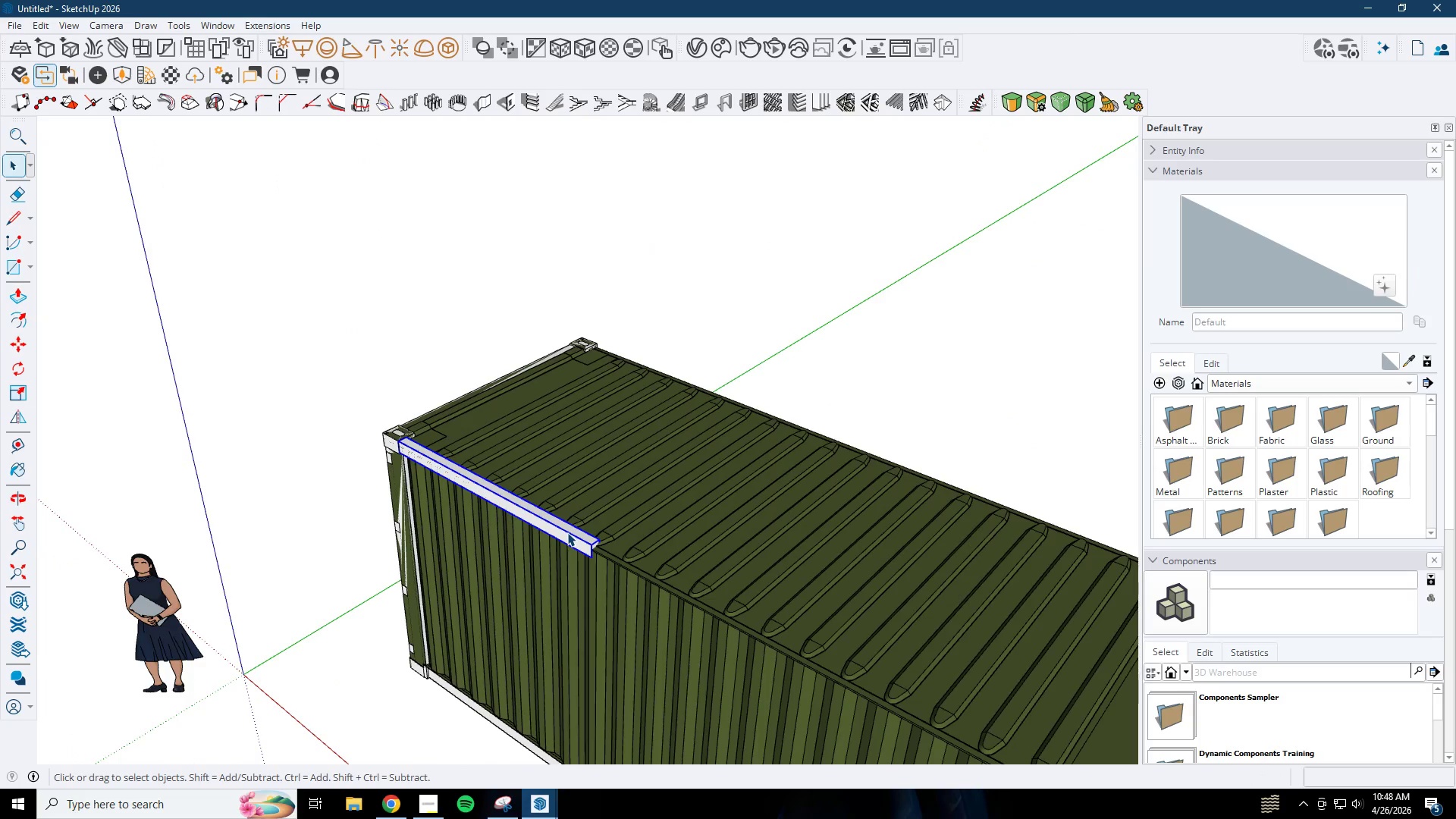 
scroll: coordinate [529, 527], scroll_direction: up, amount: 1.0
 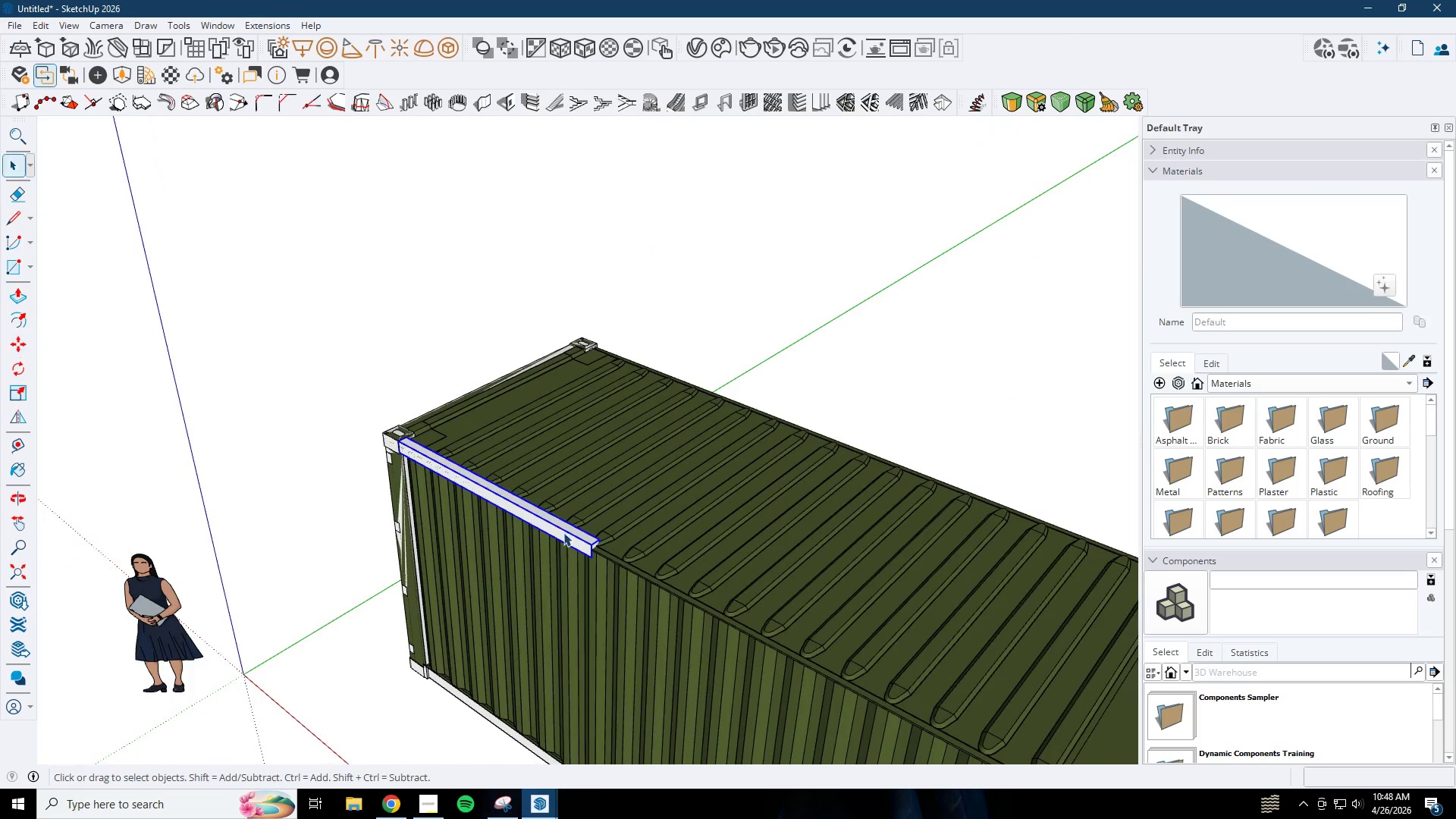 
double_click([567, 532])
 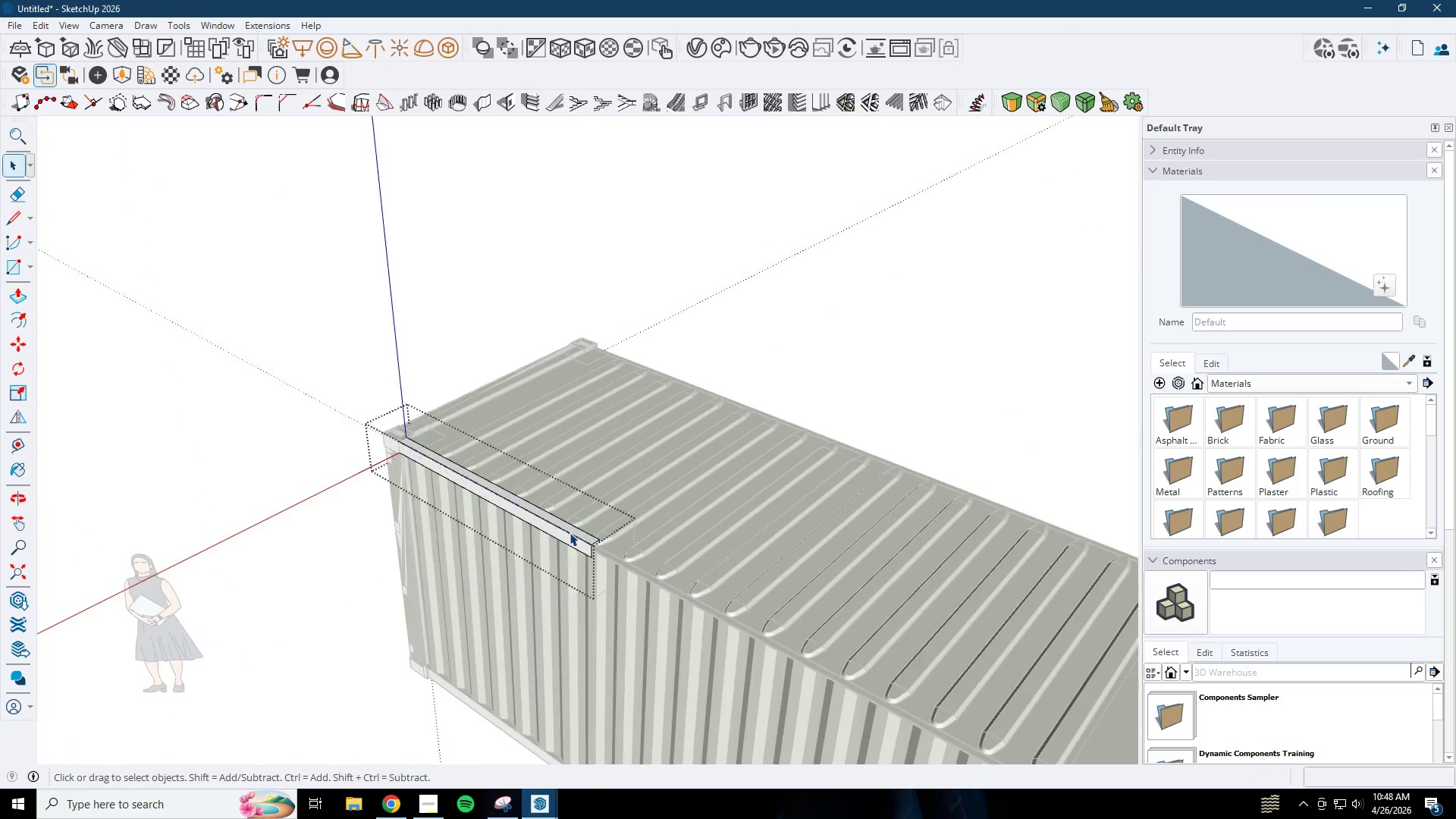 
key(BracketLeft)
 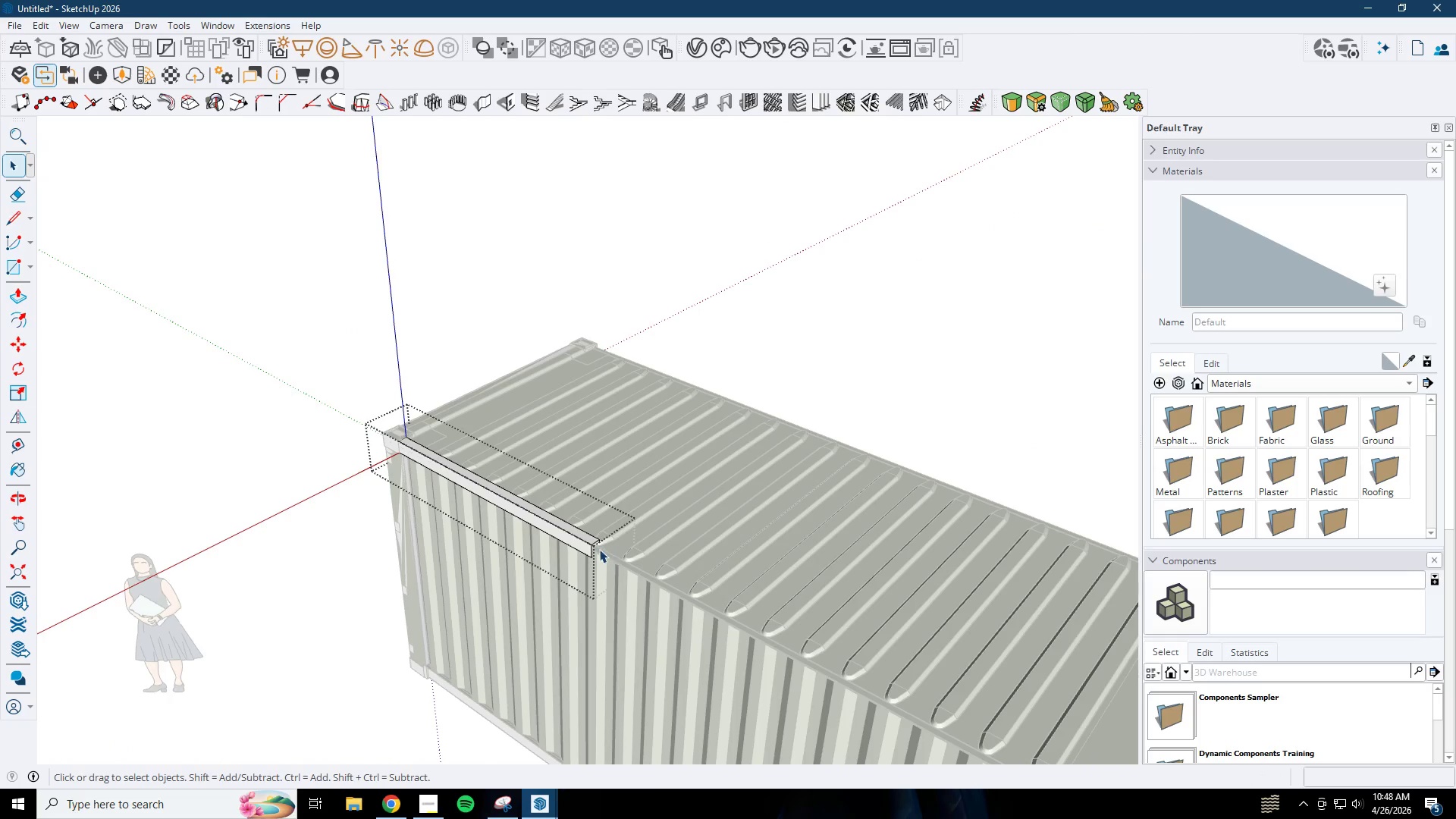 
key(P)
 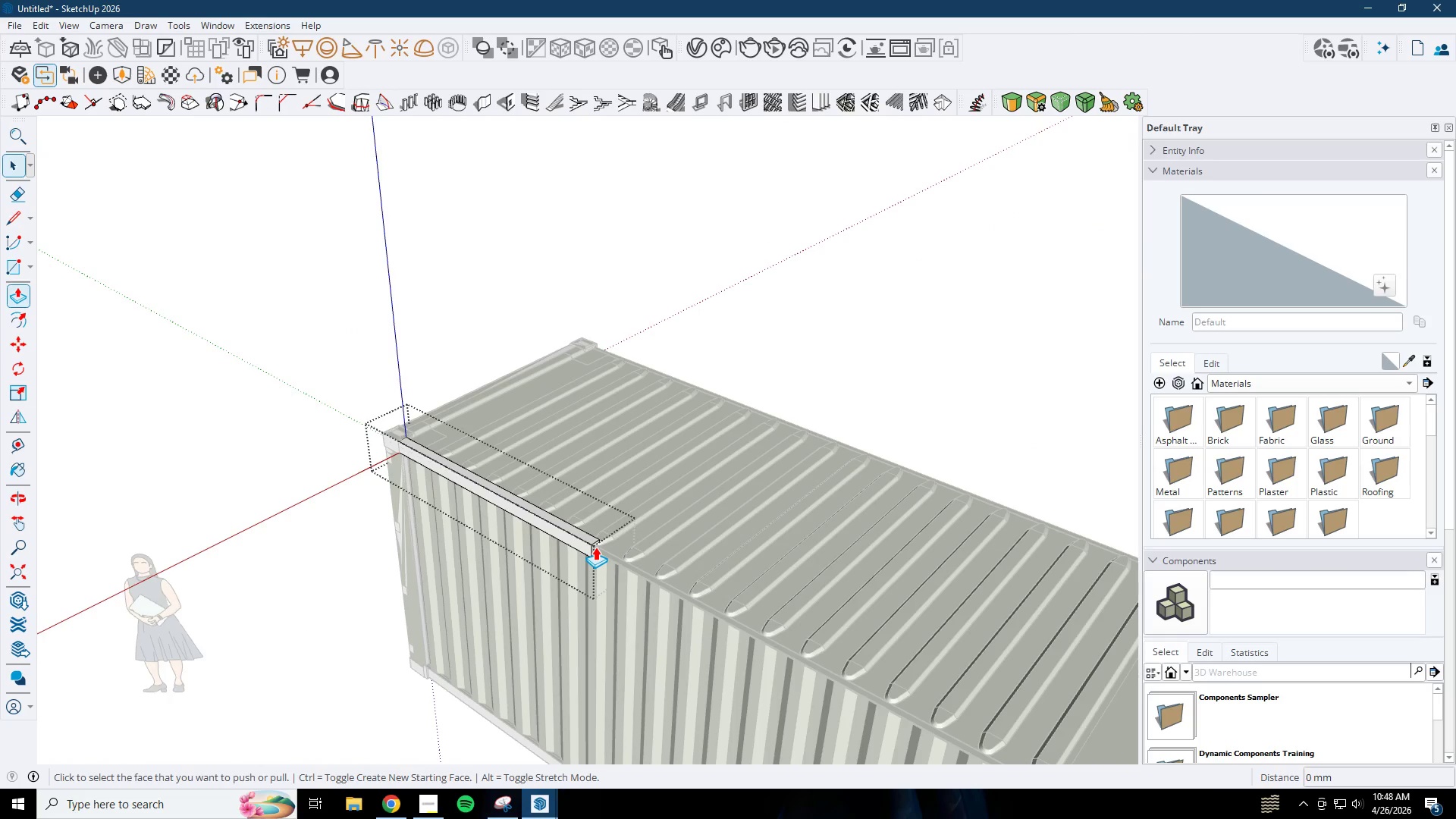 
left_click([595, 547])
 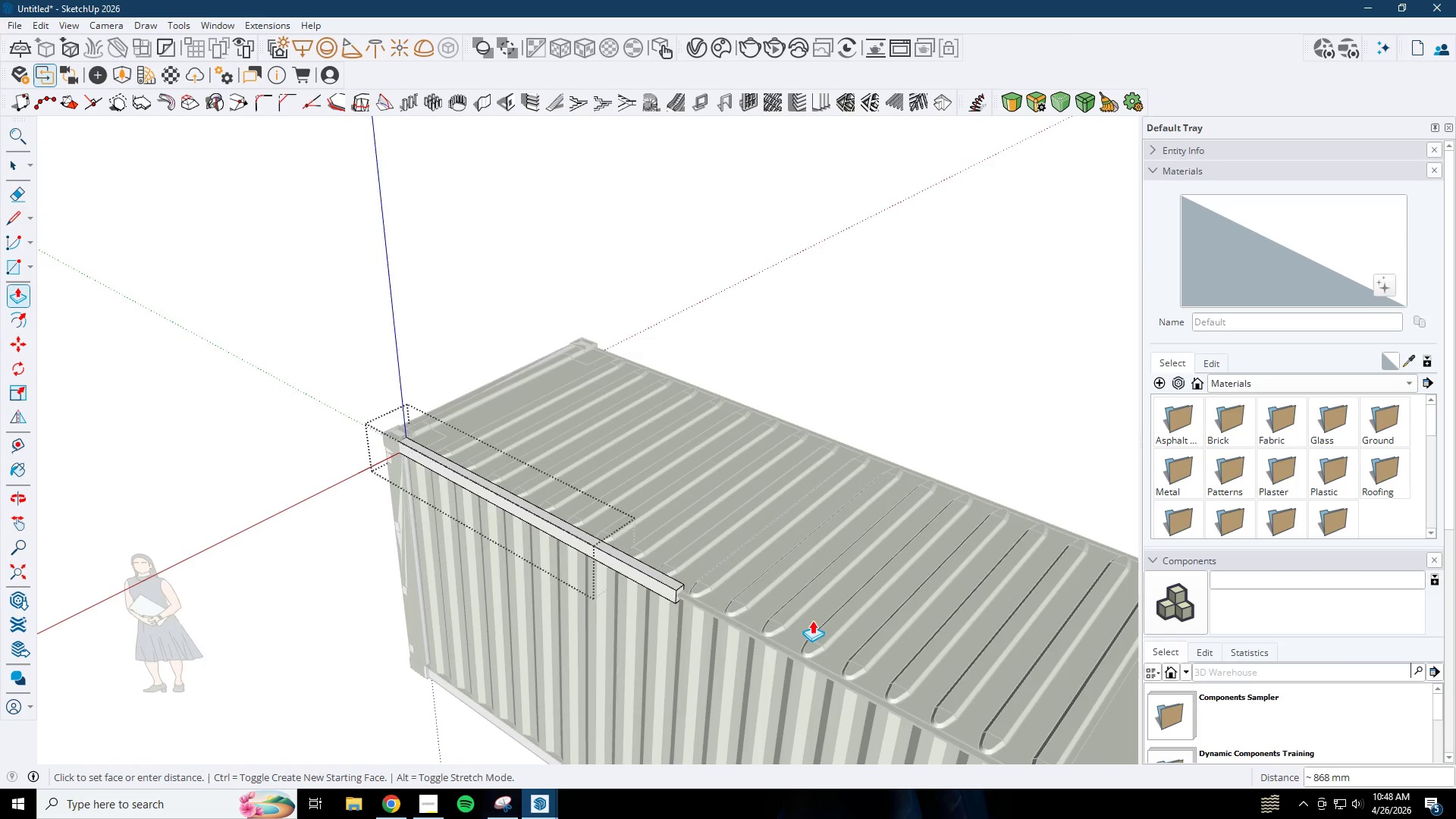 
scroll: coordinate [970, 711], scroll_direction: up, amount: 1.0
 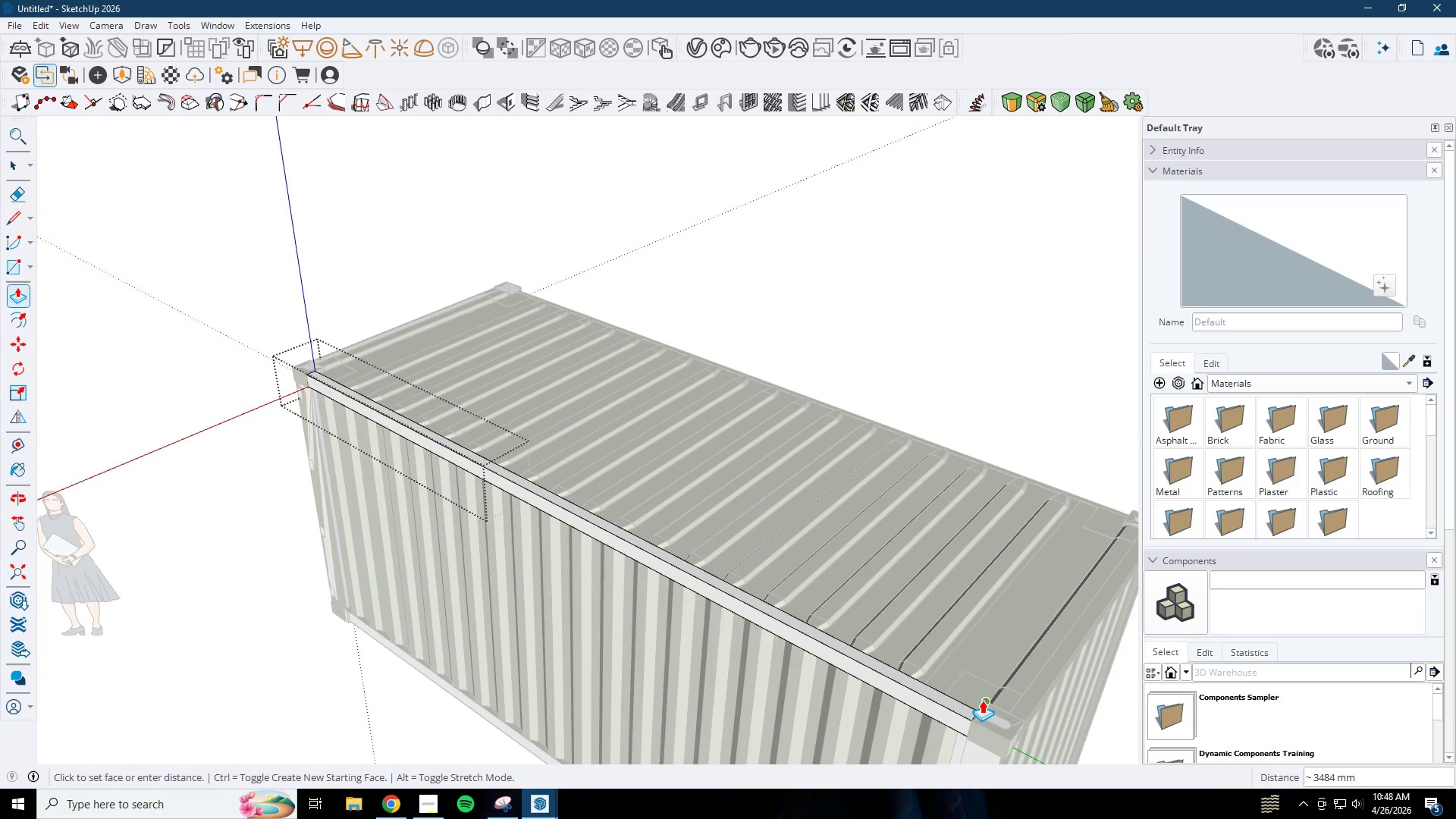 
left_click([985, 701])
 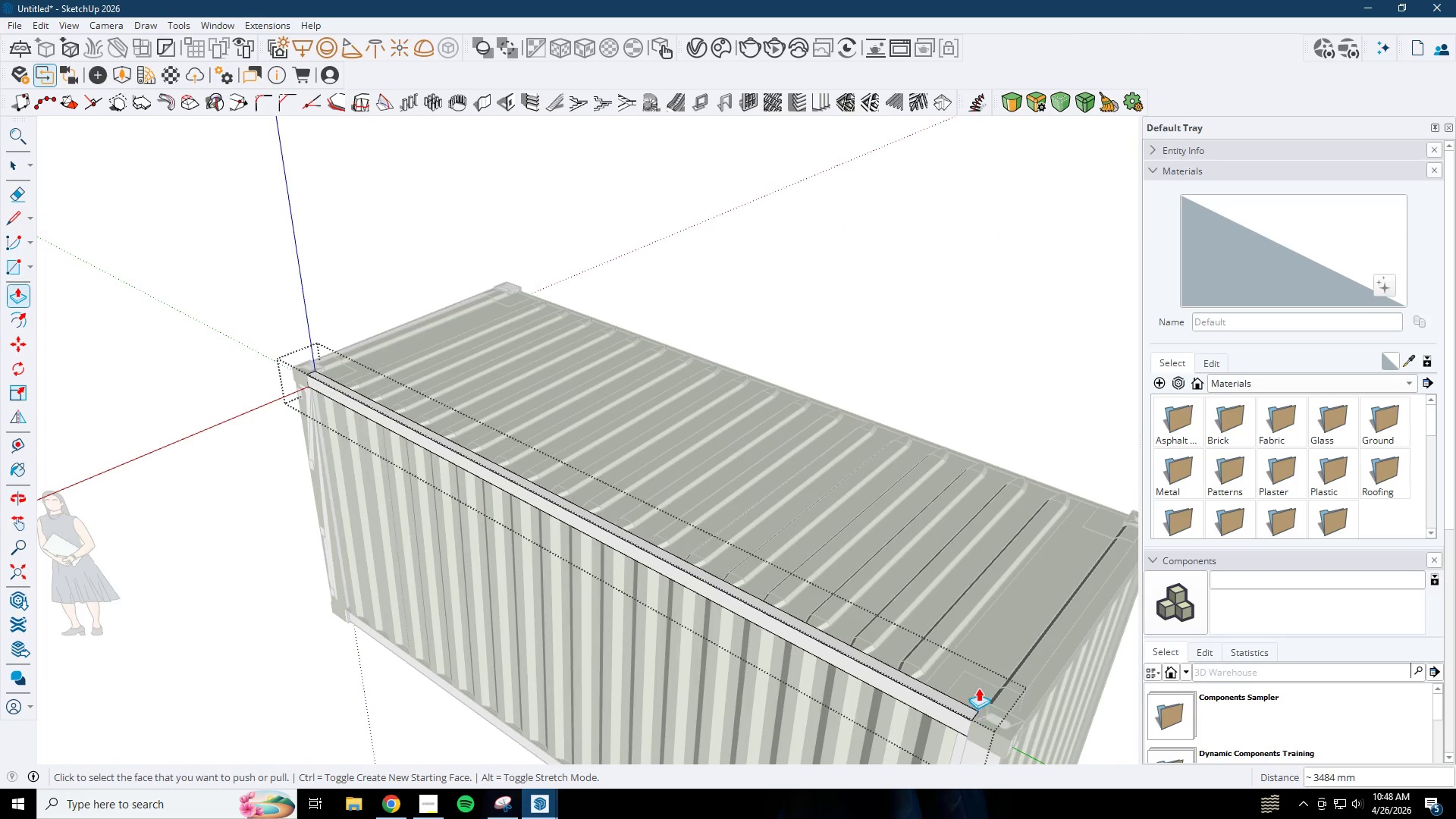 
key(Space)
 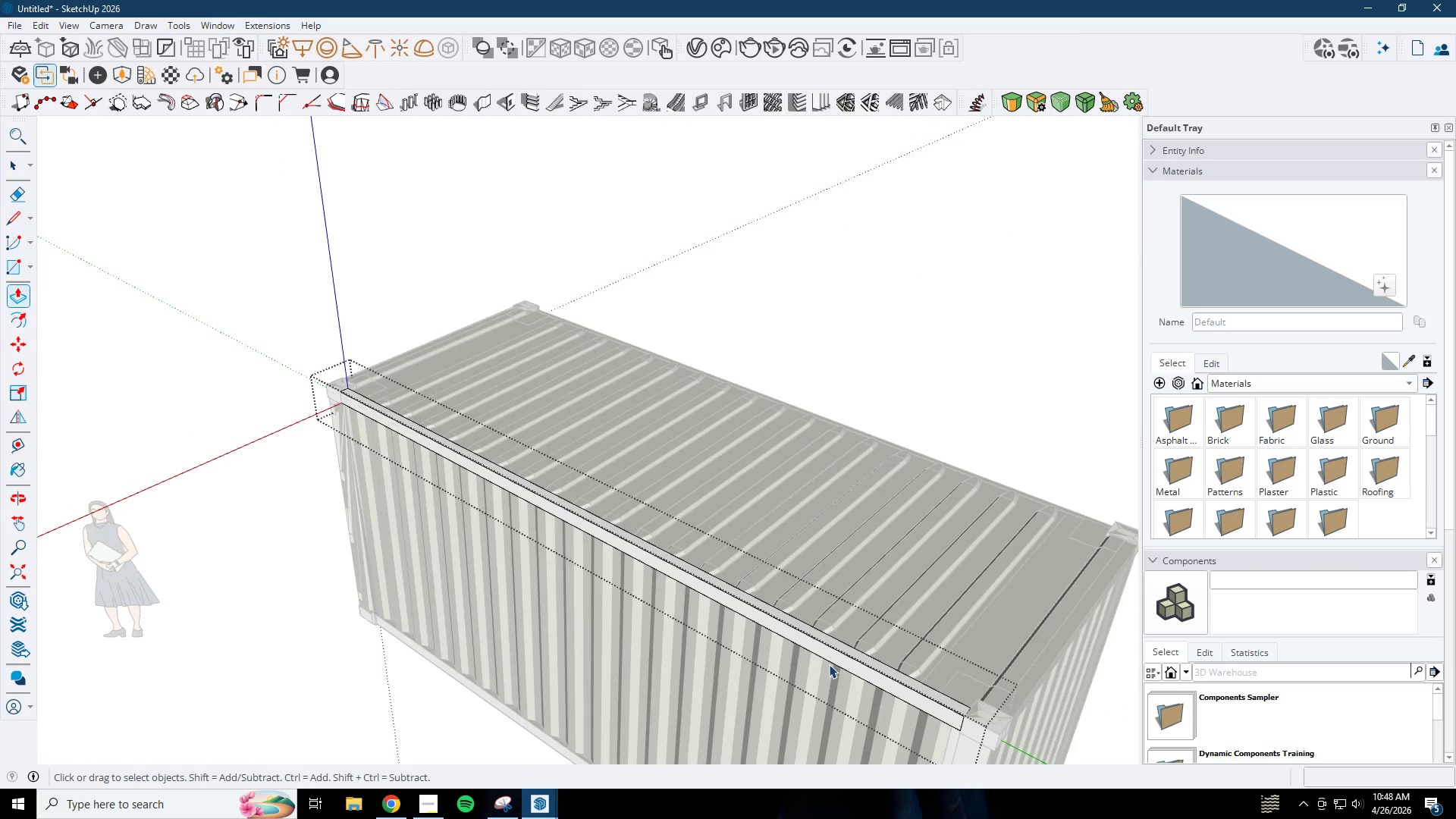 
key(Escape)
 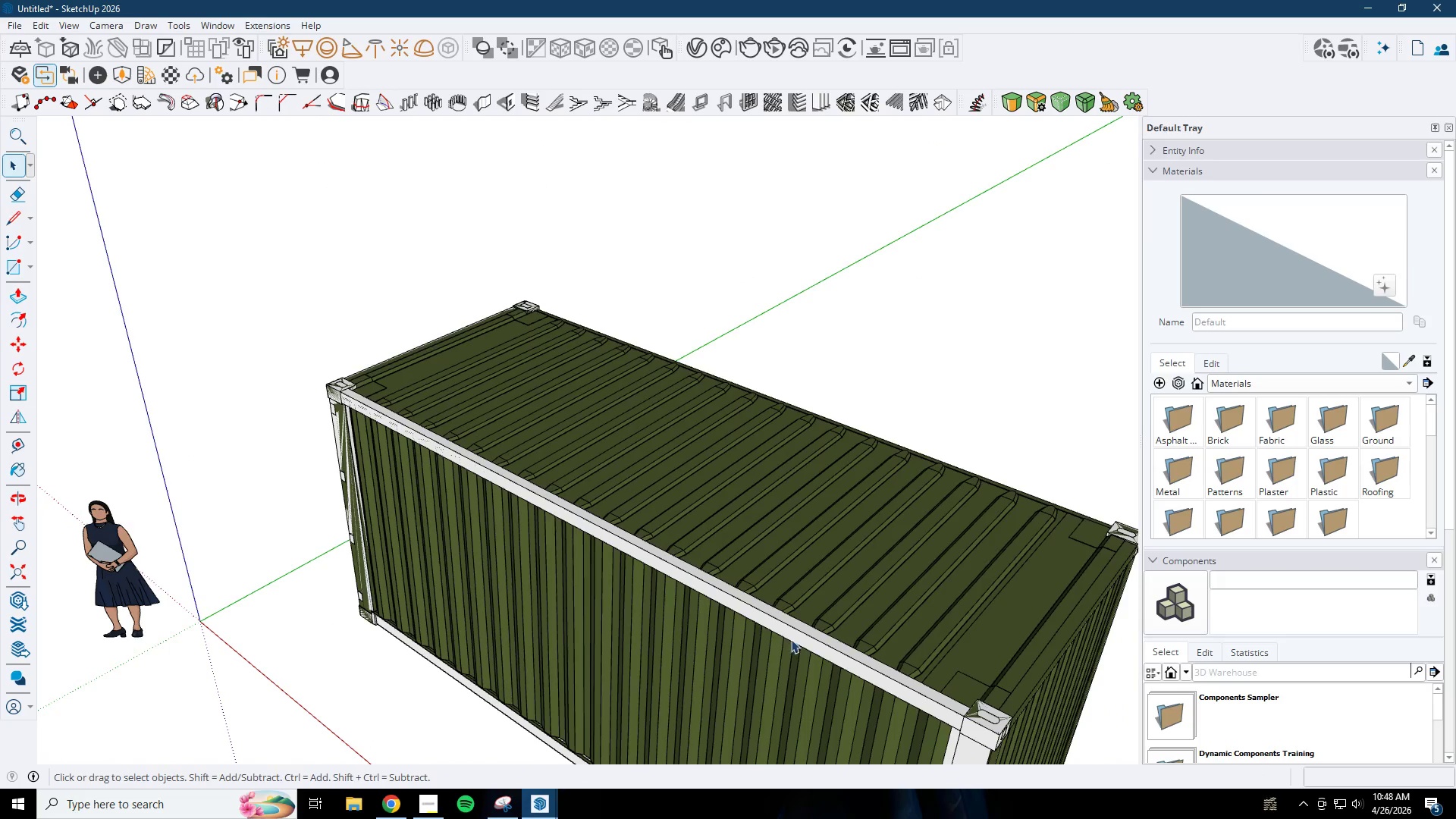 
left_click([796, 635])
 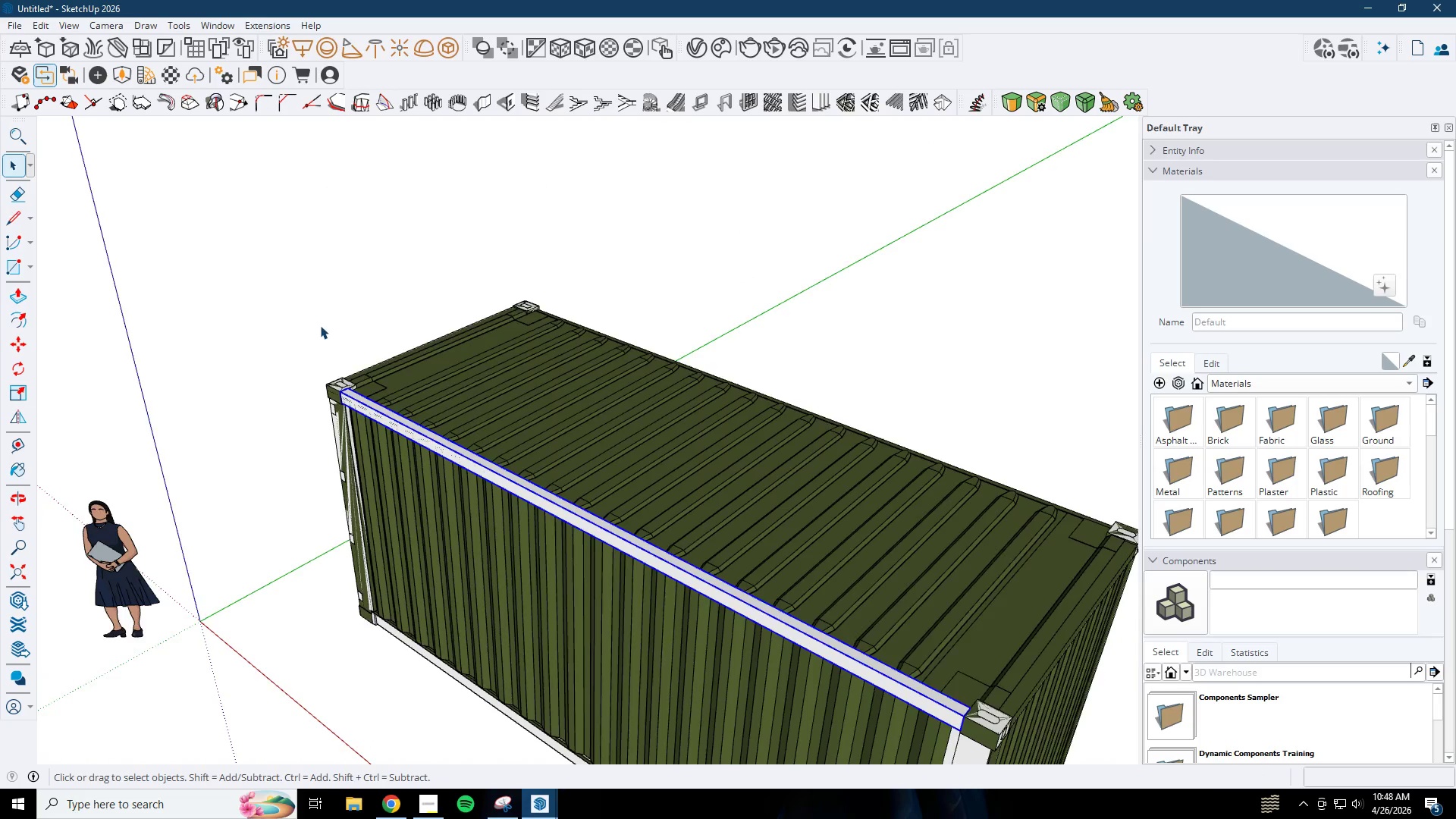 
scroll: coordinate [890, 672], scroll_direction: down, amount: 1.0
 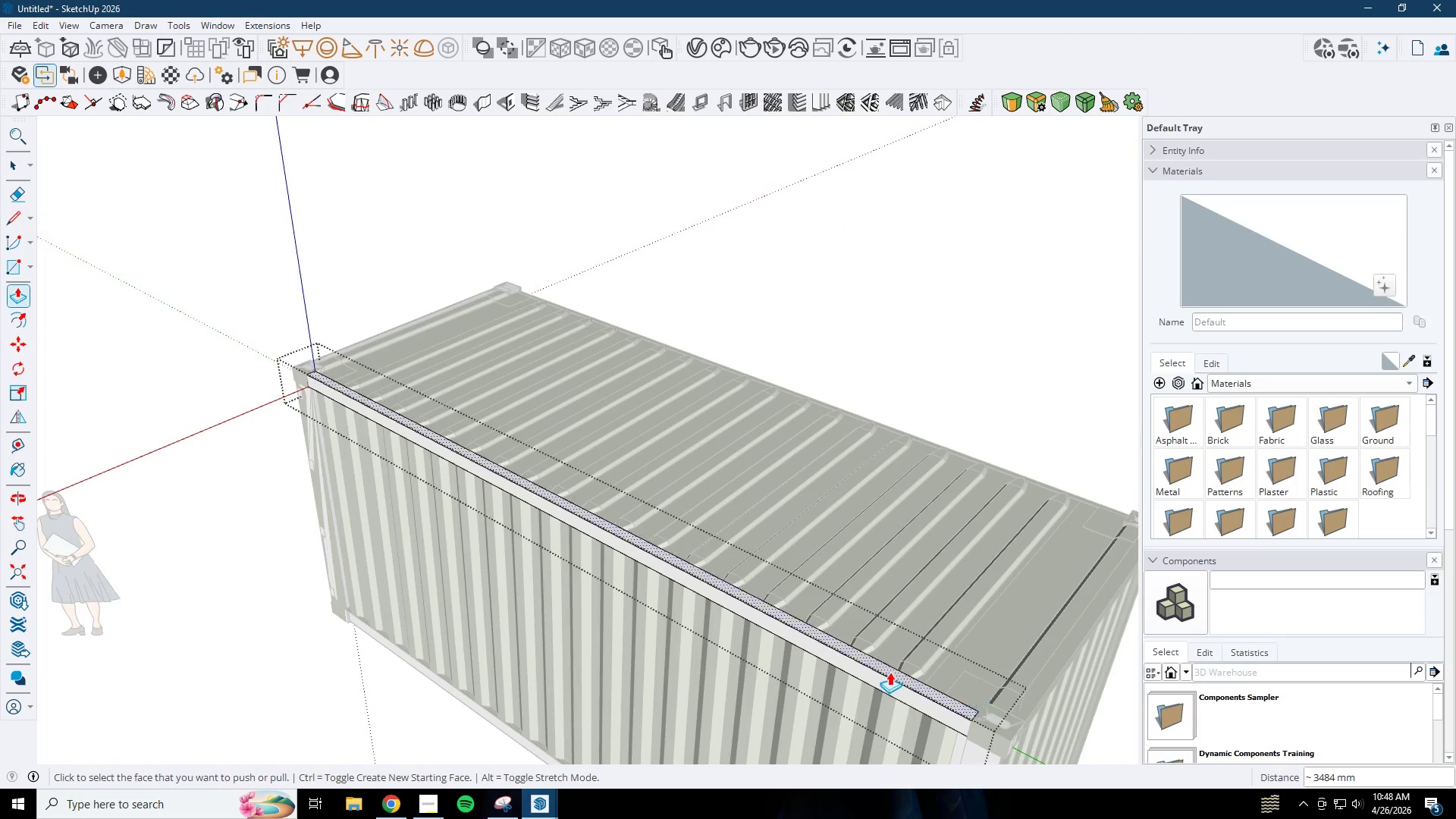 
key(M)
 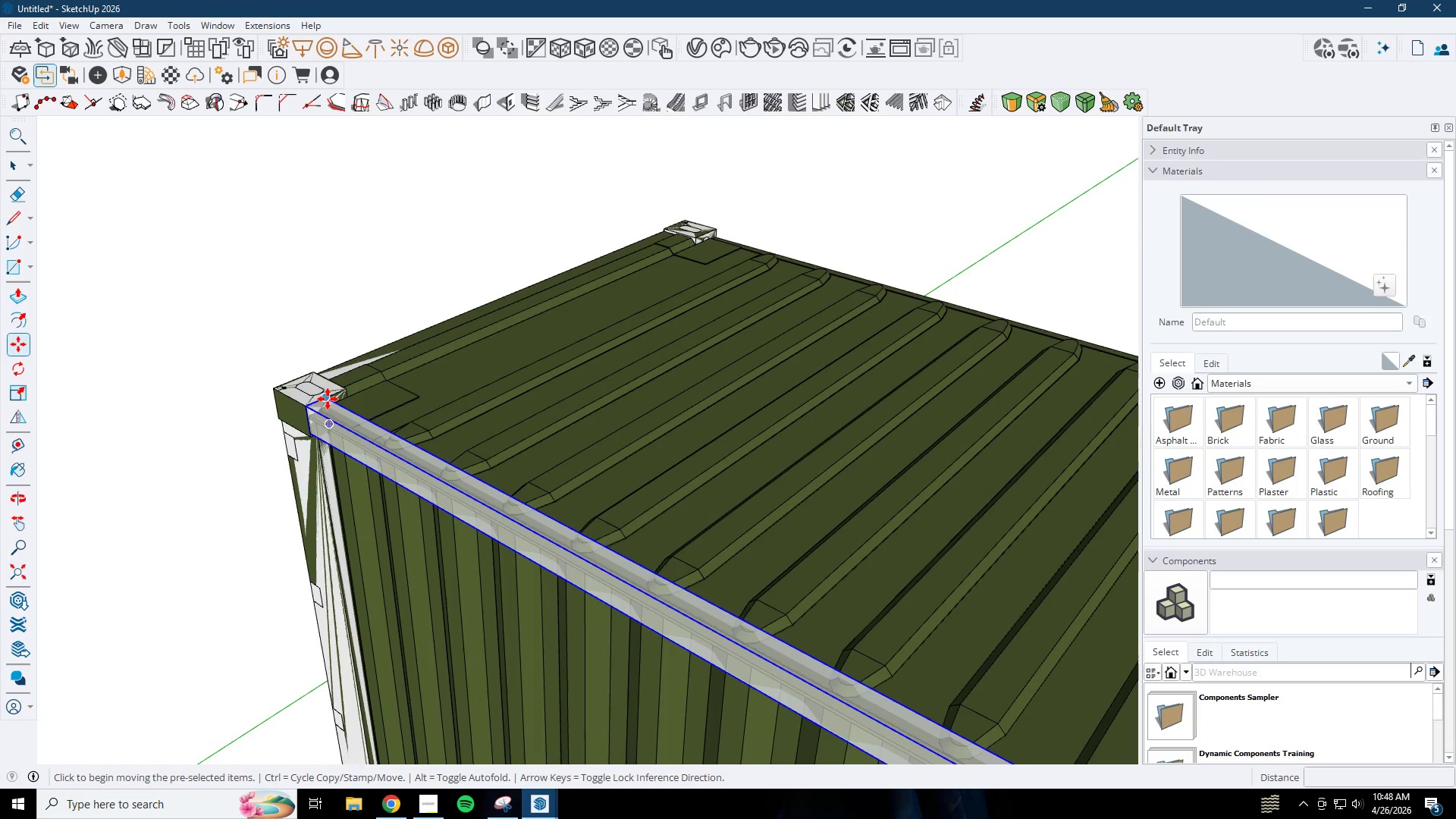 
scroll: coordinate [356, 409], scroll_direction: up, amount: 9.0
 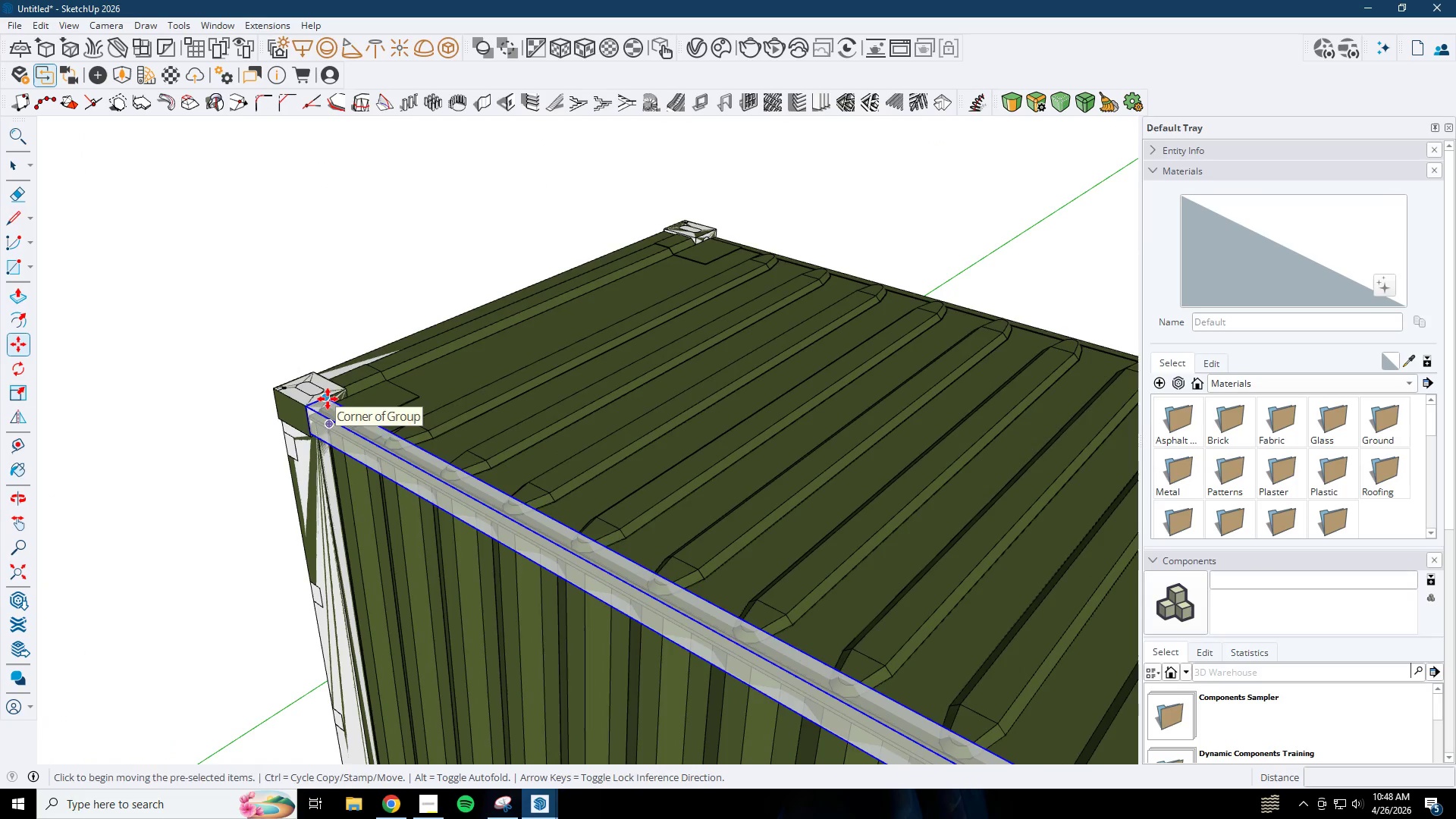 
left_click([328, 399])
 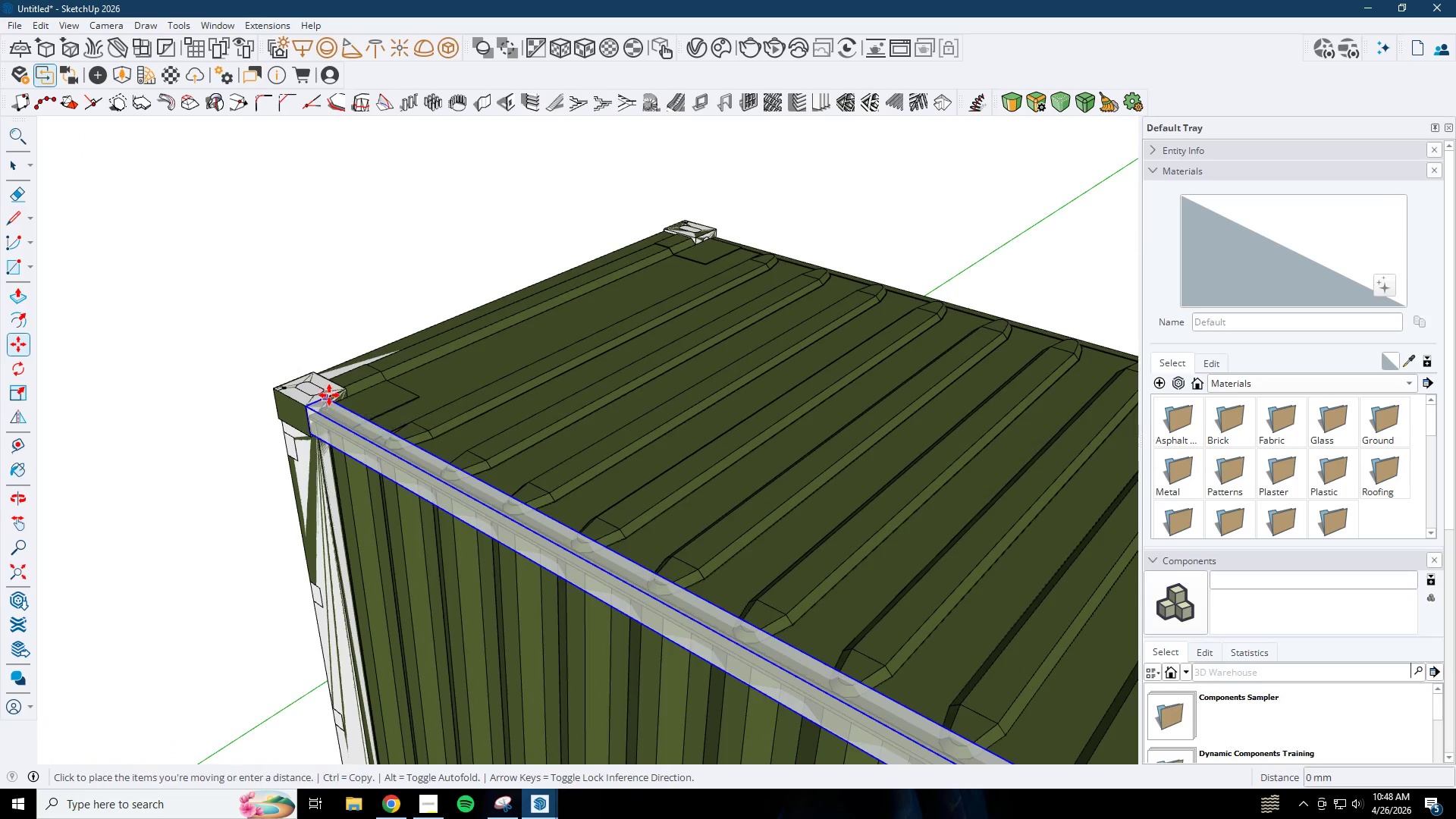 
key(Control+ControlLeft)
 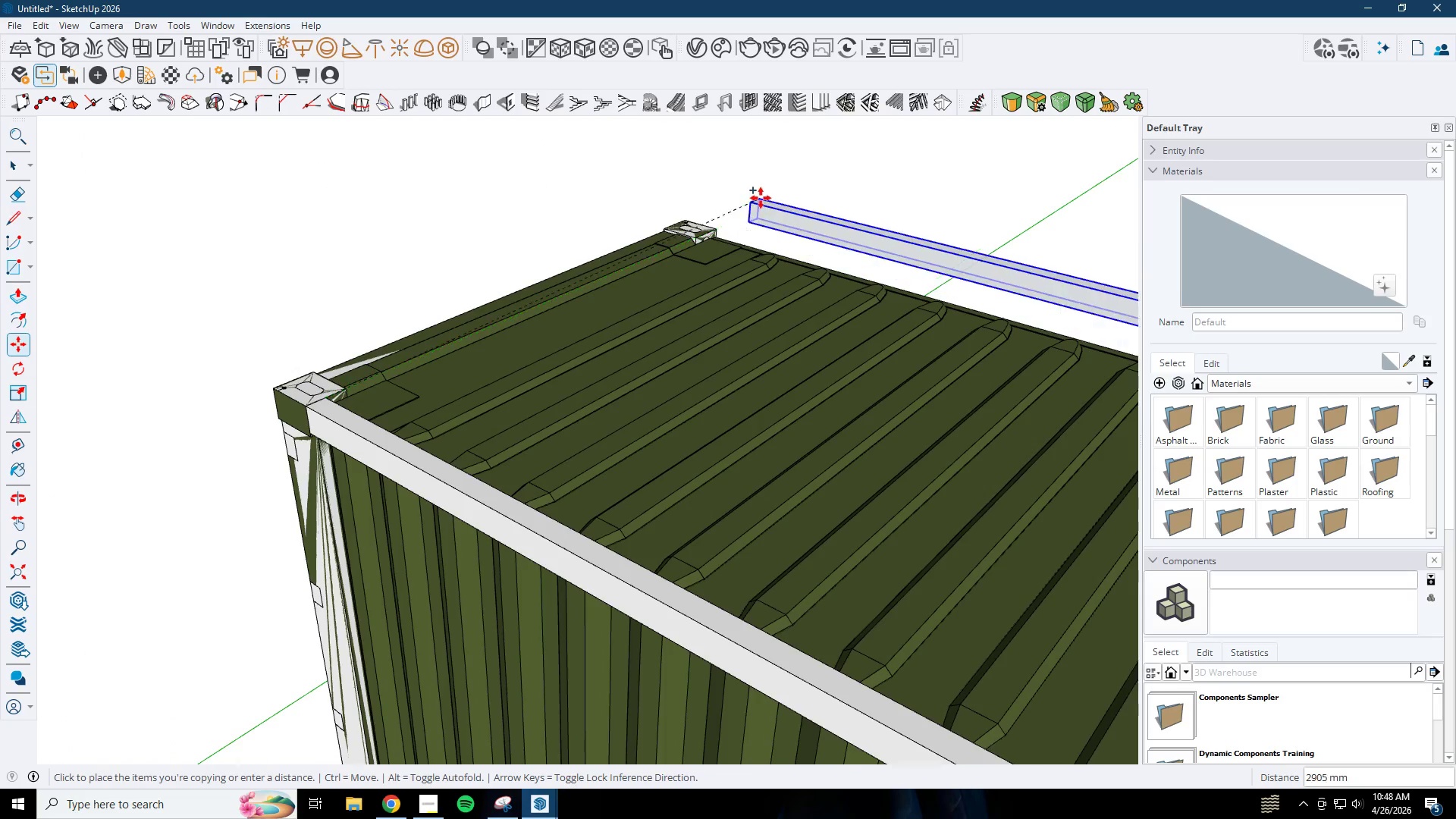 
scroll: coordinate [722, 210], scroll_direction: up, amount: 2.0
 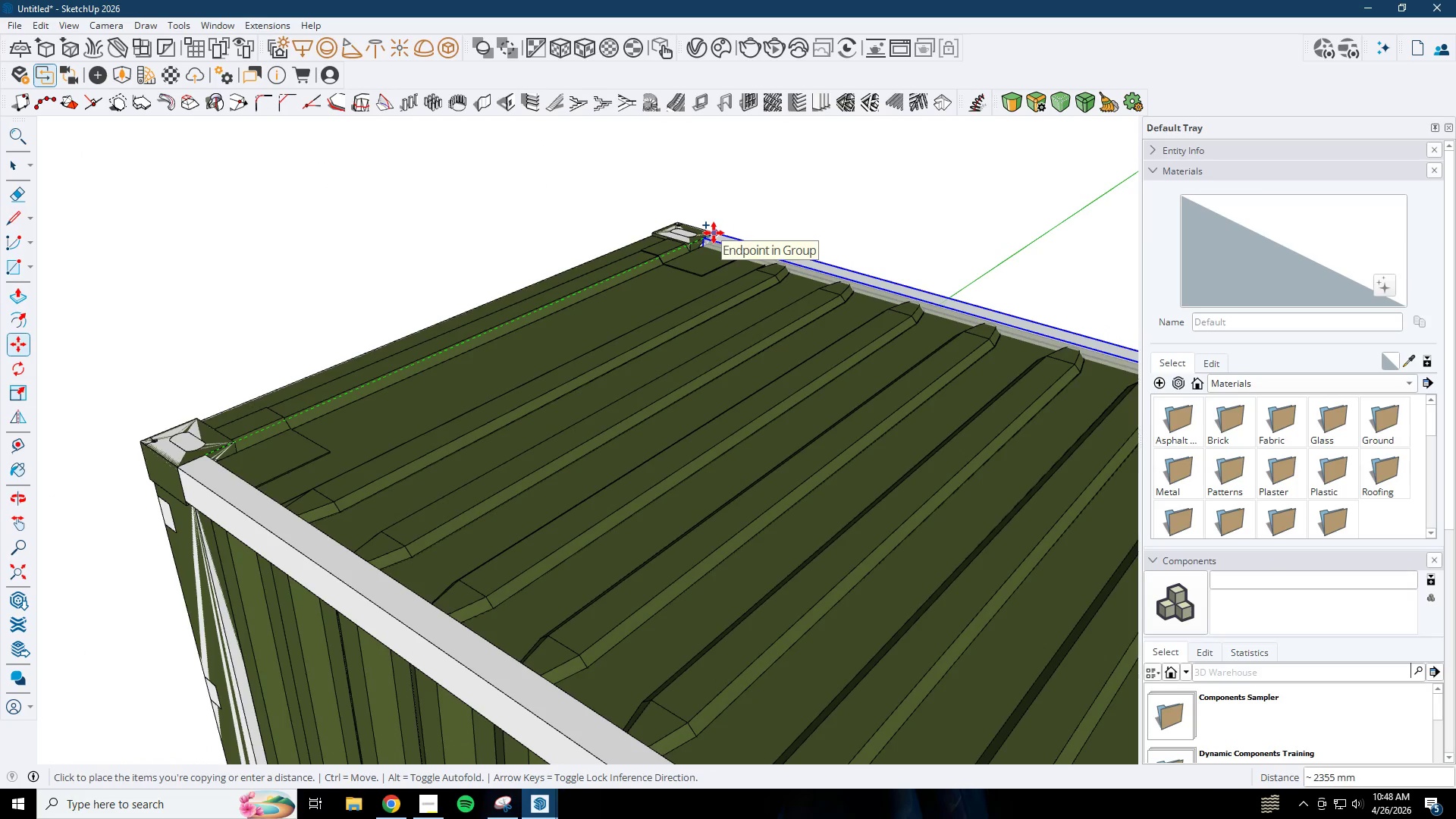 
scroll: coordinate [640, 266], scroll_direction: down, amount: 15.0
 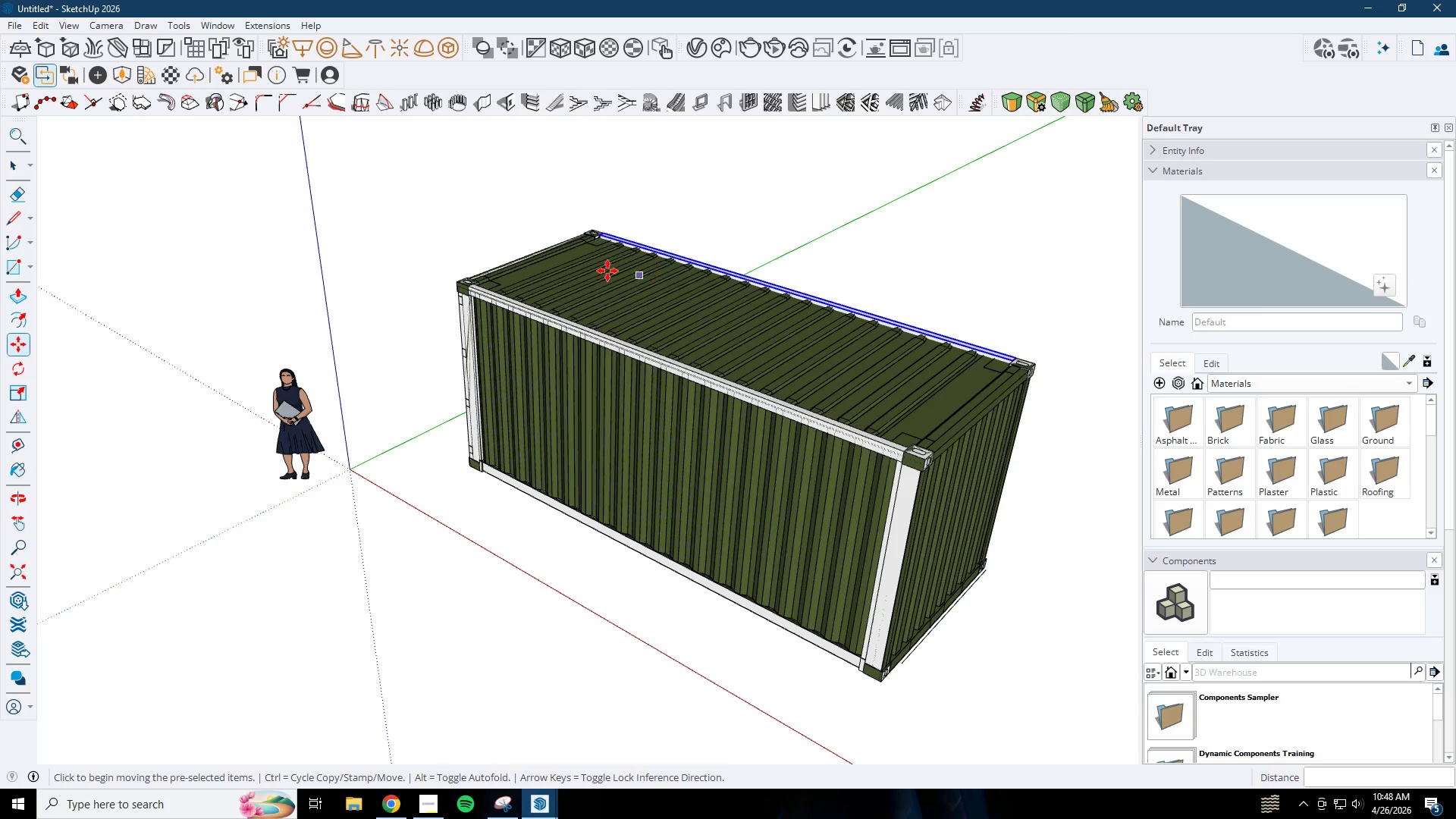 
key(Space)
 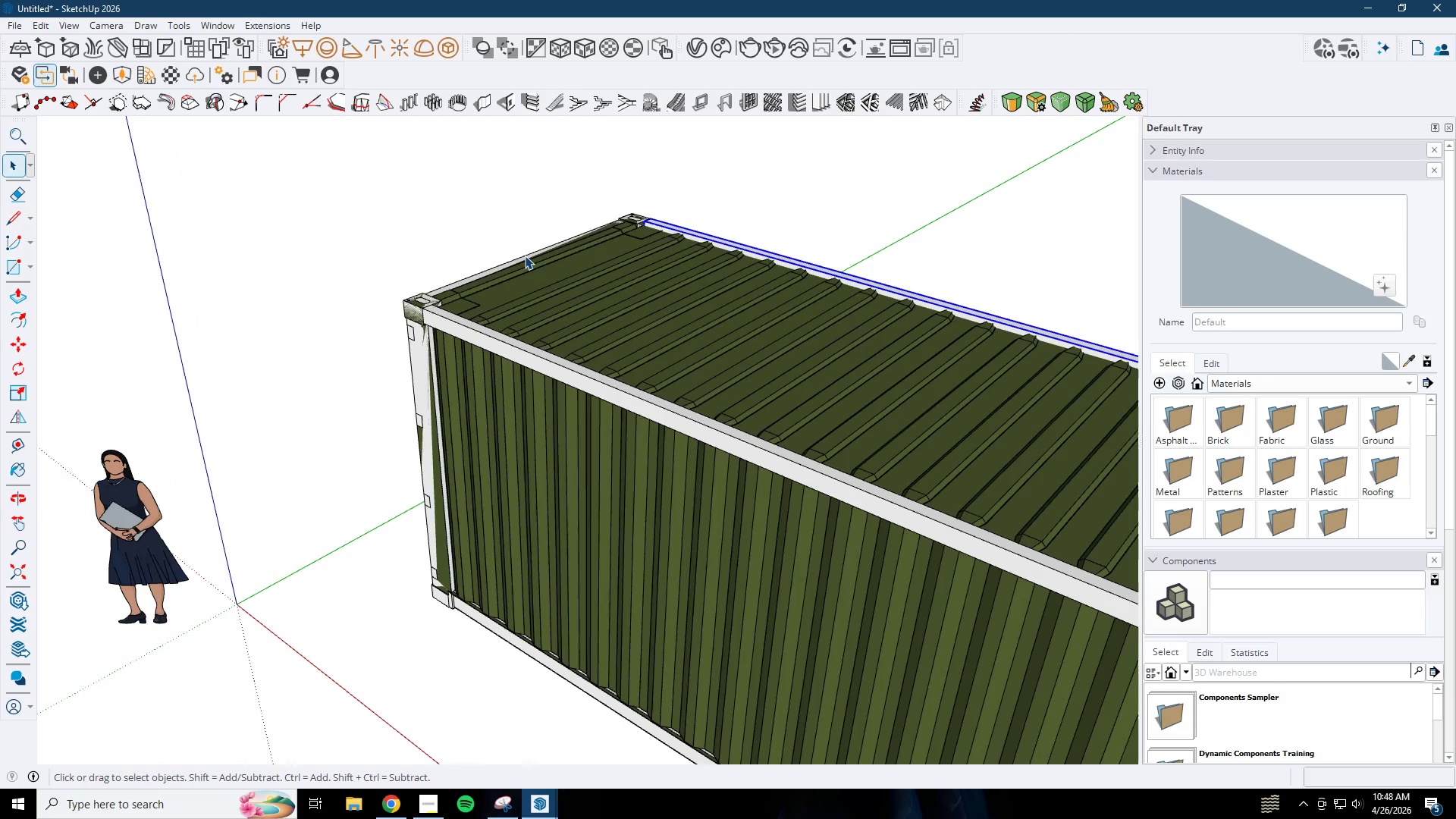 
left_click([524, 256])
 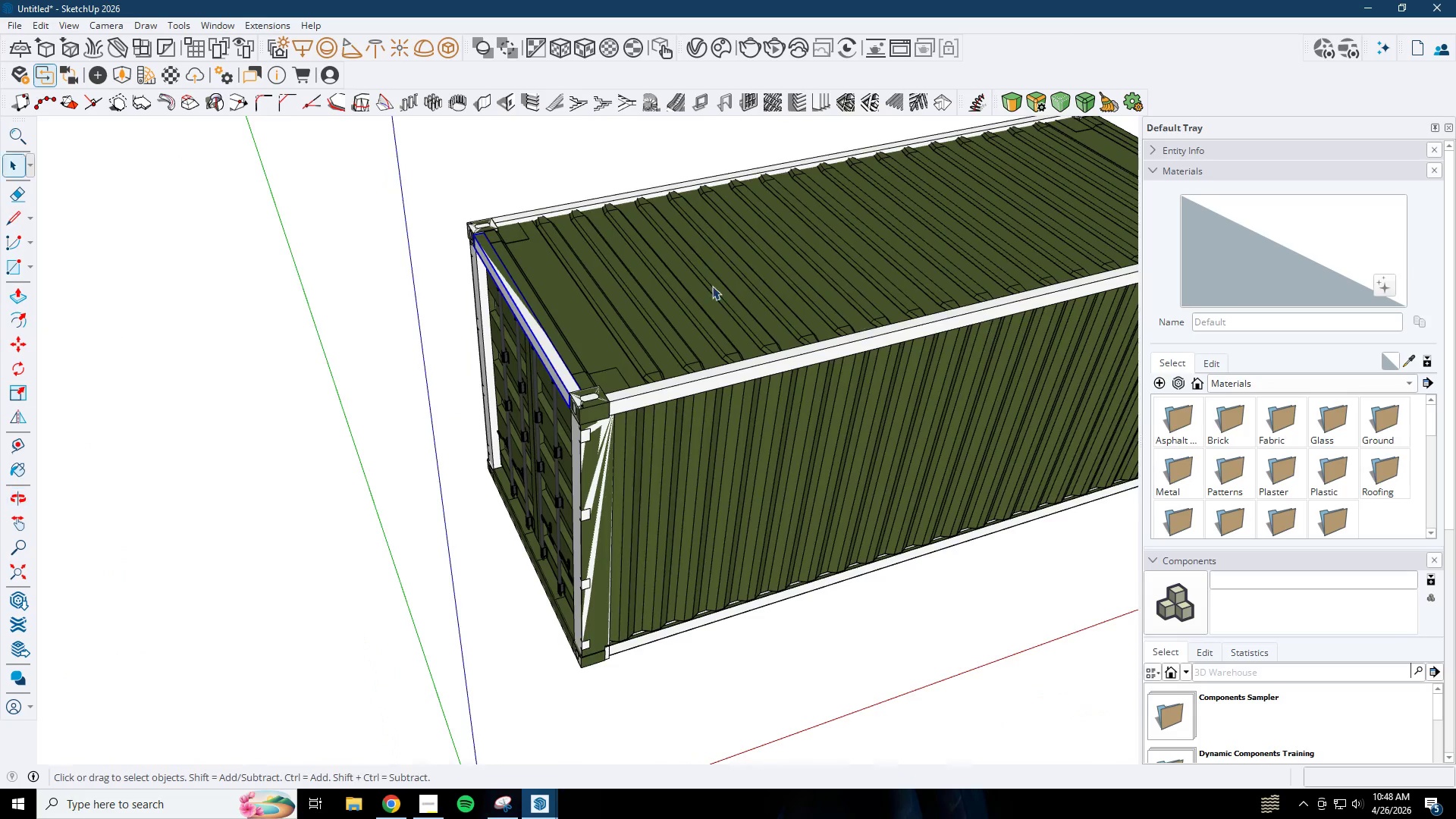 
scroll: coordinate [526, 254], scroll_direction: up, amount: 5.0
 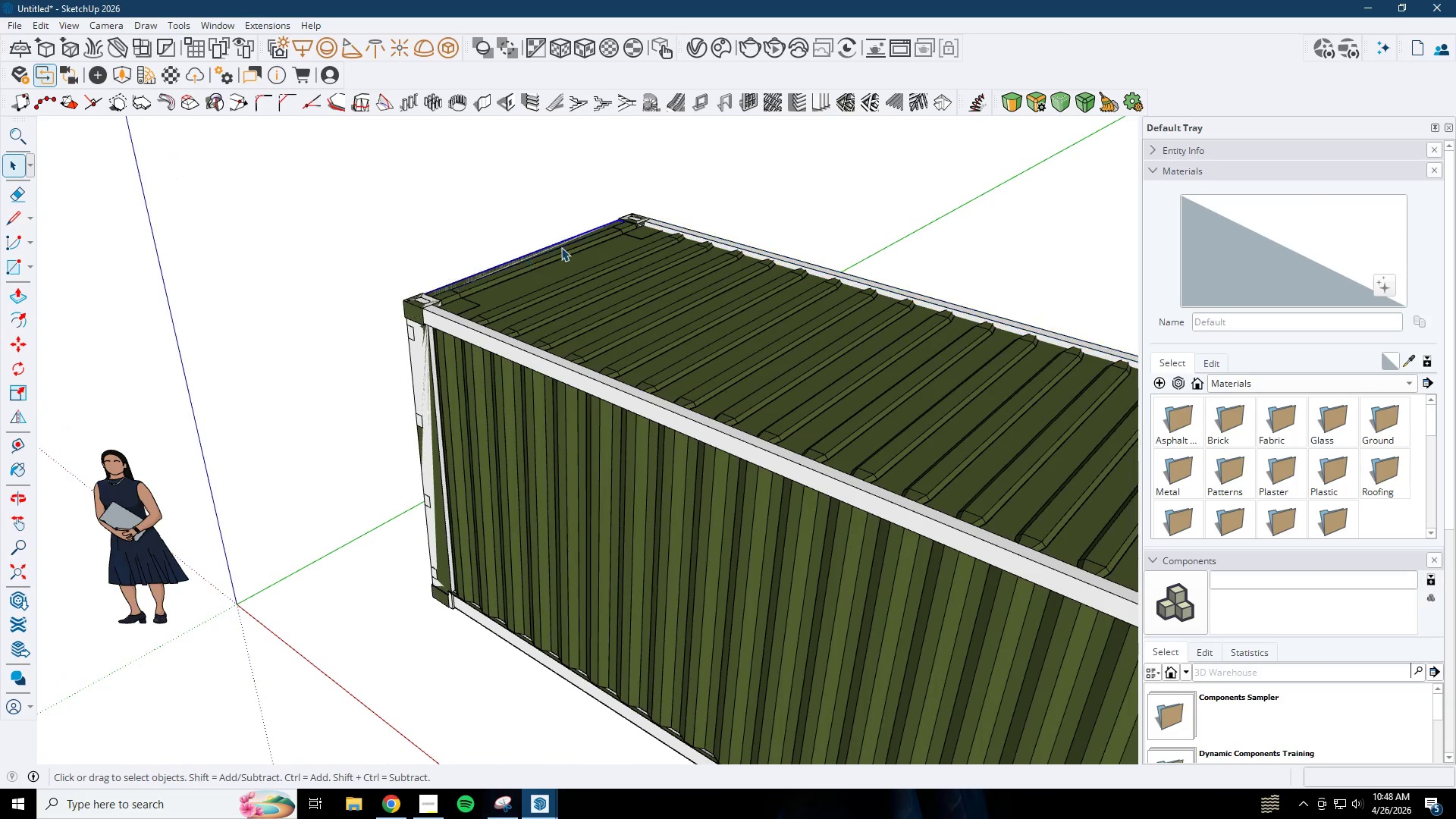 
key(M)
 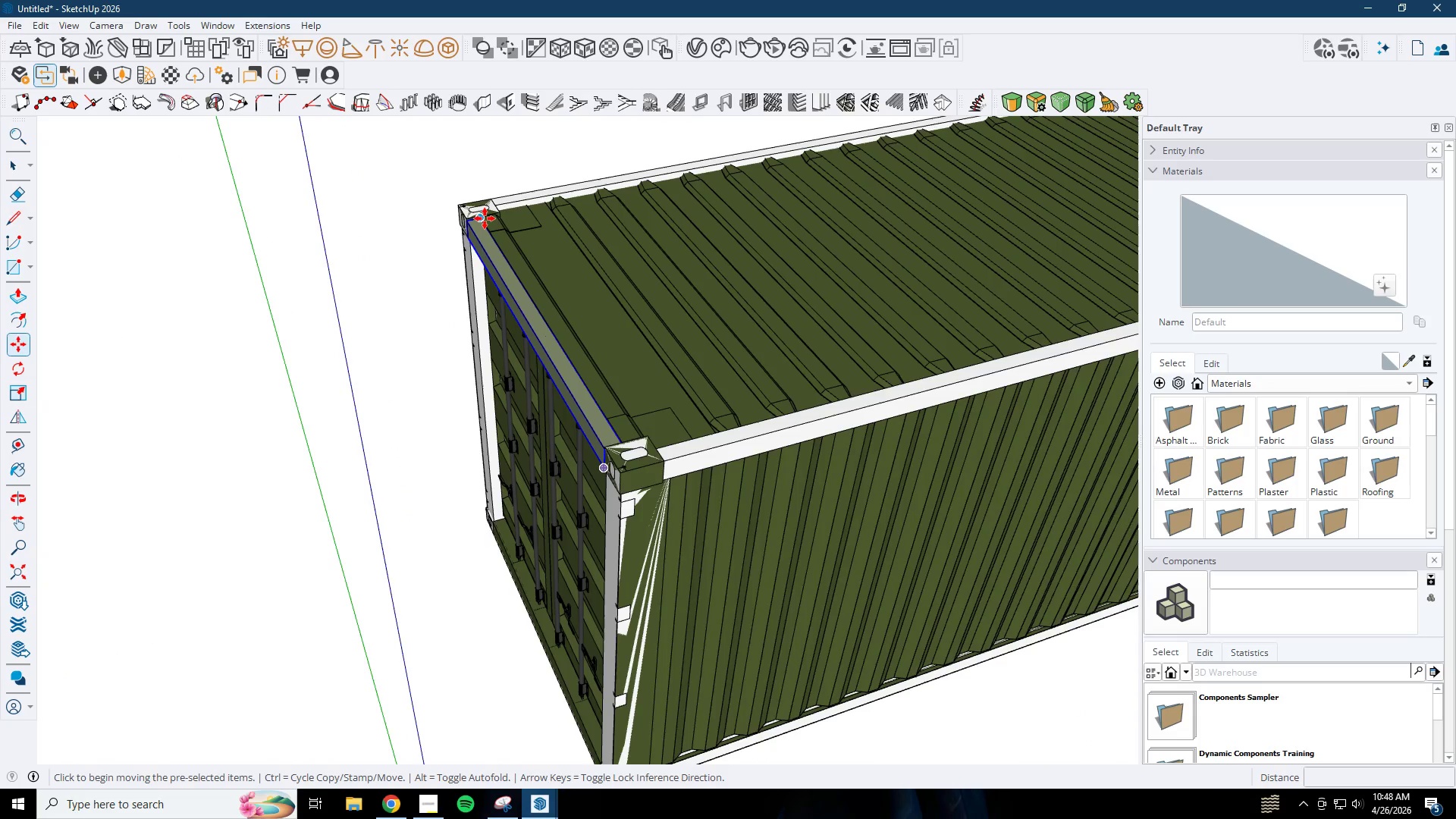 
scroll: coordinate [486, 265], scroll_direction: up, amount: 3.0
 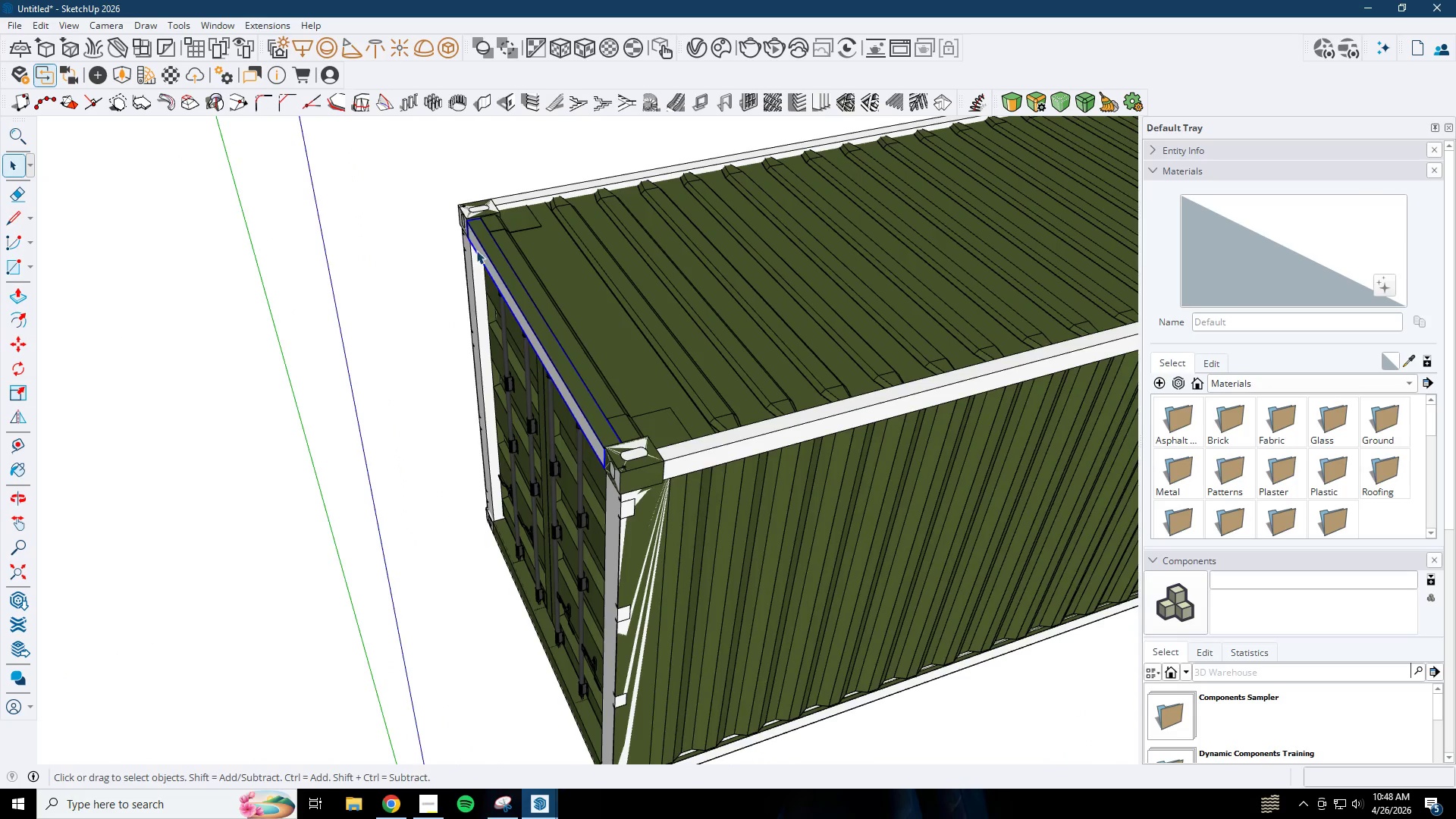 
left_click([485, 218])
 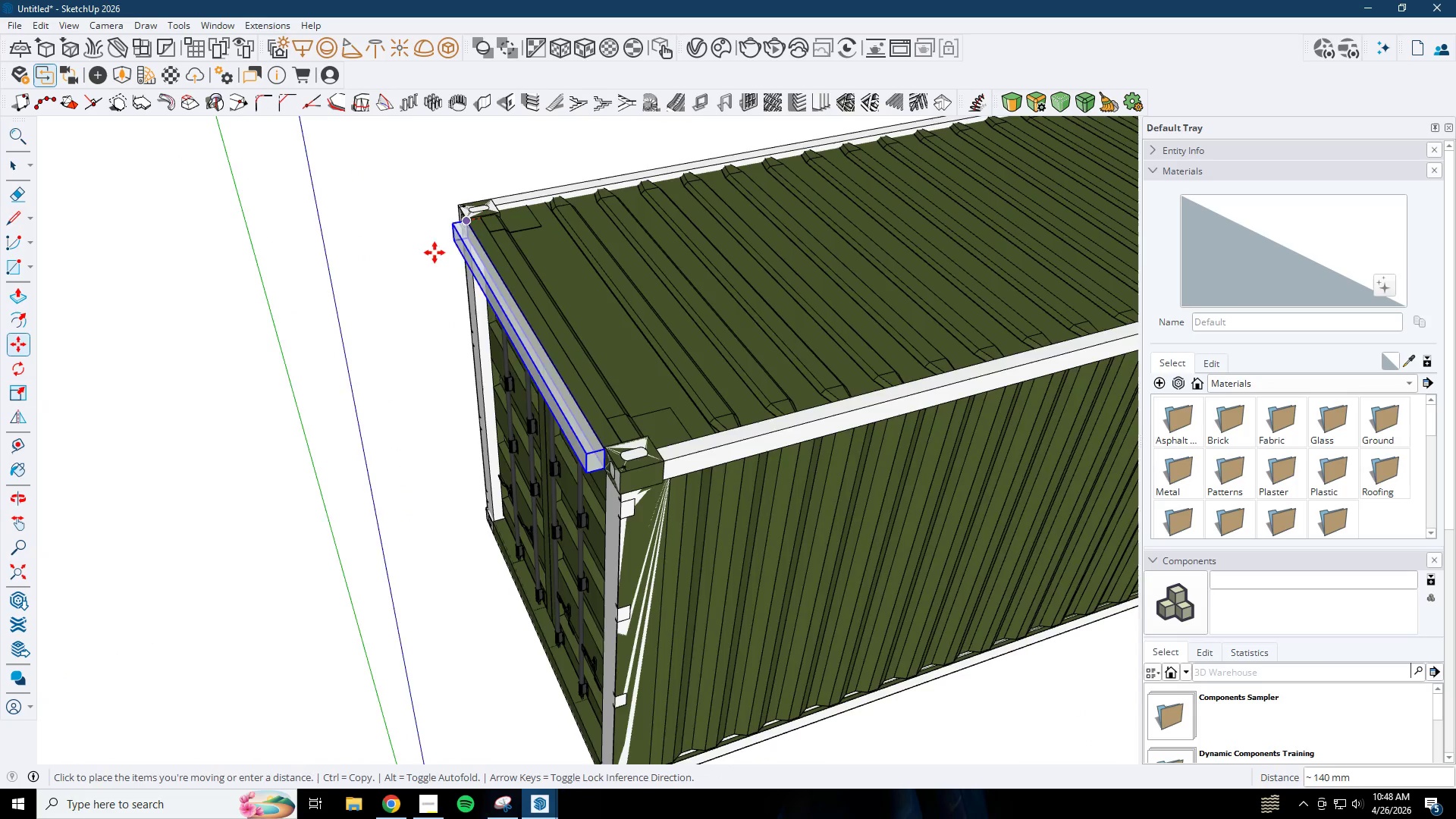 
key(Control+ControlLeft)
 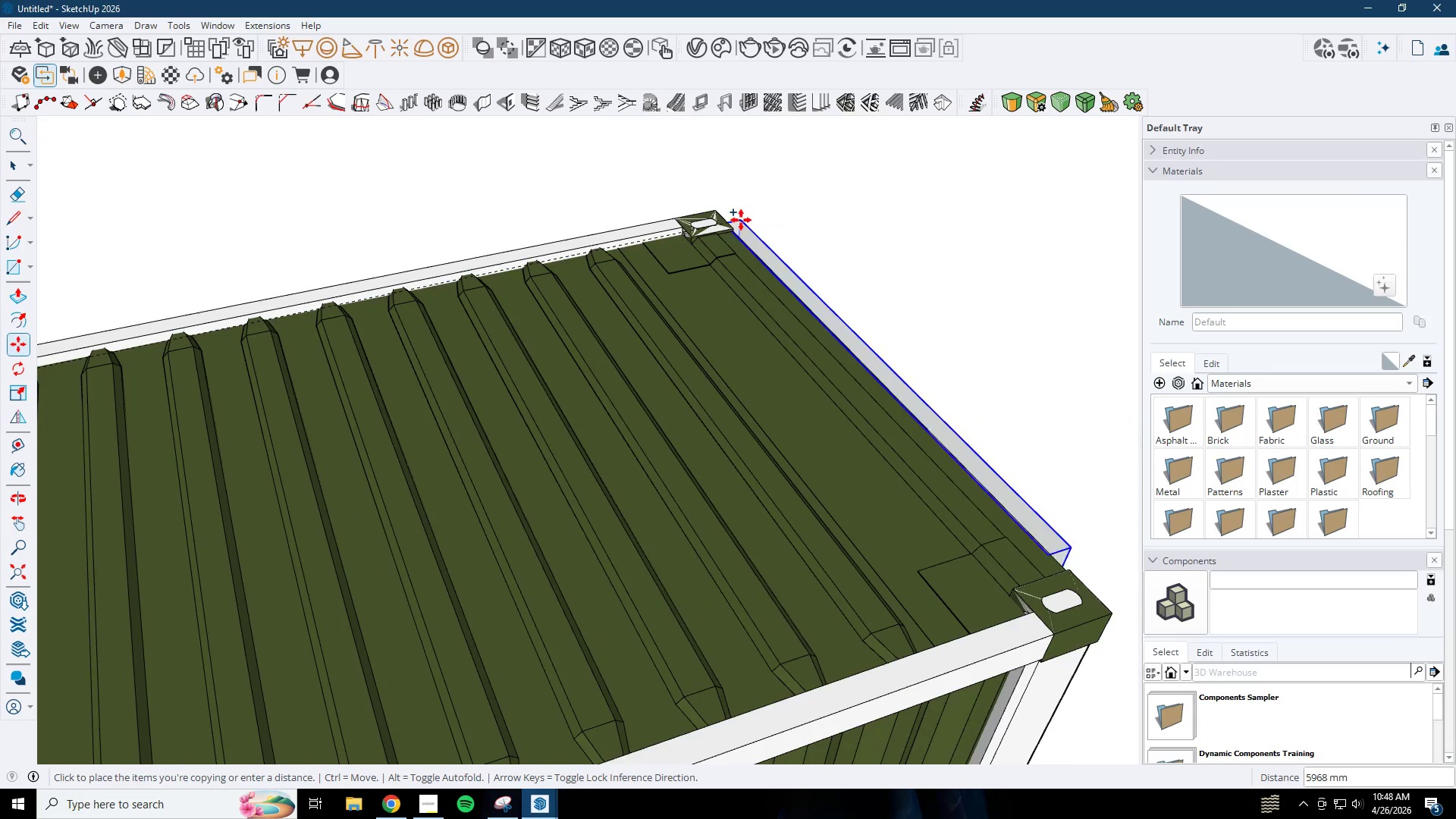 
scroll: coordinate [766, 218], scroll_direction: up, amount: 7.0
 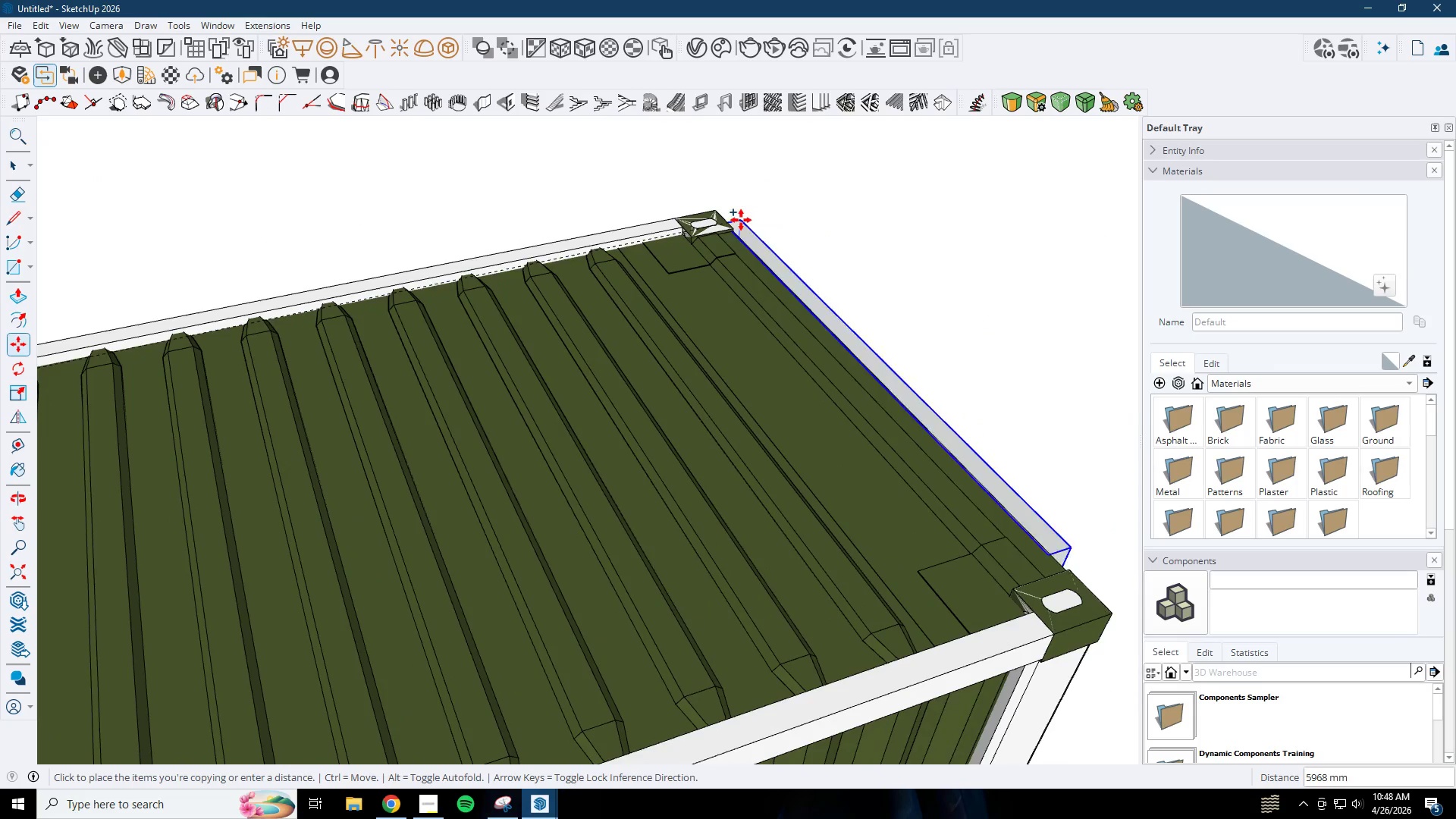 
left_click([735, 224])
 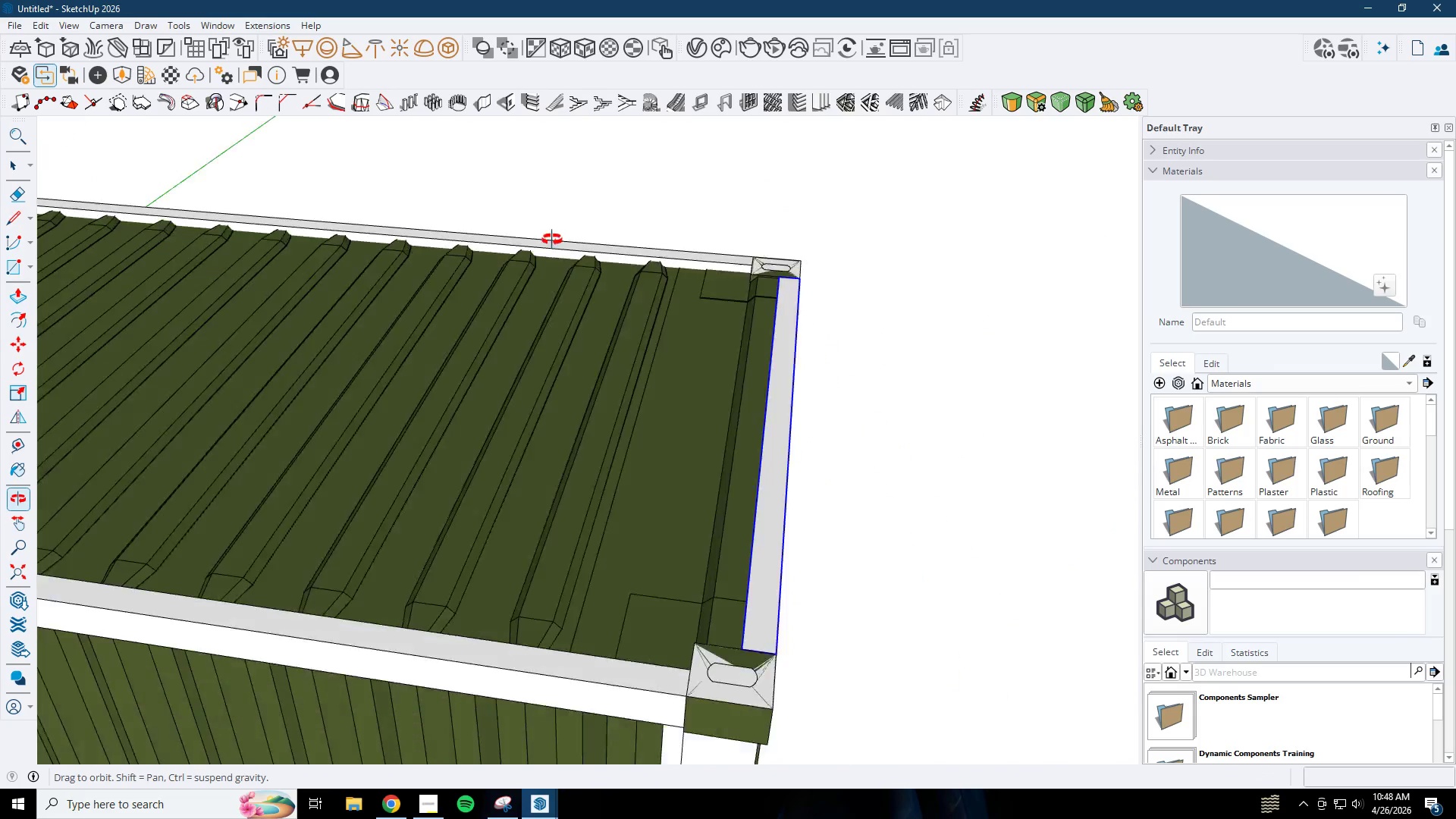 
scroll: coordinate [601, 305], scroll_direction: down, amount: 13.0
 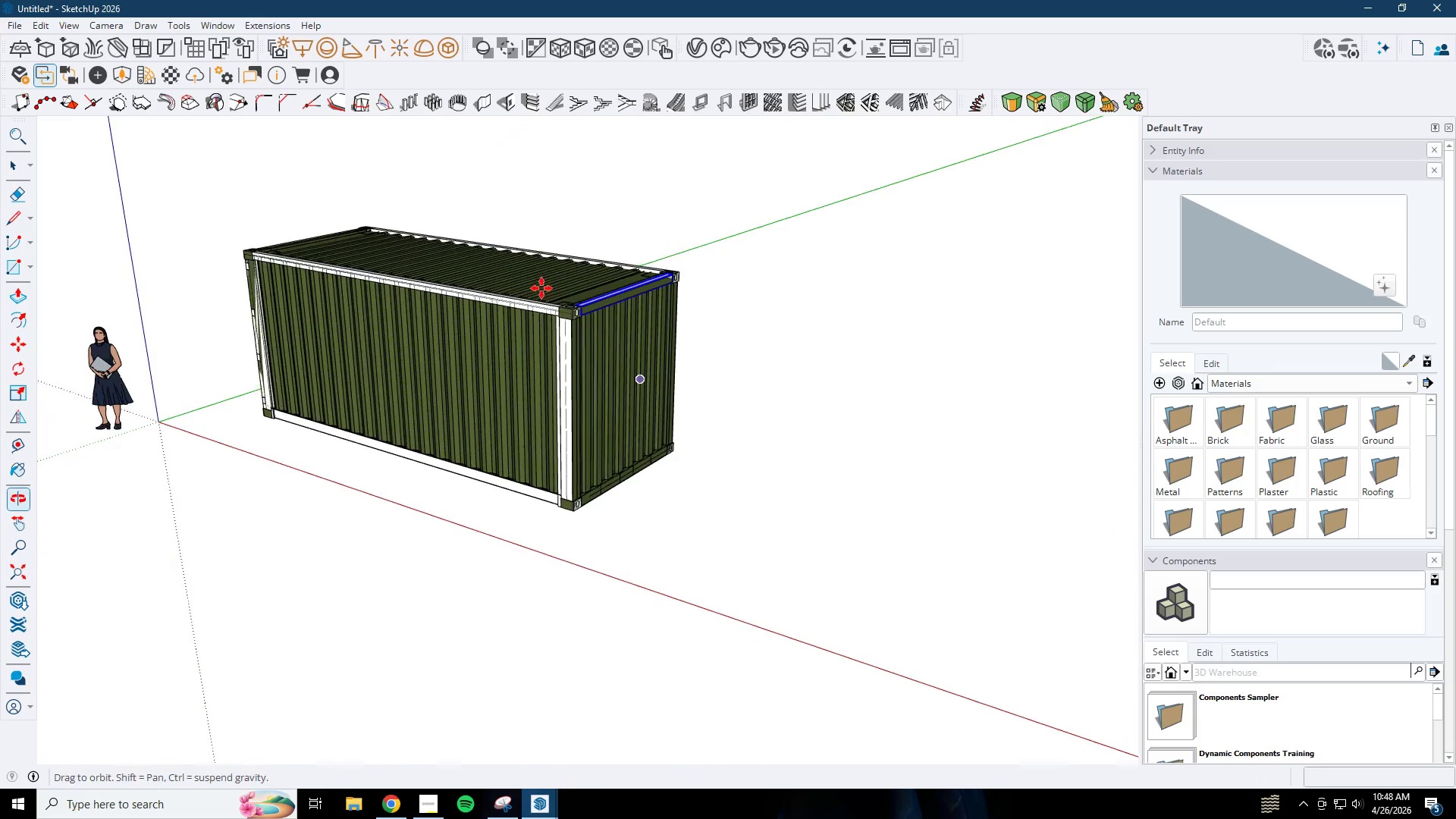 
key(Space)
 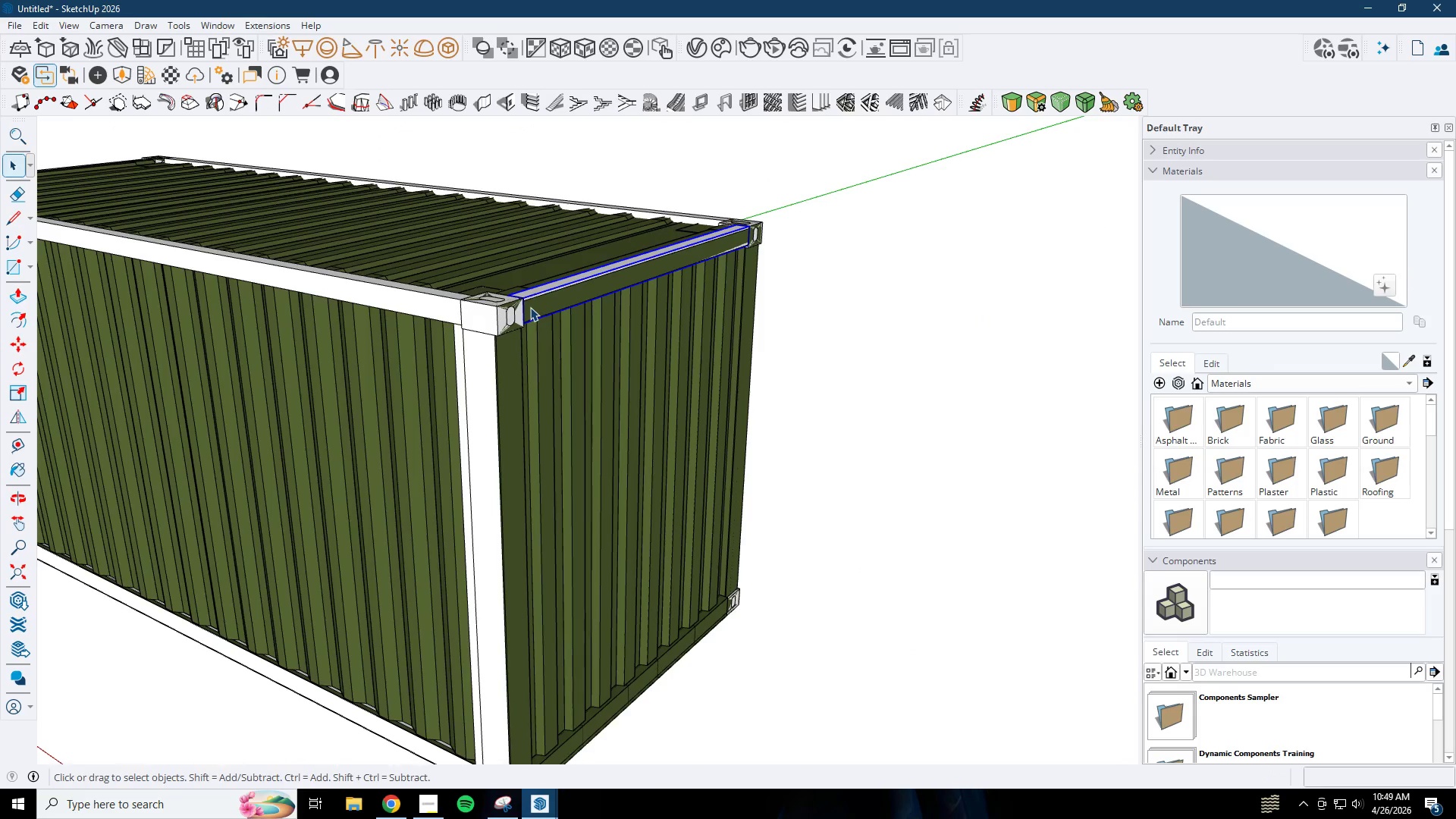 
scroll: coordinate [642, 295], scroll_direction: up, amount: 9.0
 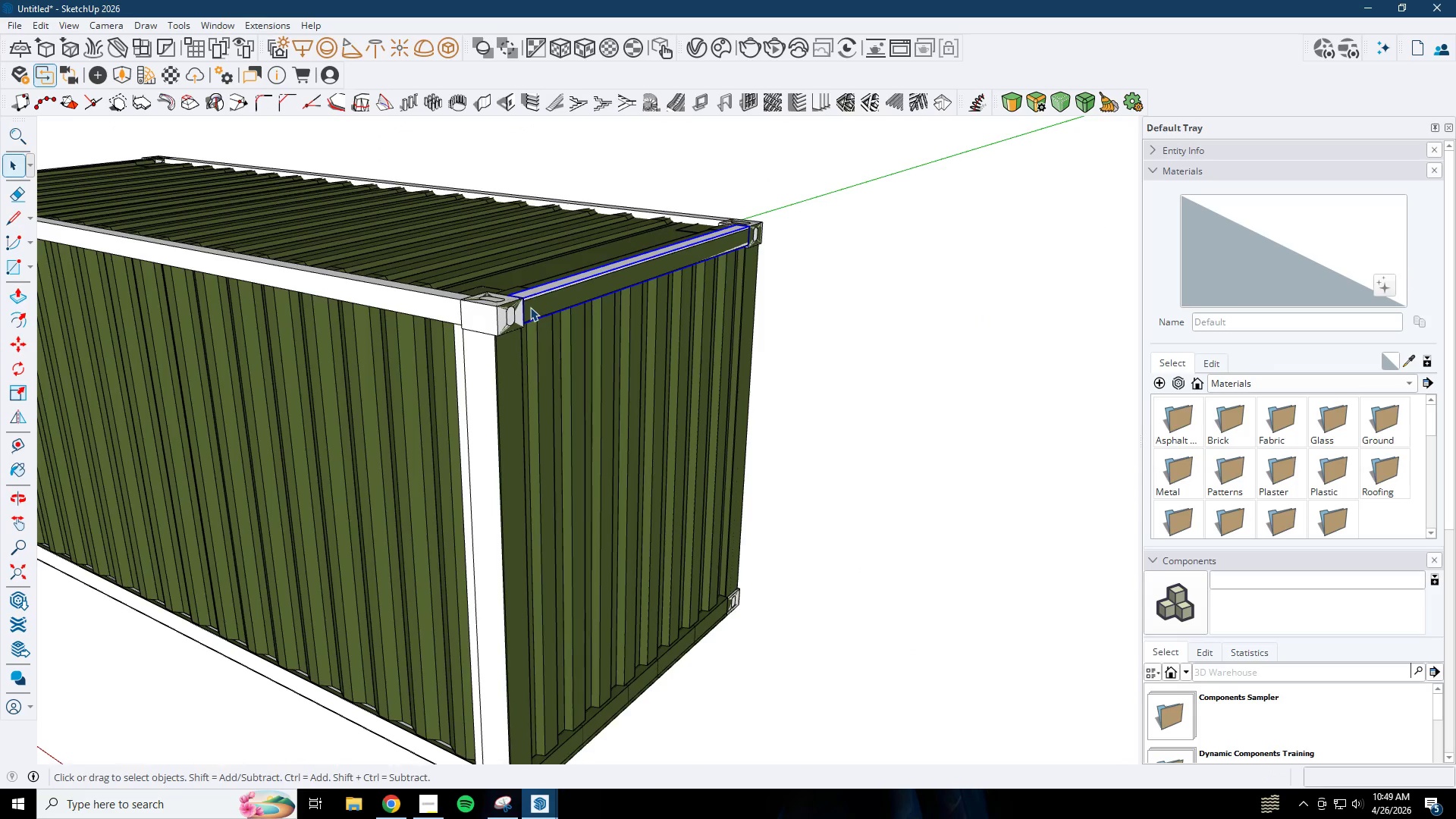 
key(M)
 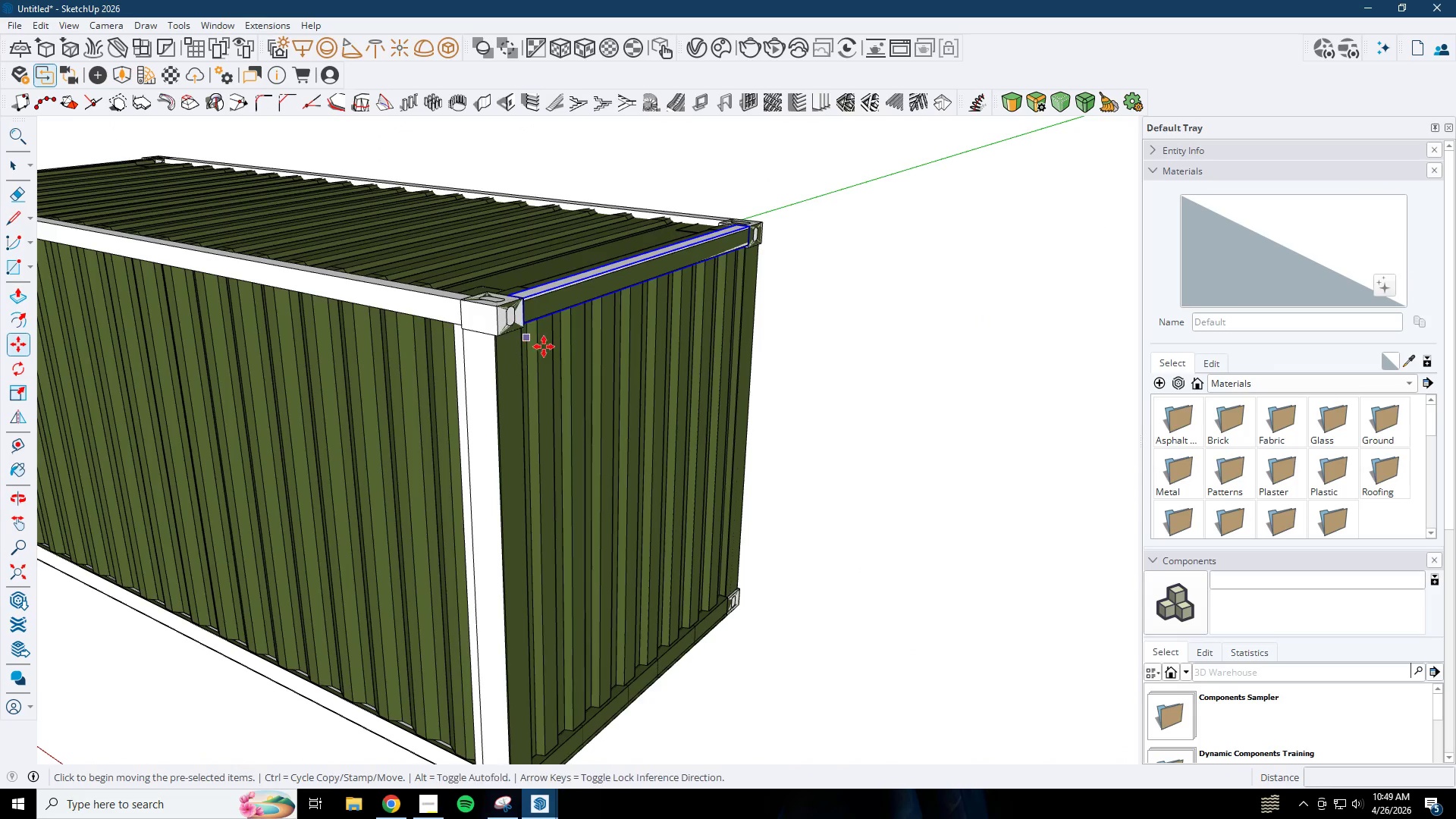 
scroll: coordinate [566, 300], scroll_direction: down, amount: 1.0
 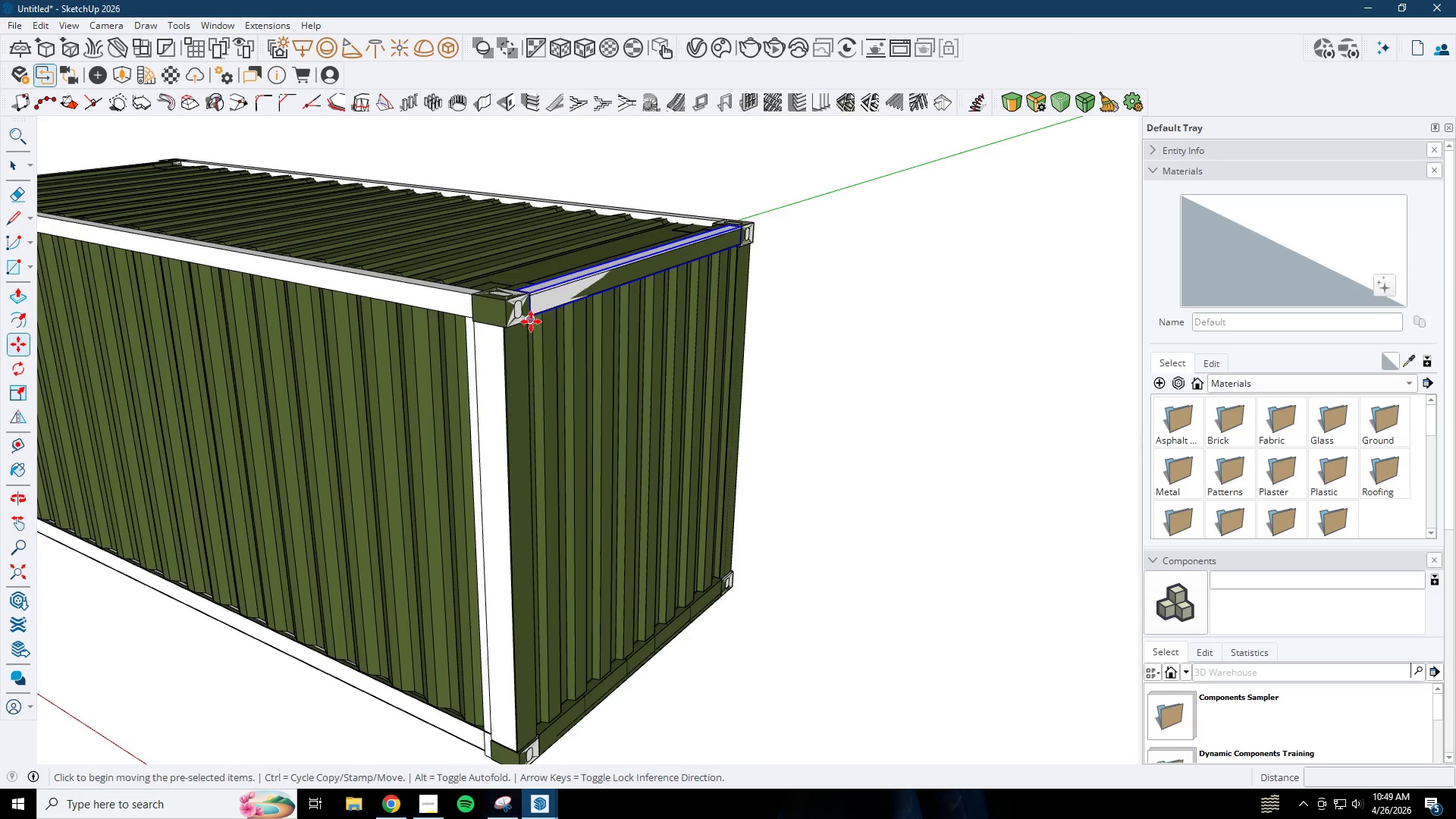 
scroll: coordinate [303, 246], scroll_direction: up, amount: 20.0
 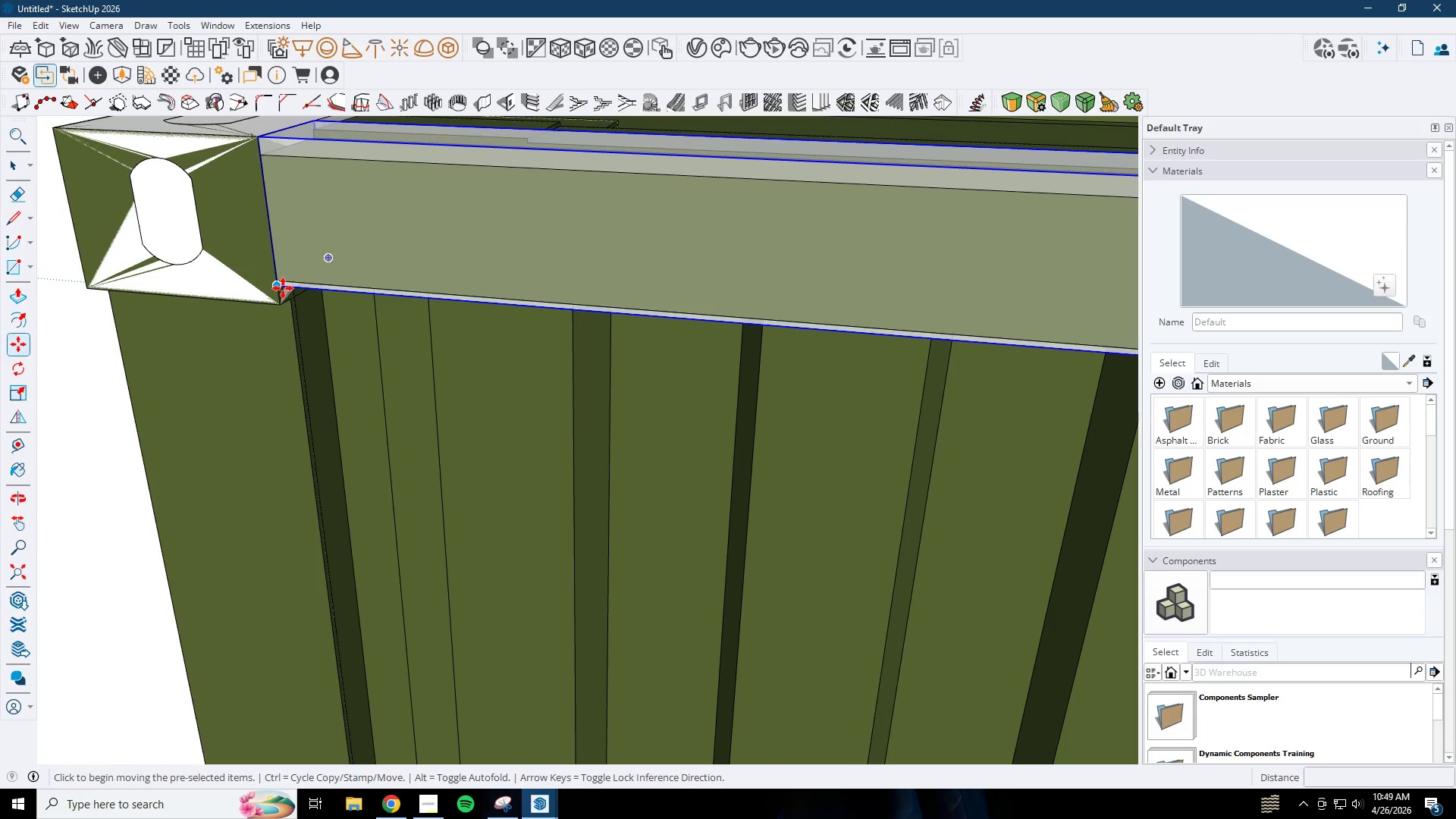 
left_click([283, 288])
 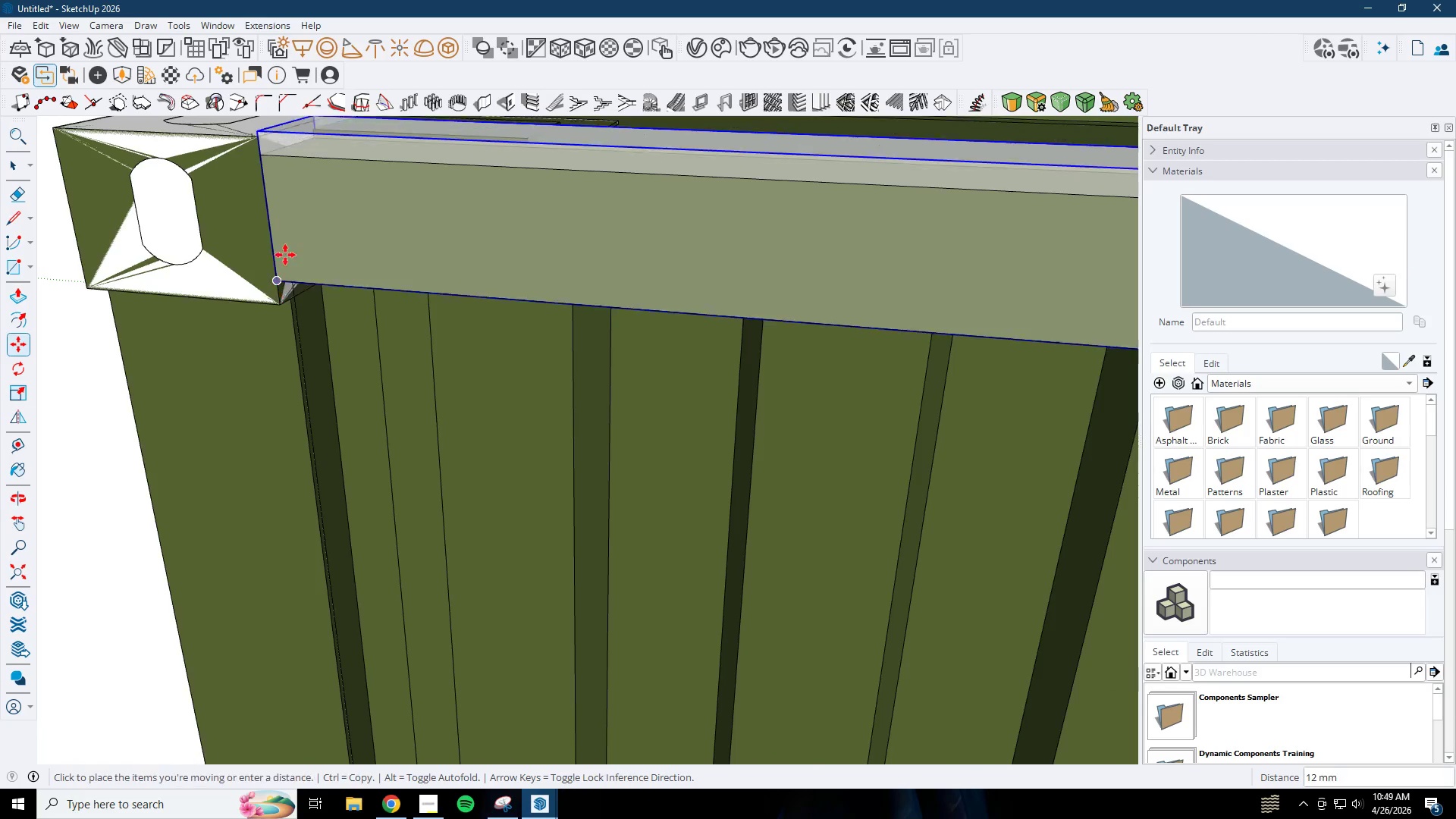 
key(Control+ControlLeft)
 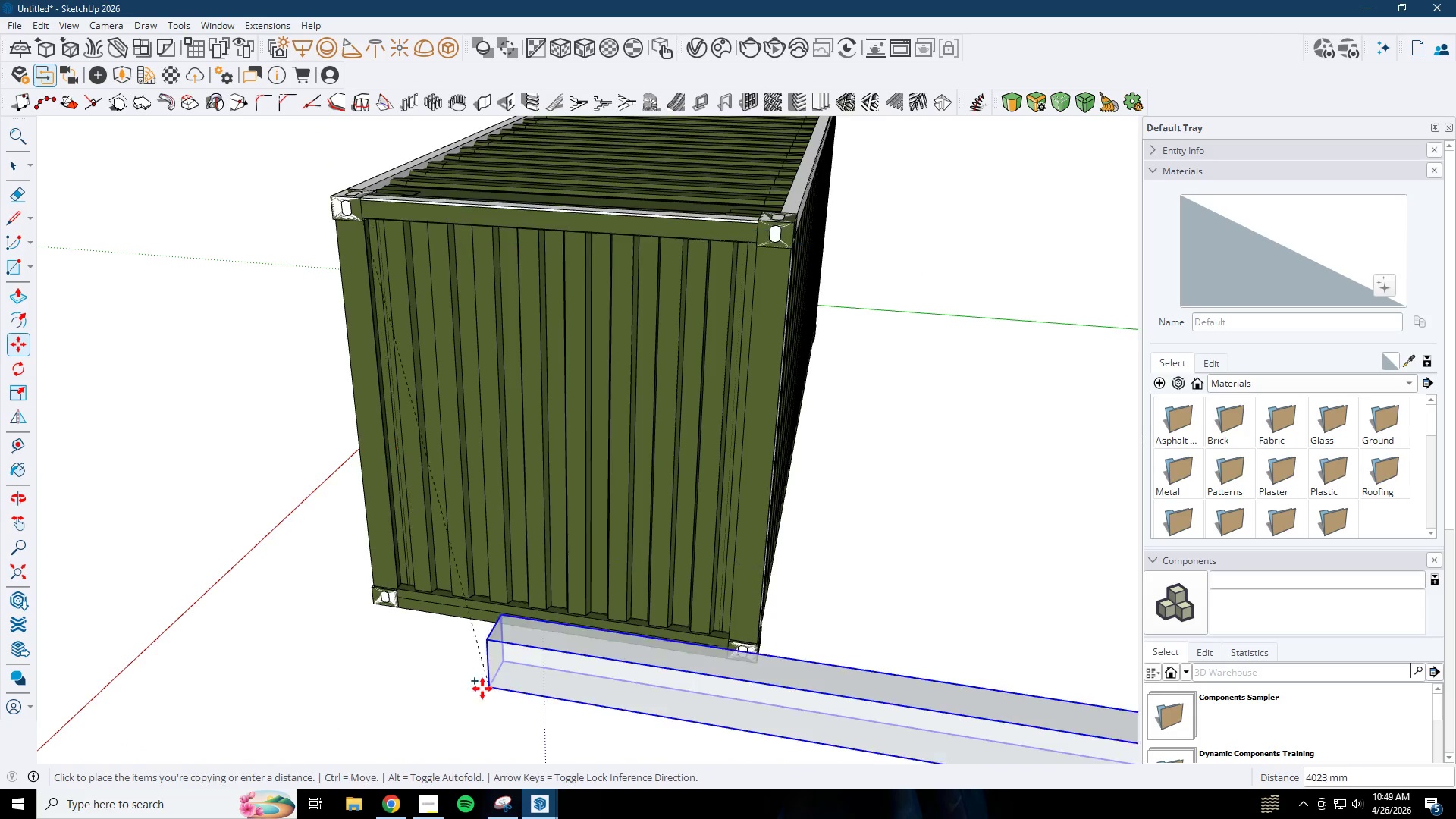 
scroll: coordinate [384, 209], scroll_direction: down, amount: 23.0
 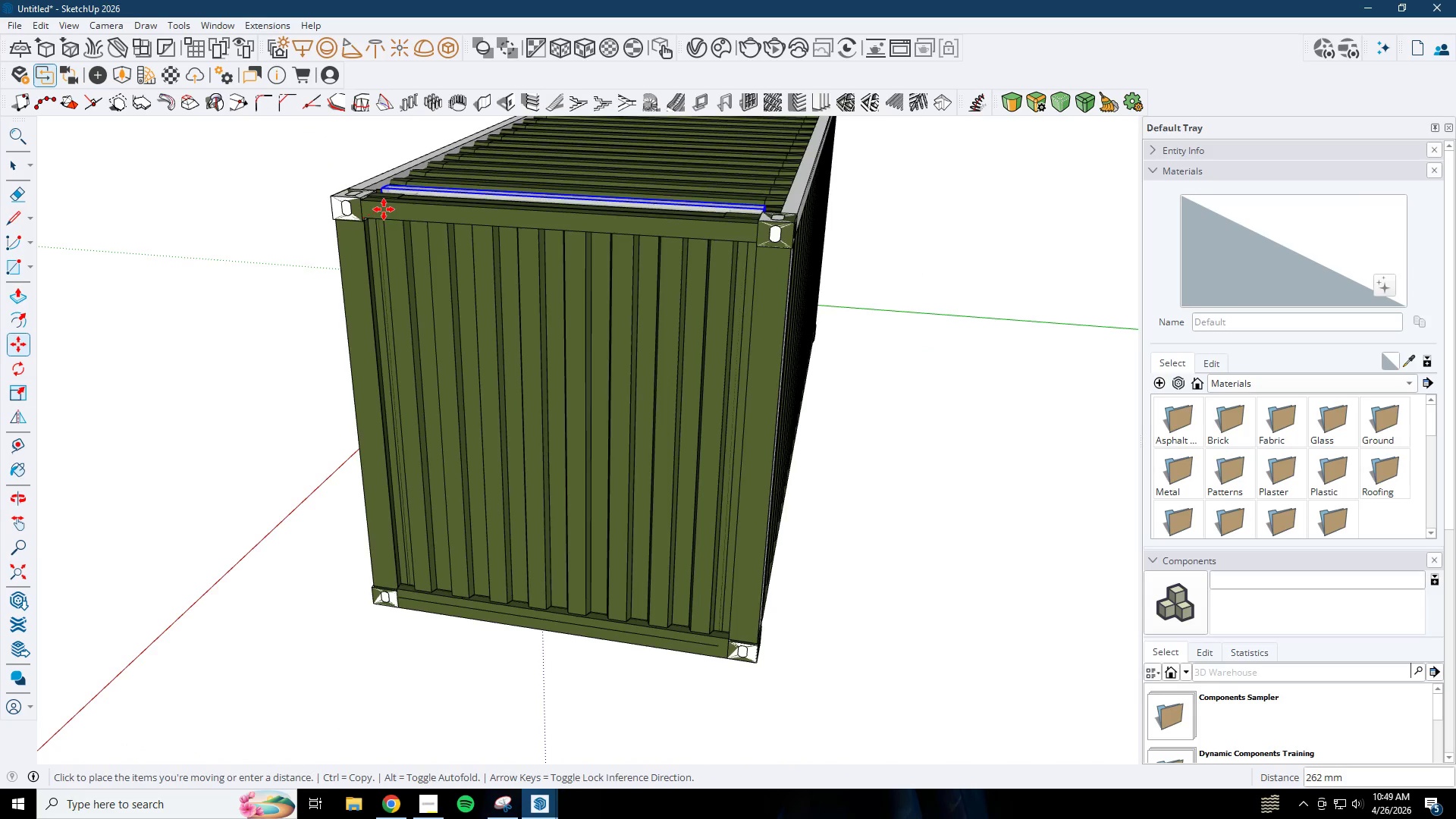 
scroll: coordinate [381, 552], scroll_direction: up, amount: 9.0
 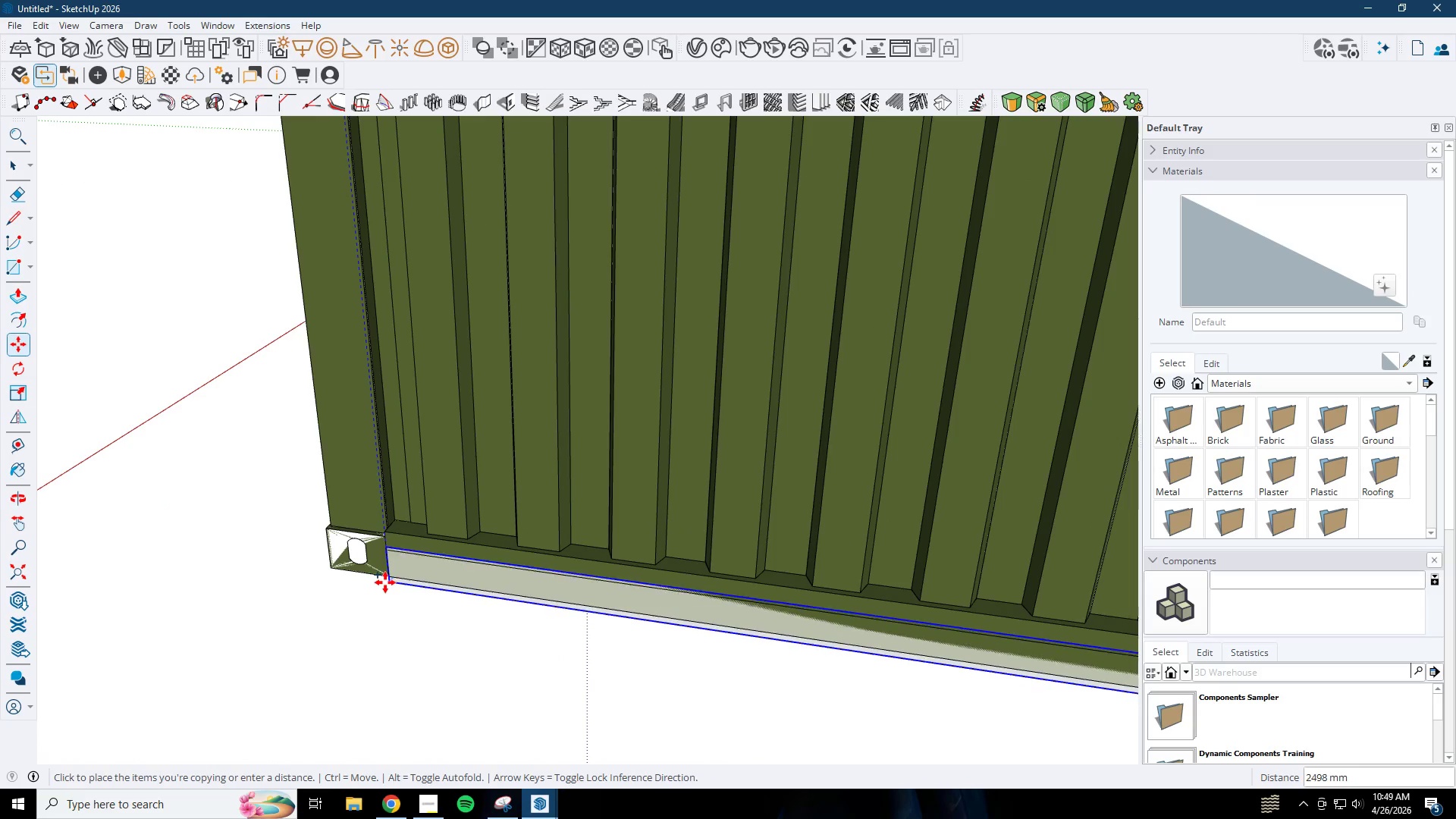 
left_click([386, 579])
 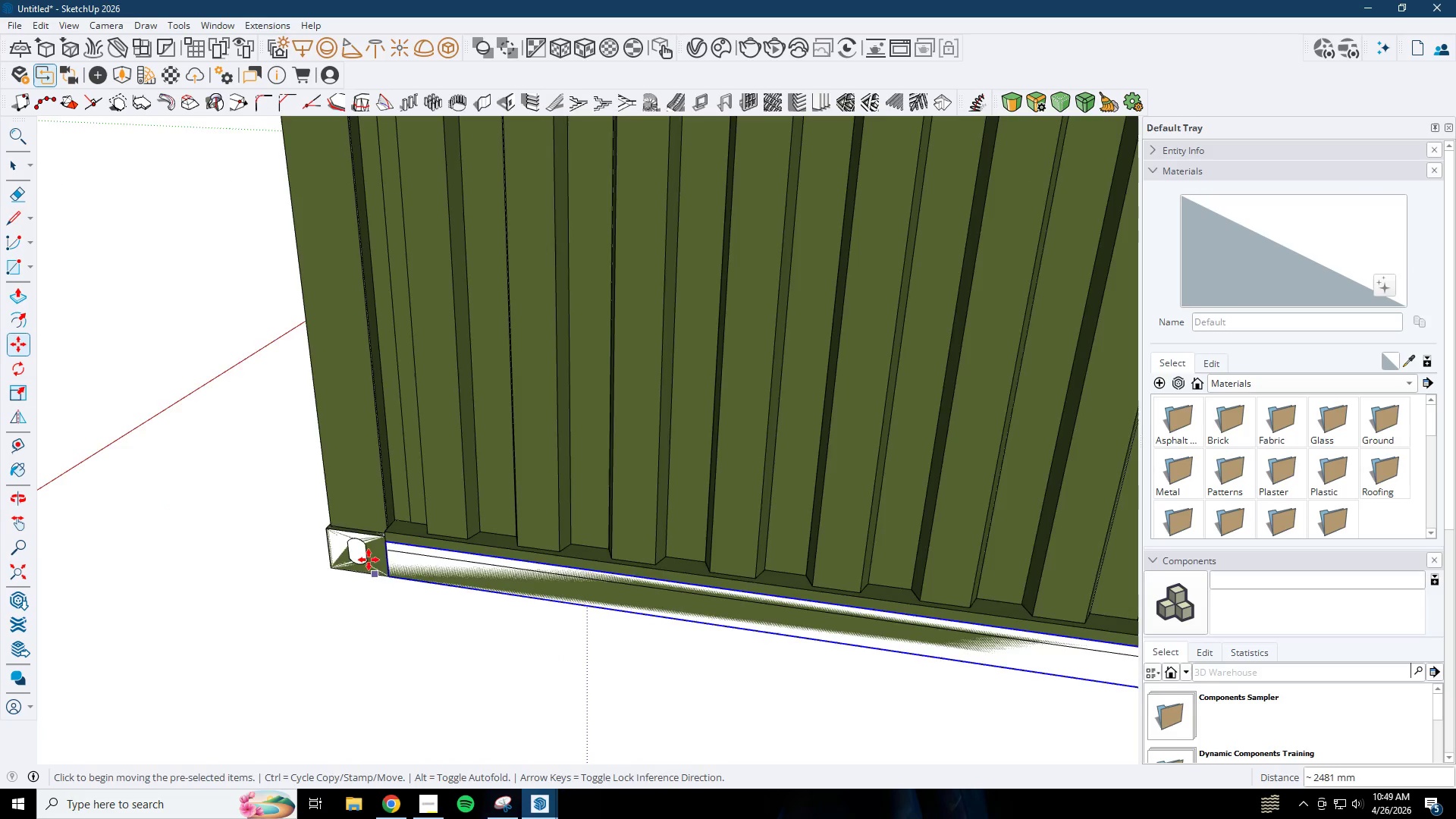 
scroll: coordinate [756, 350], scroll_direction: down, amount: 18.0
 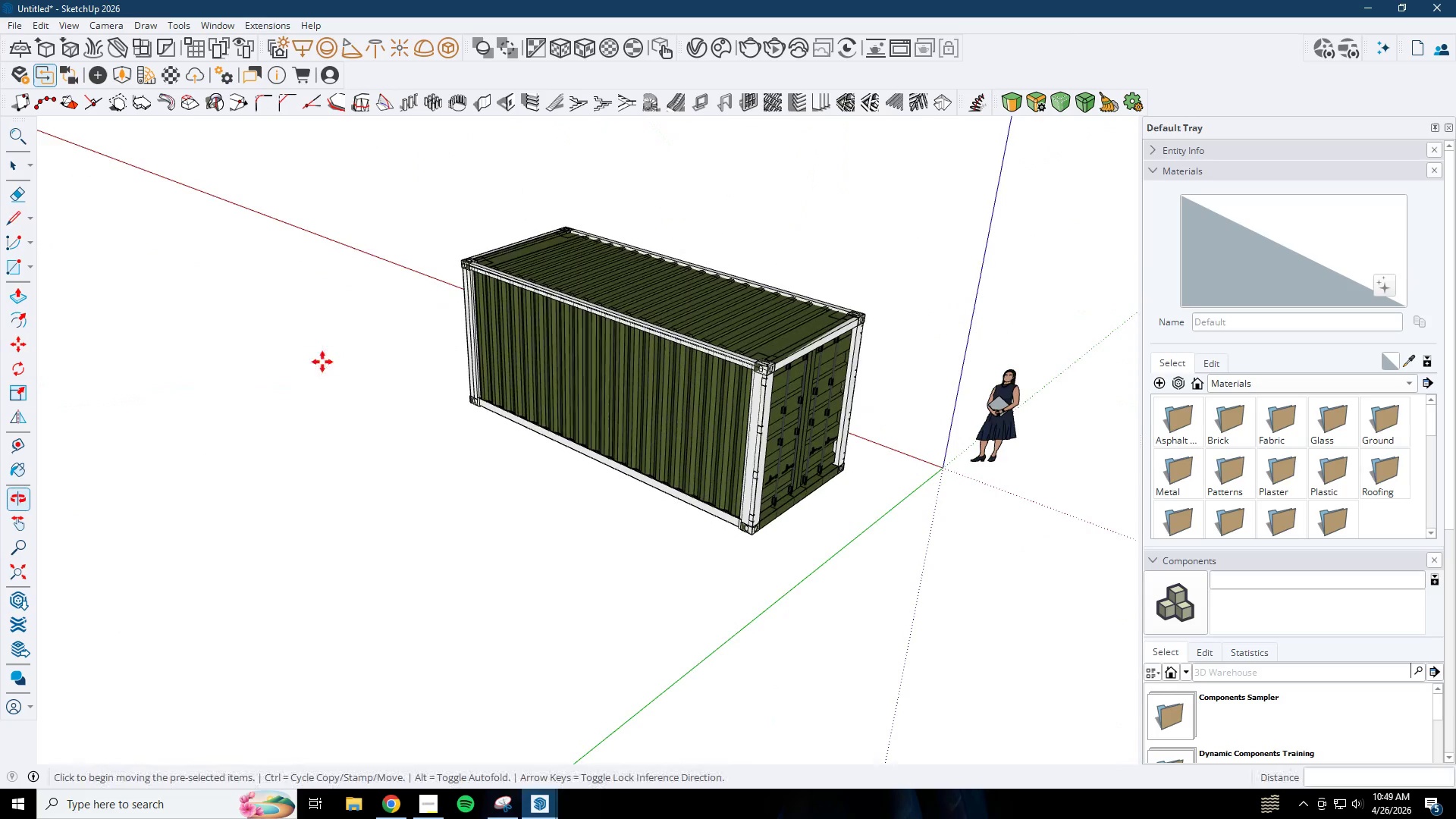 
scroll: coordinate [857, 447], scroll_direction: up, amount: 8.0
 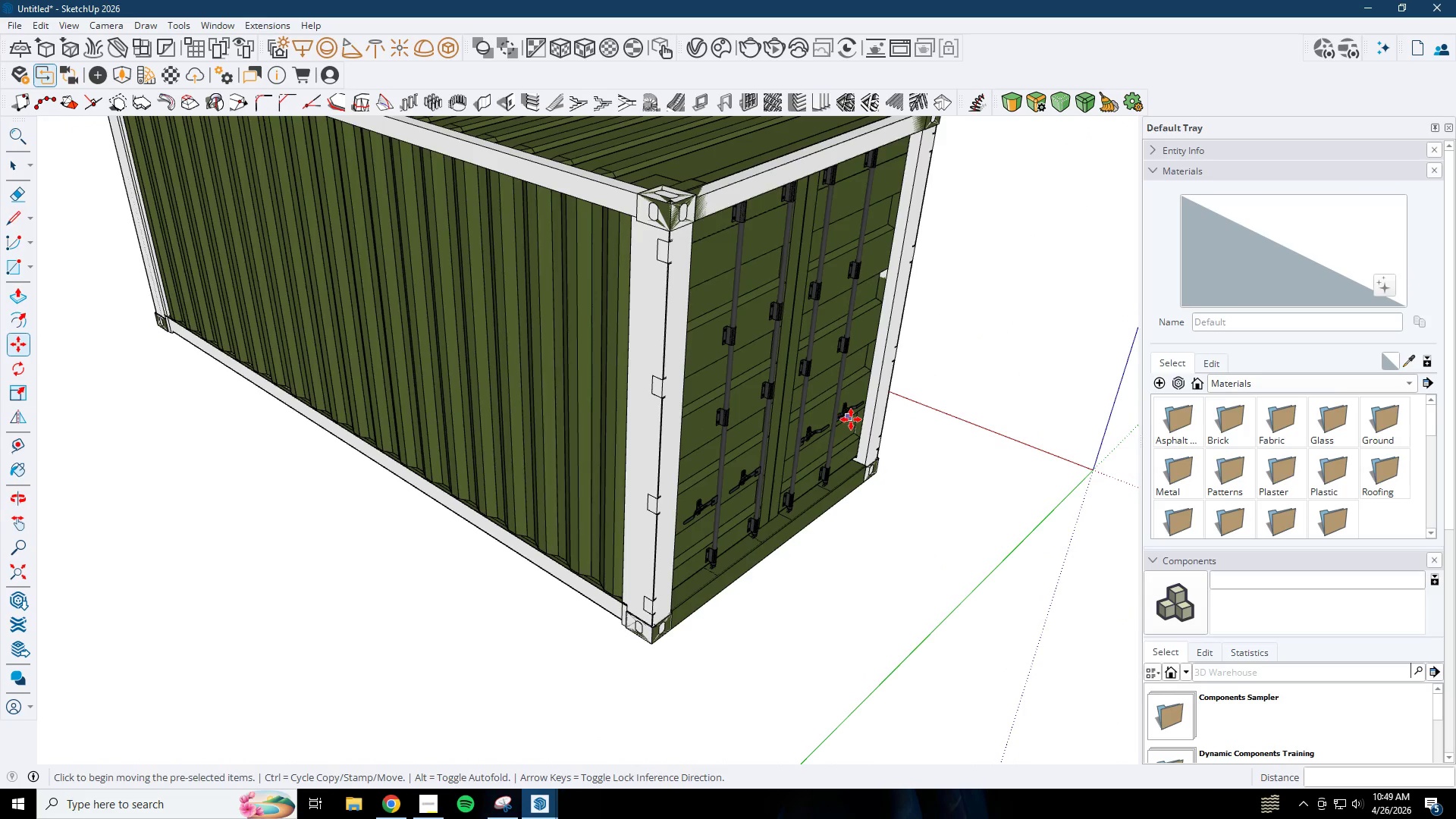 
scroll: coordinate [810, 438], scroll_direction: down, amount: 2.0
 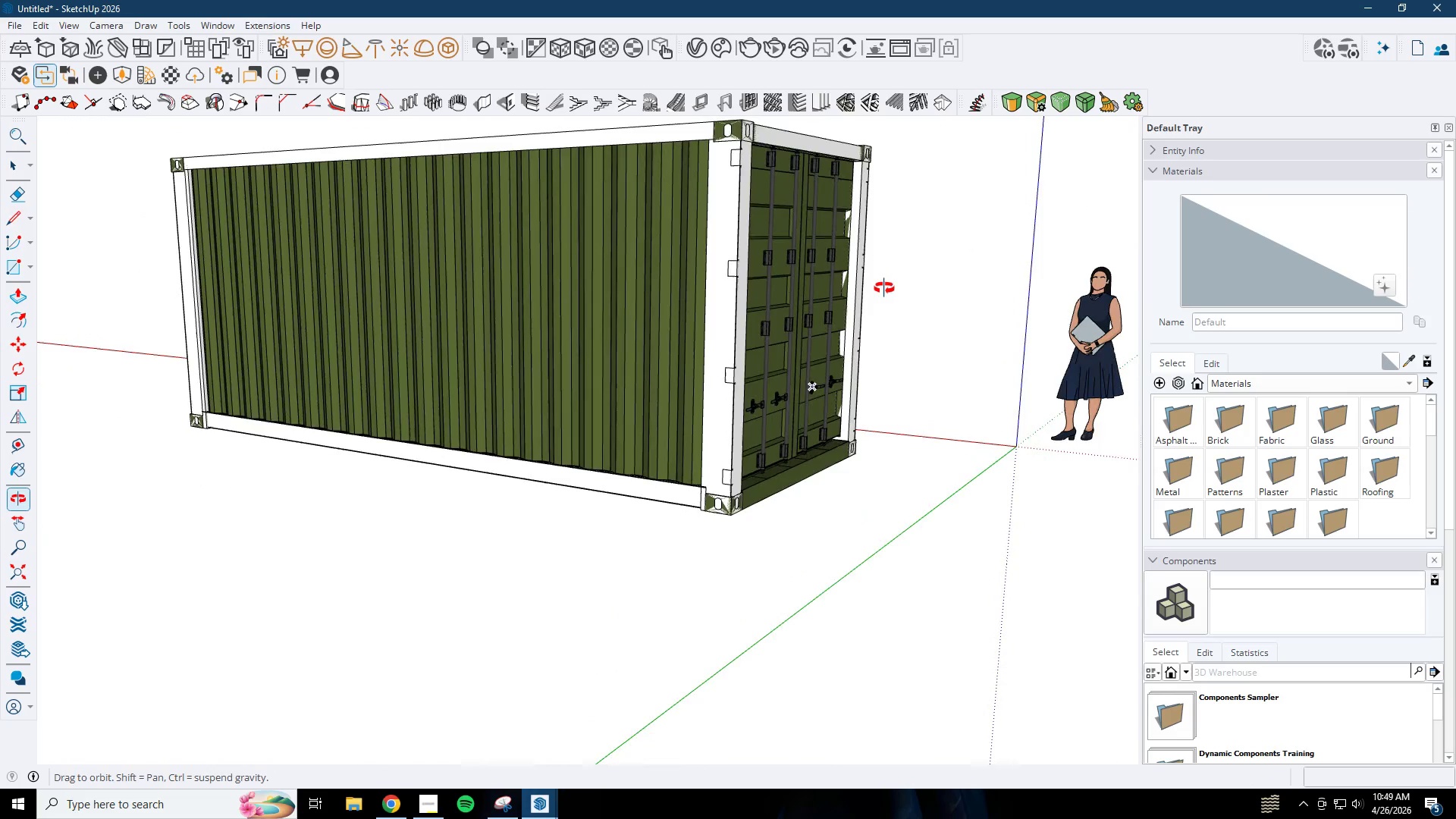 
key(Space)
 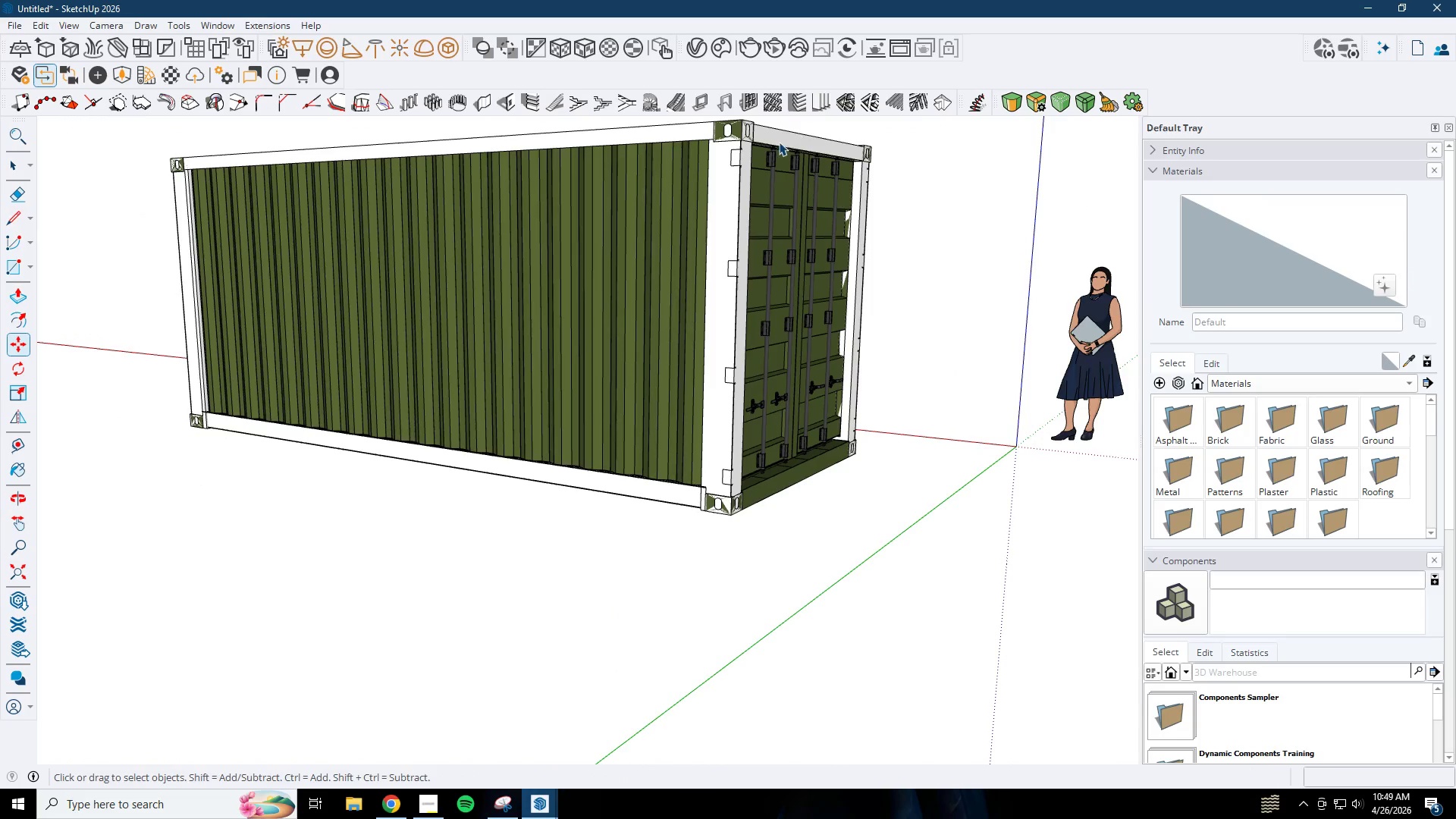 
left_click([777, 143])
 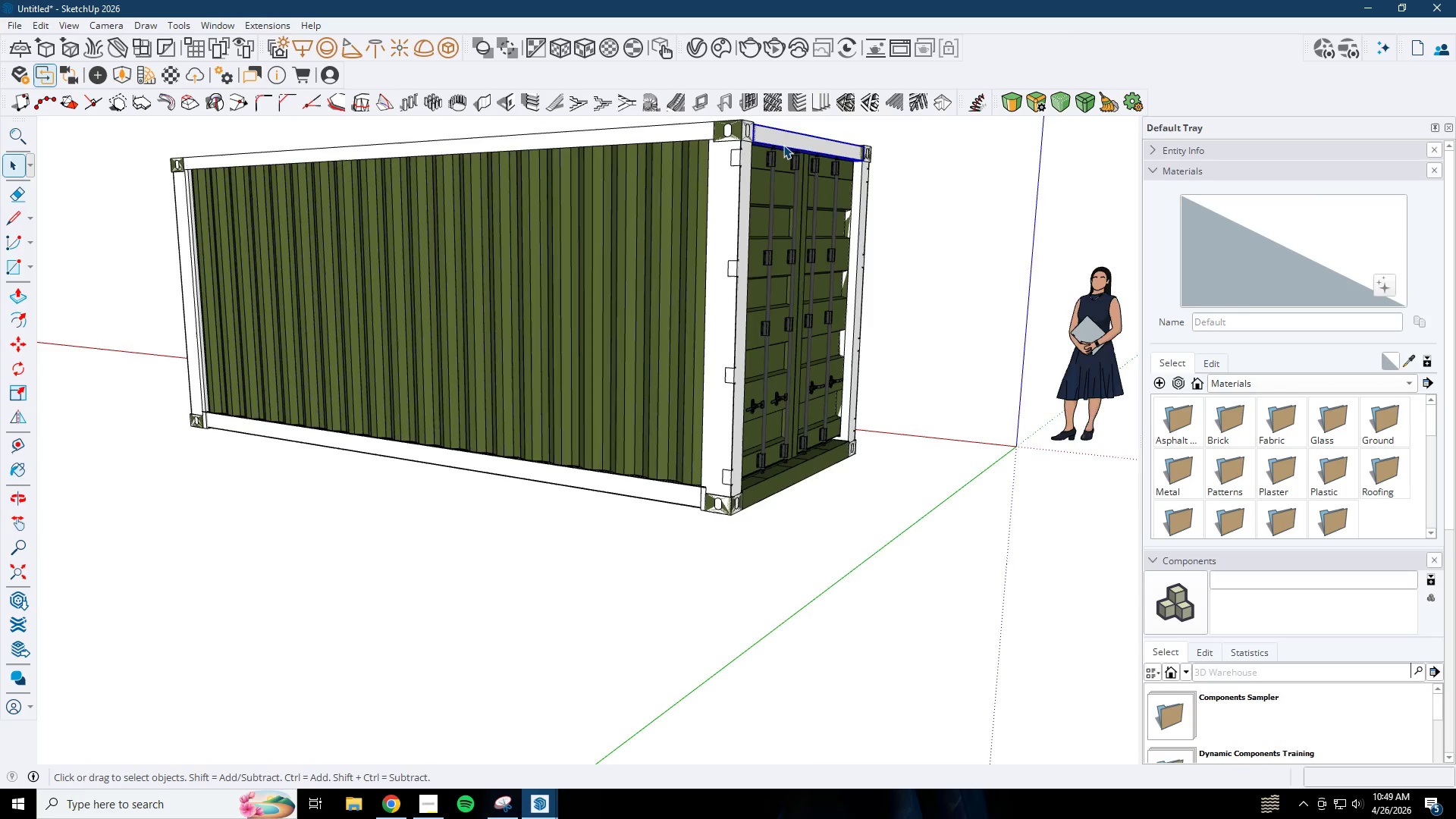 
key(Comma)
 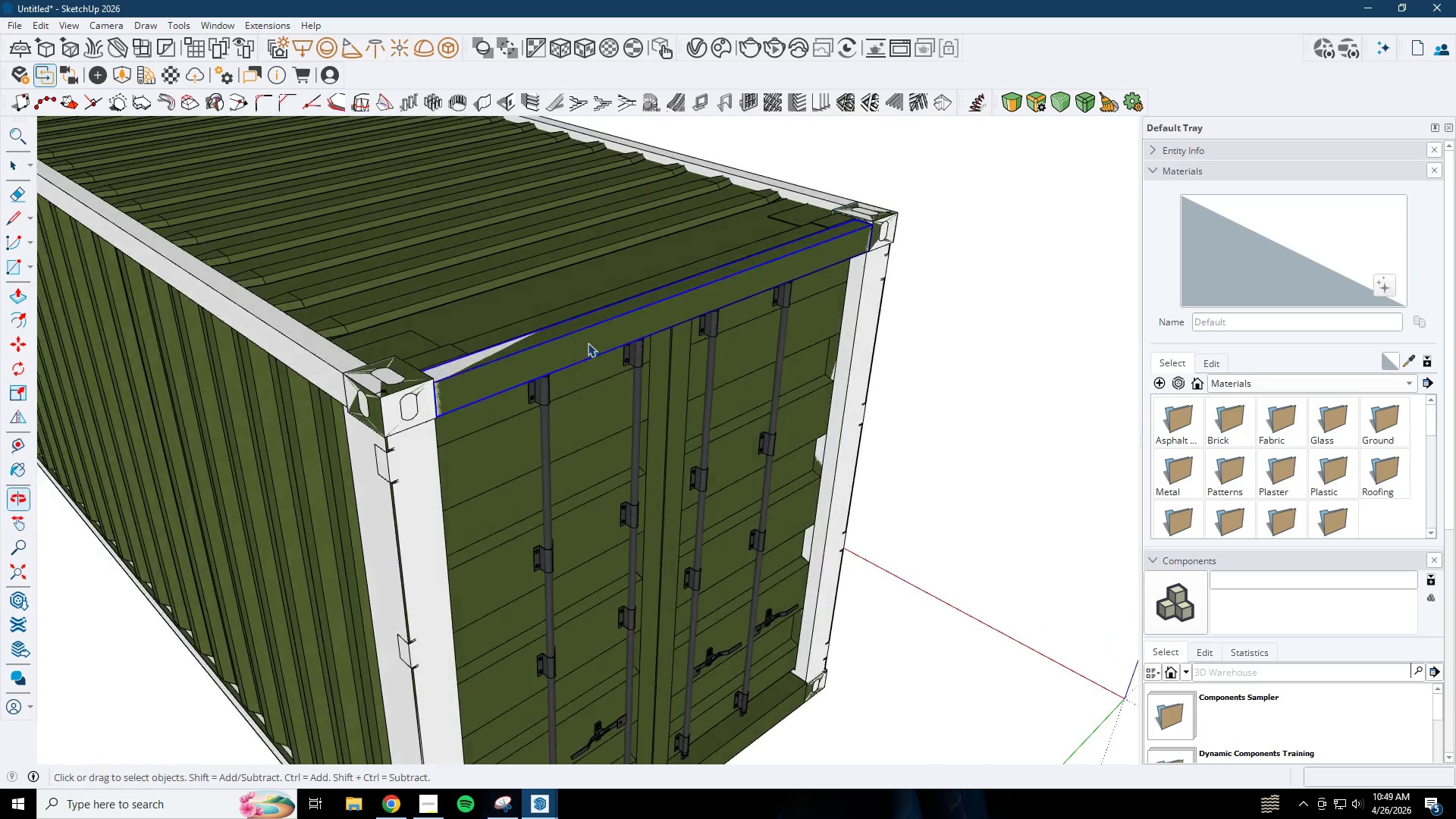 
scroll: coordinate [880, 159], scroll_direction: up, amount: 6.0
 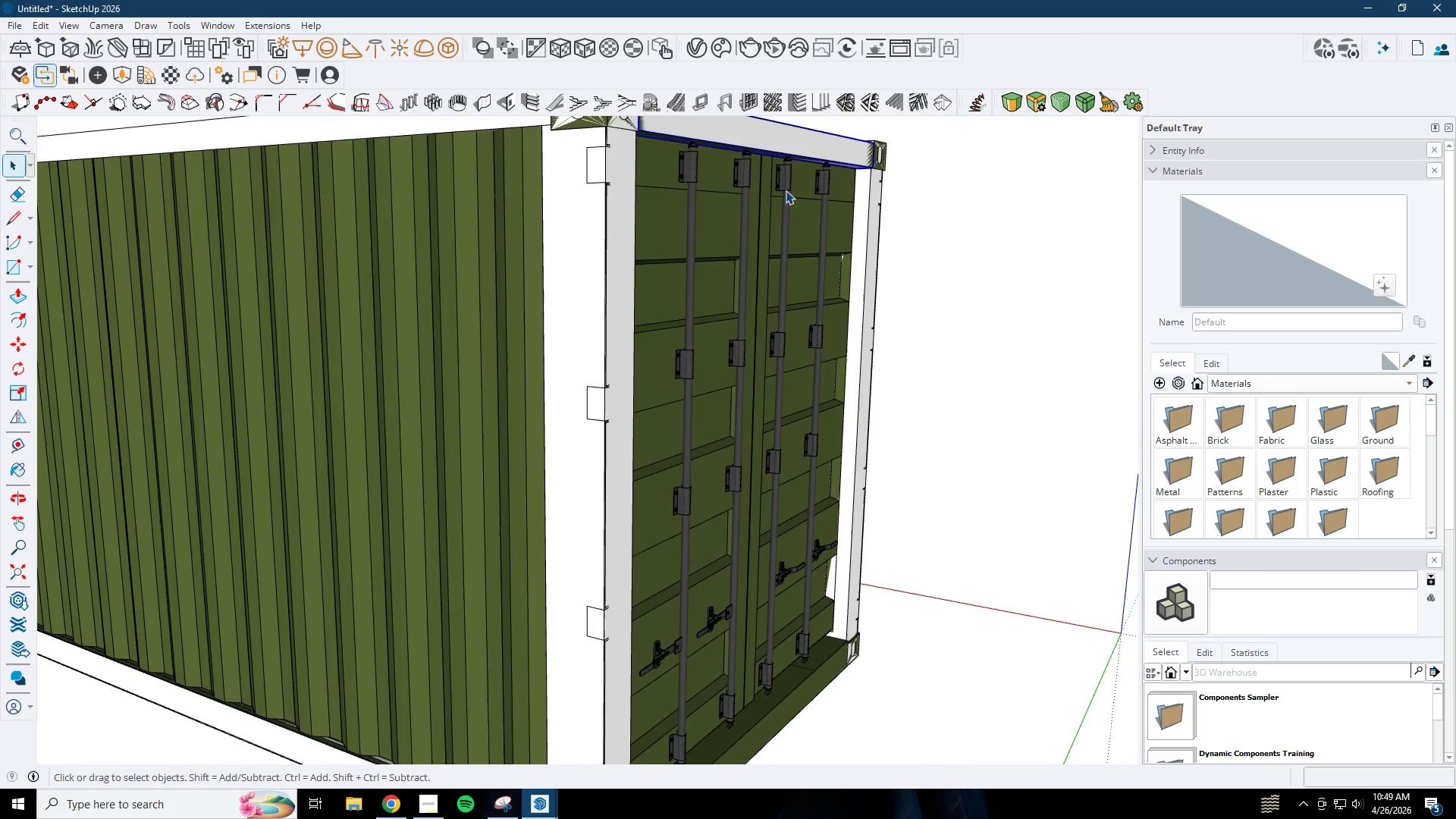 
key(M)
 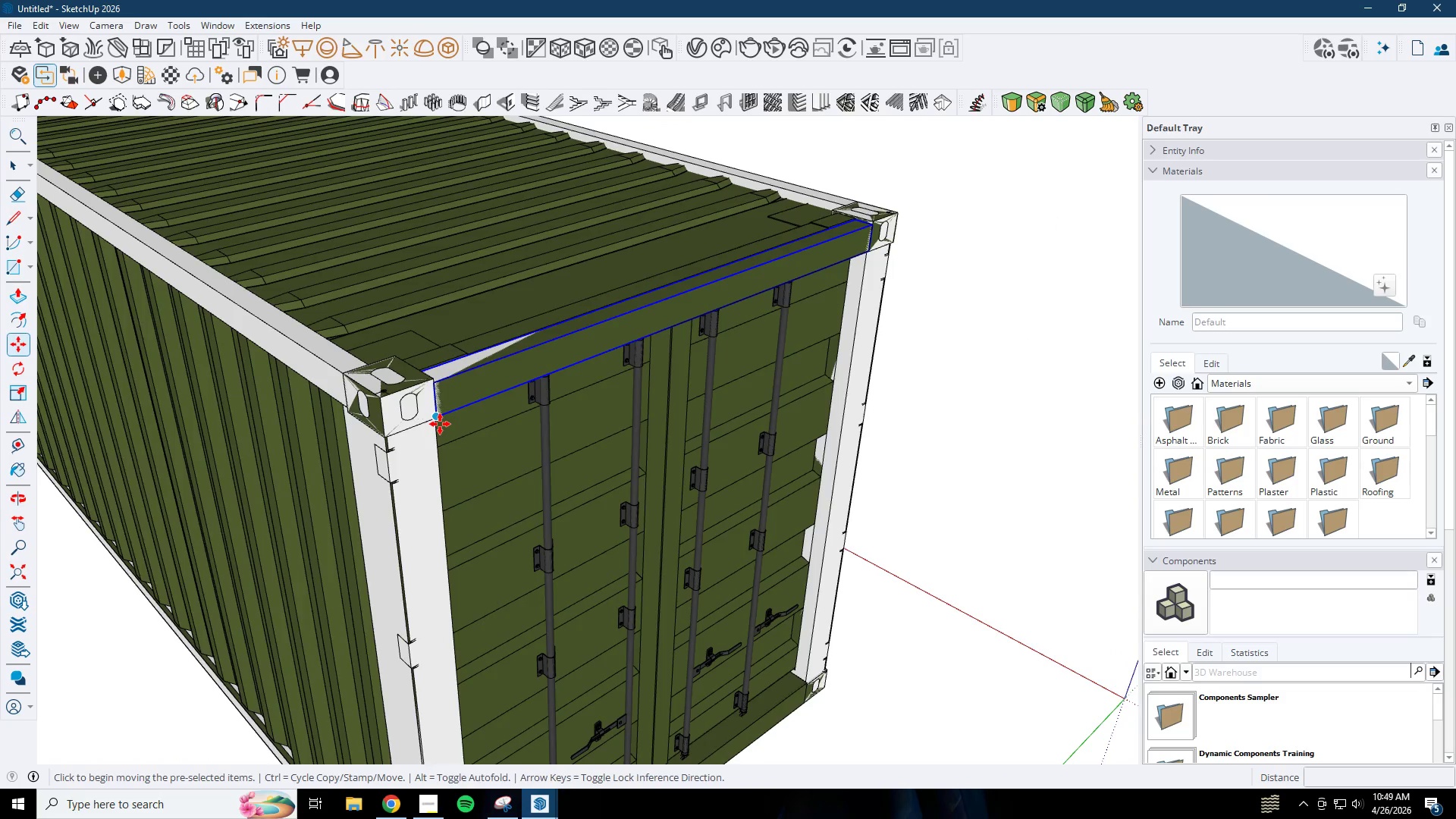 
left_click([440, 424])
 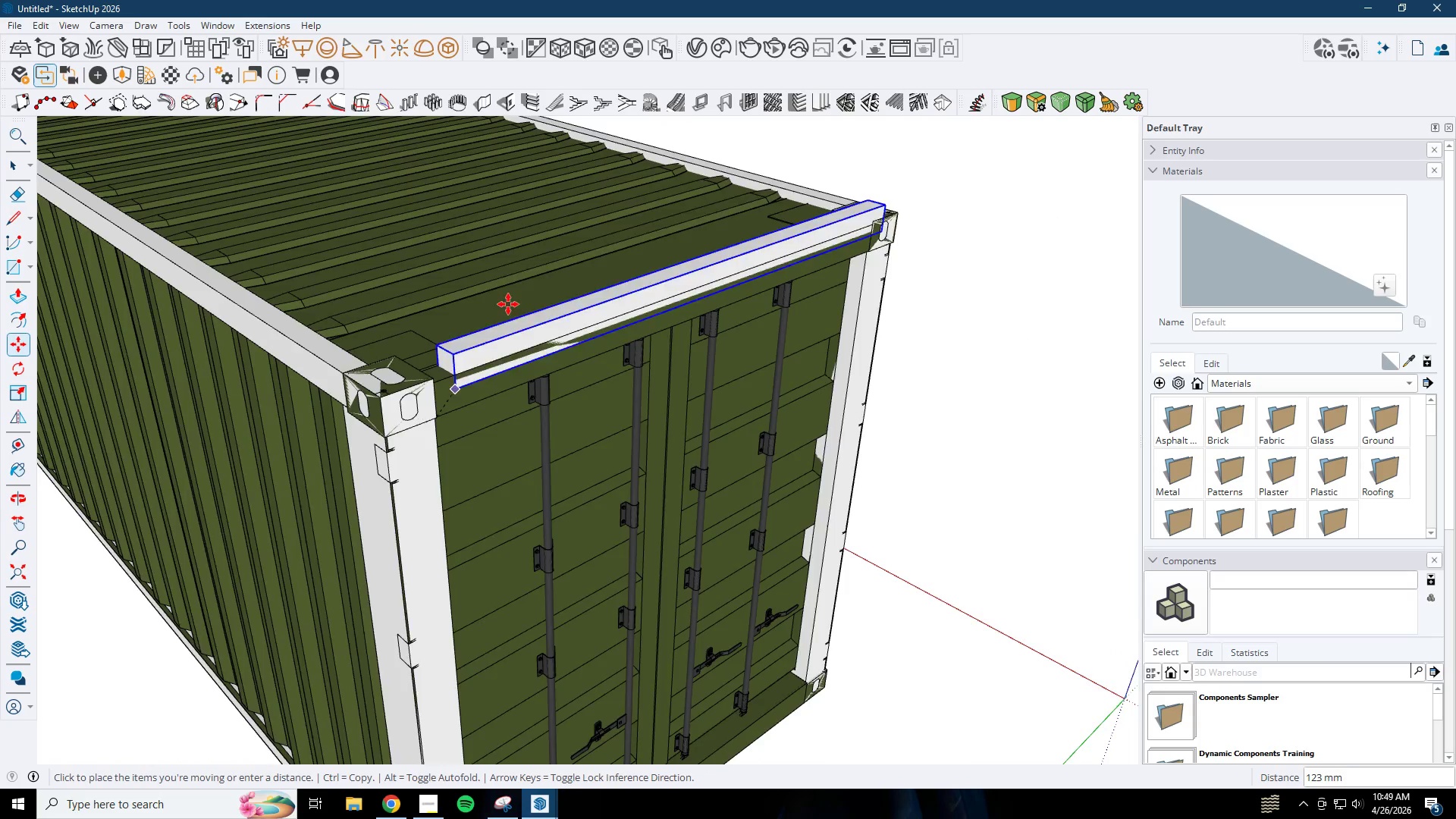 
key(Control+ControlLeft)
 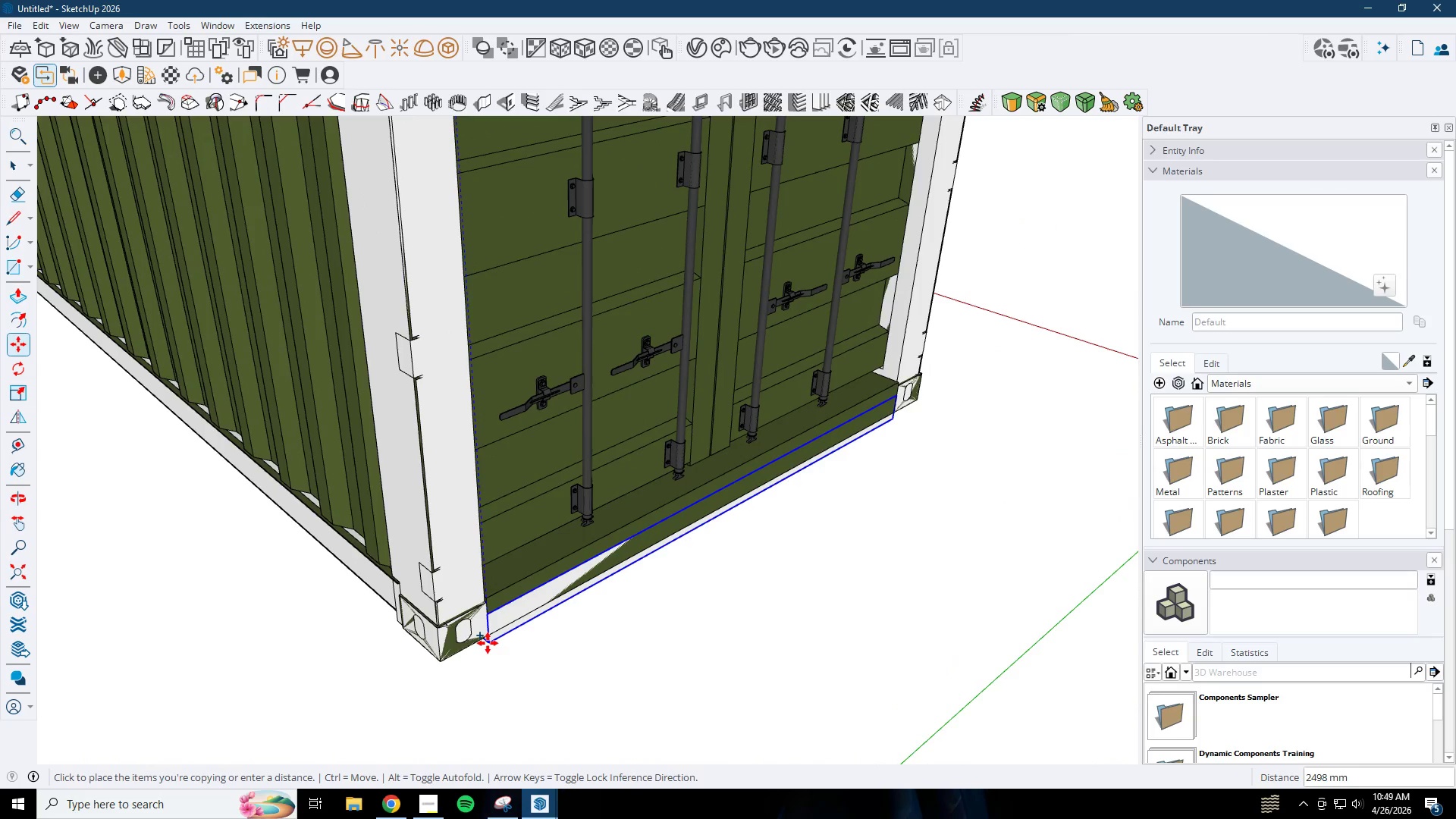 
scroll: coordinate [510, 625], scroll_direction: up, amount: 2.0
 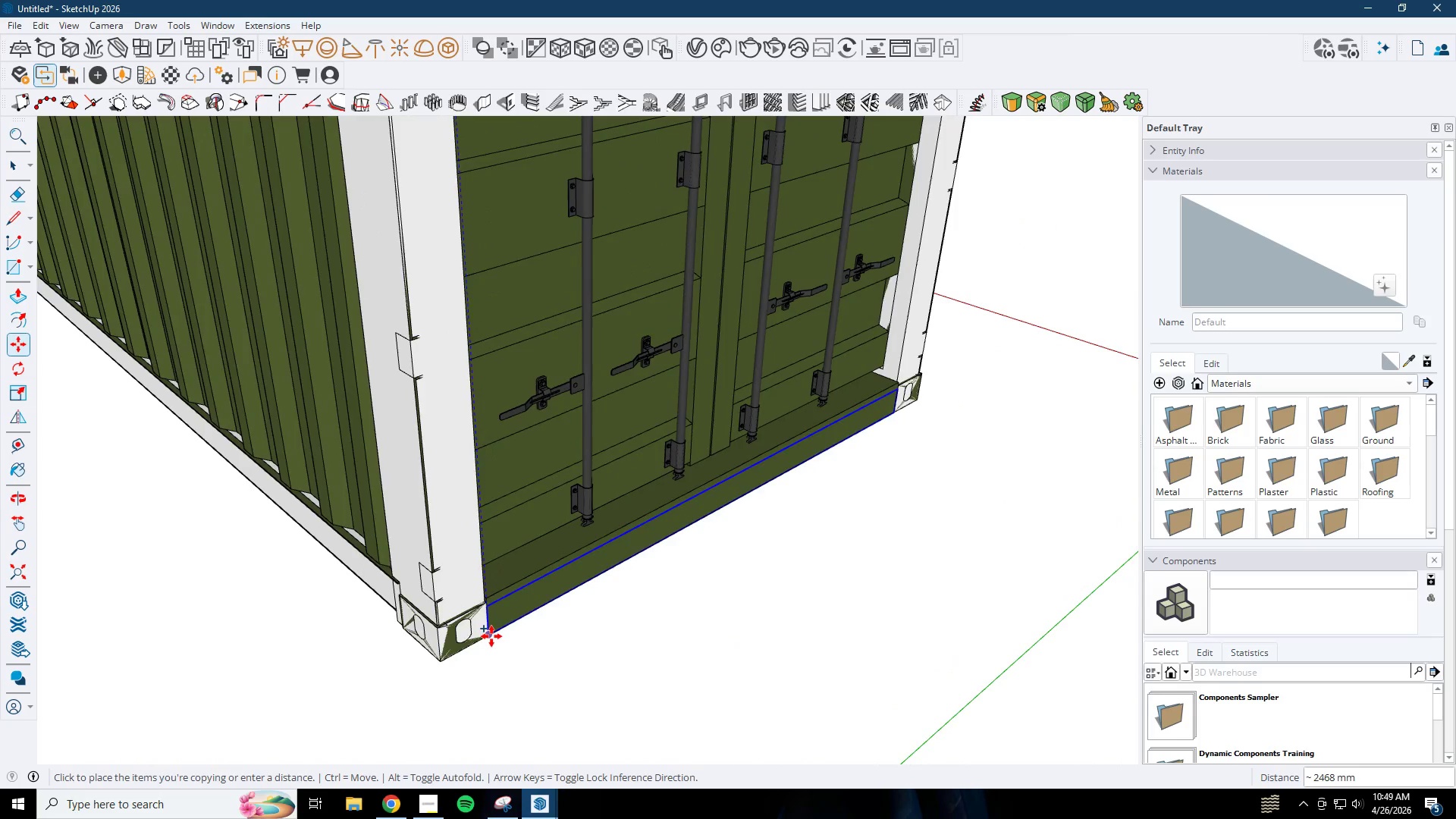 
left_click([490, 633])
 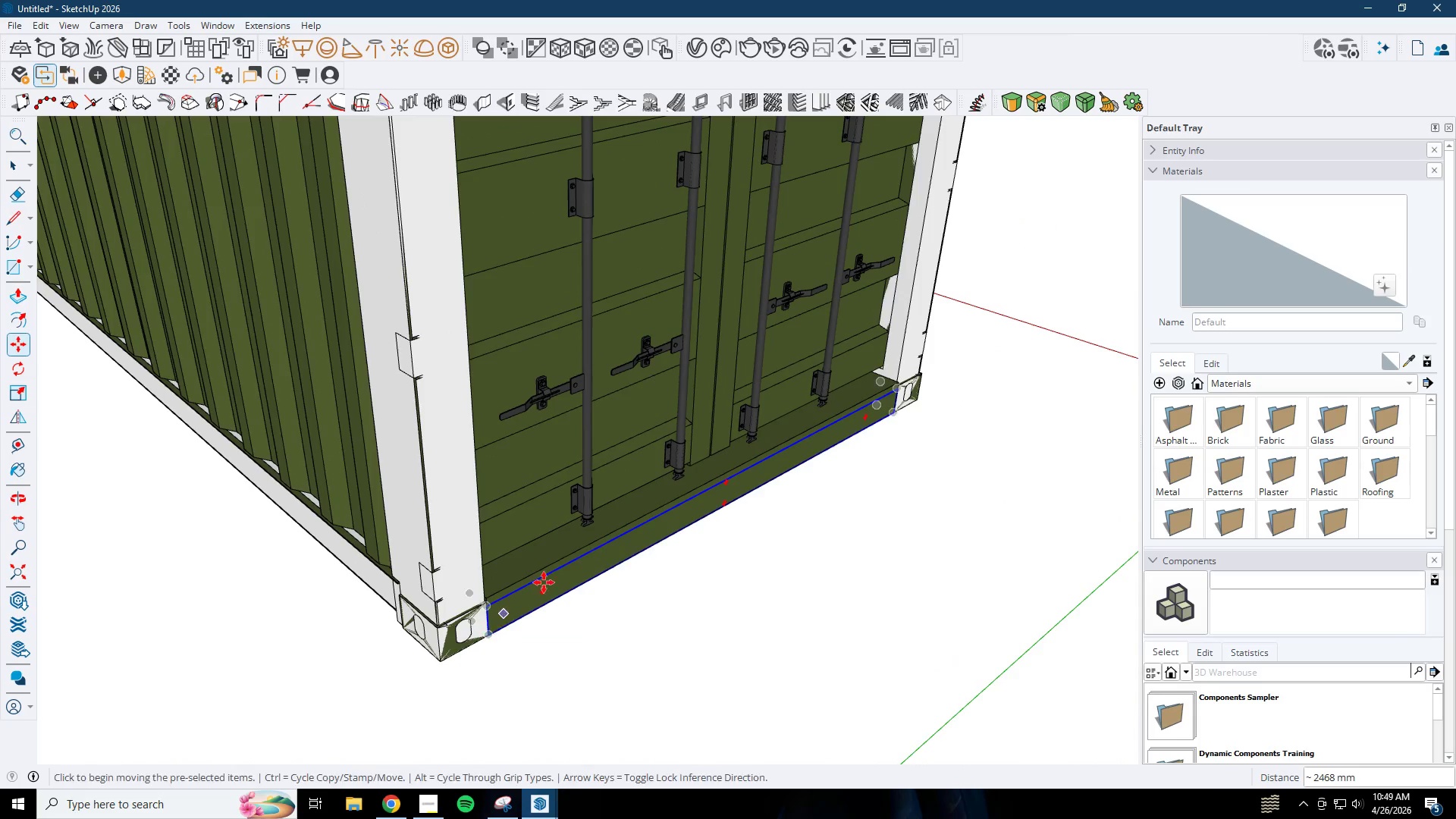 
key(Space)
 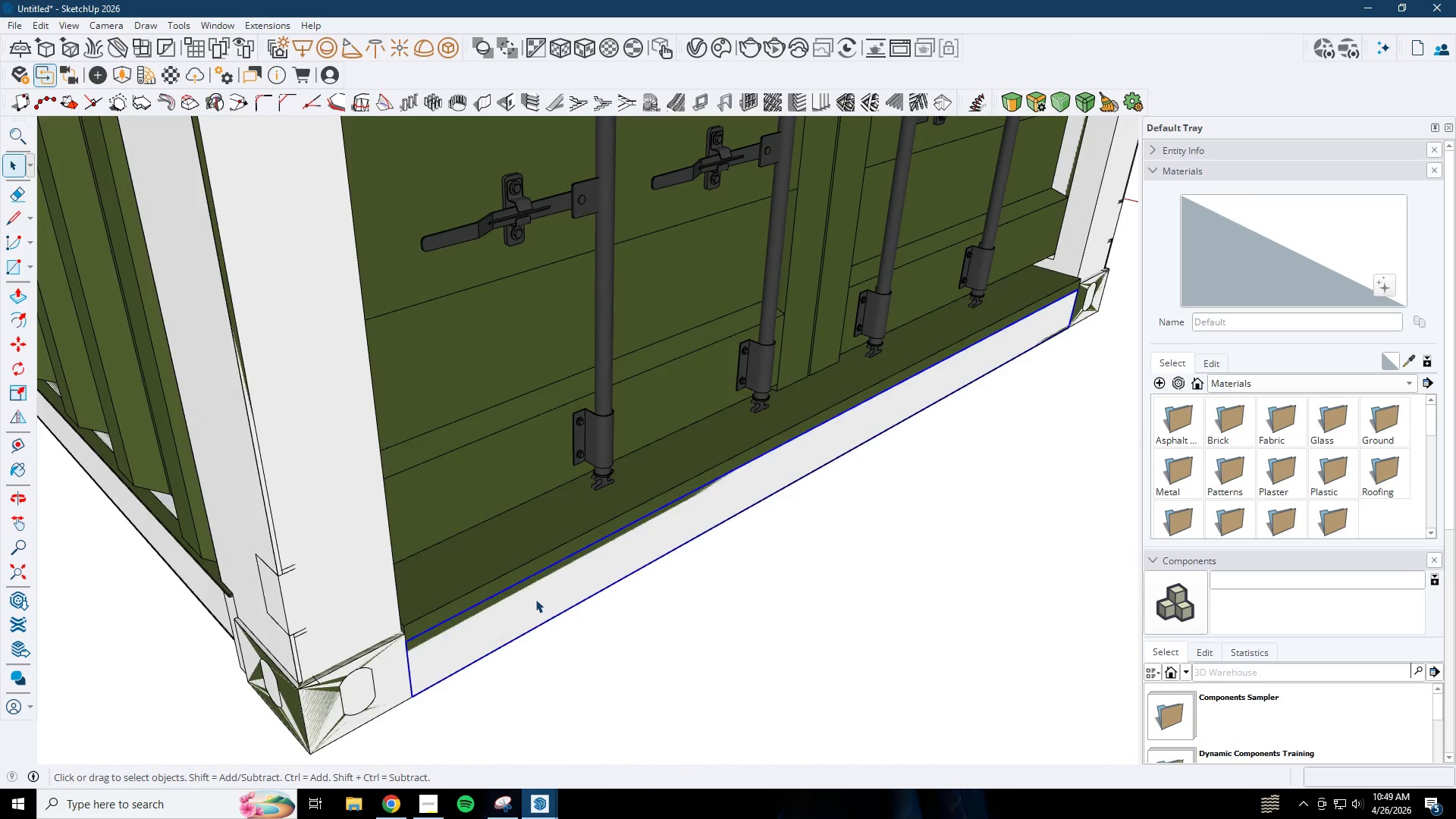 
double_click([535, 599])
 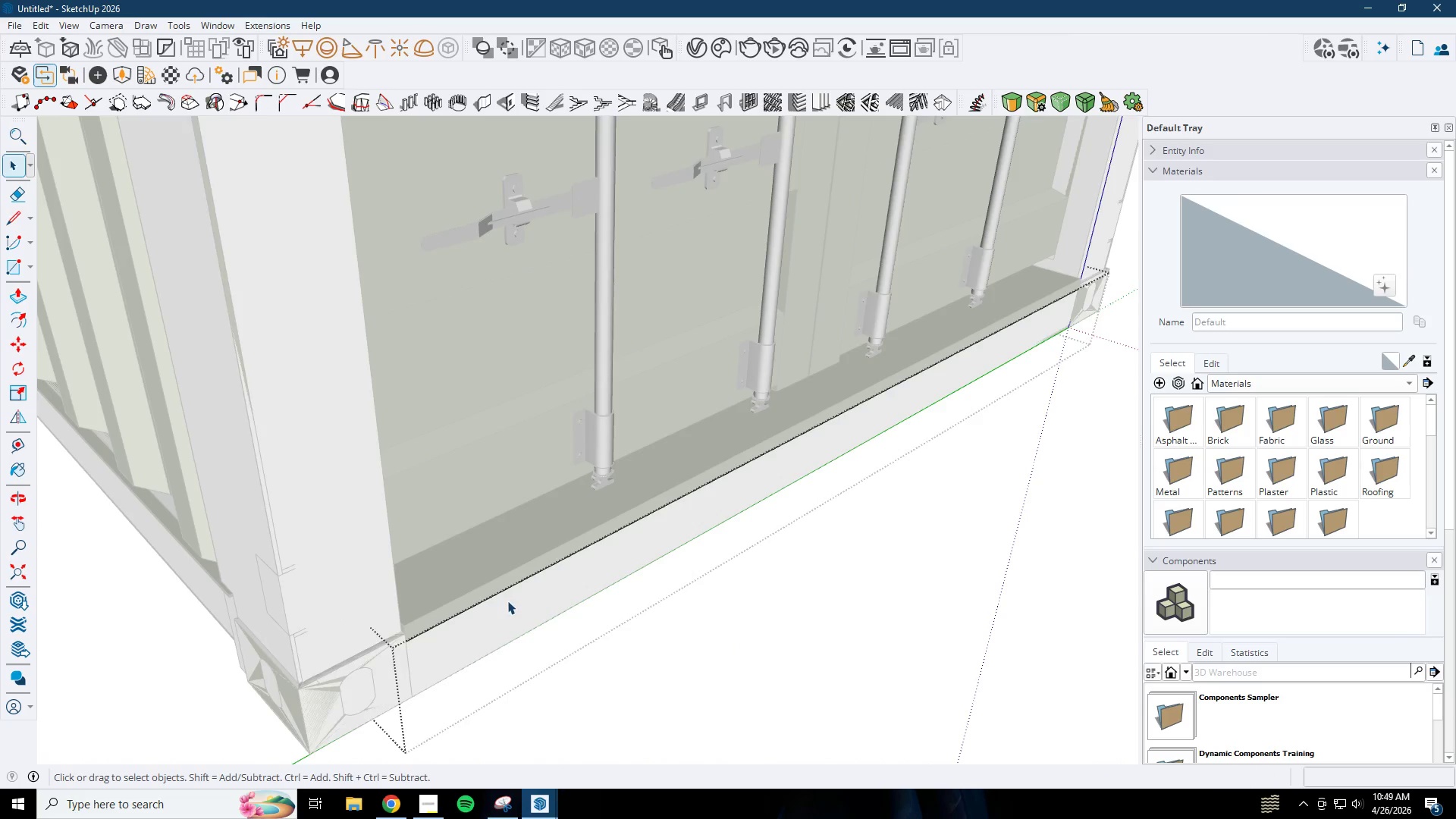 
scroll: coordinate [557, 577], scroll_direction: up, amount: 6.0
 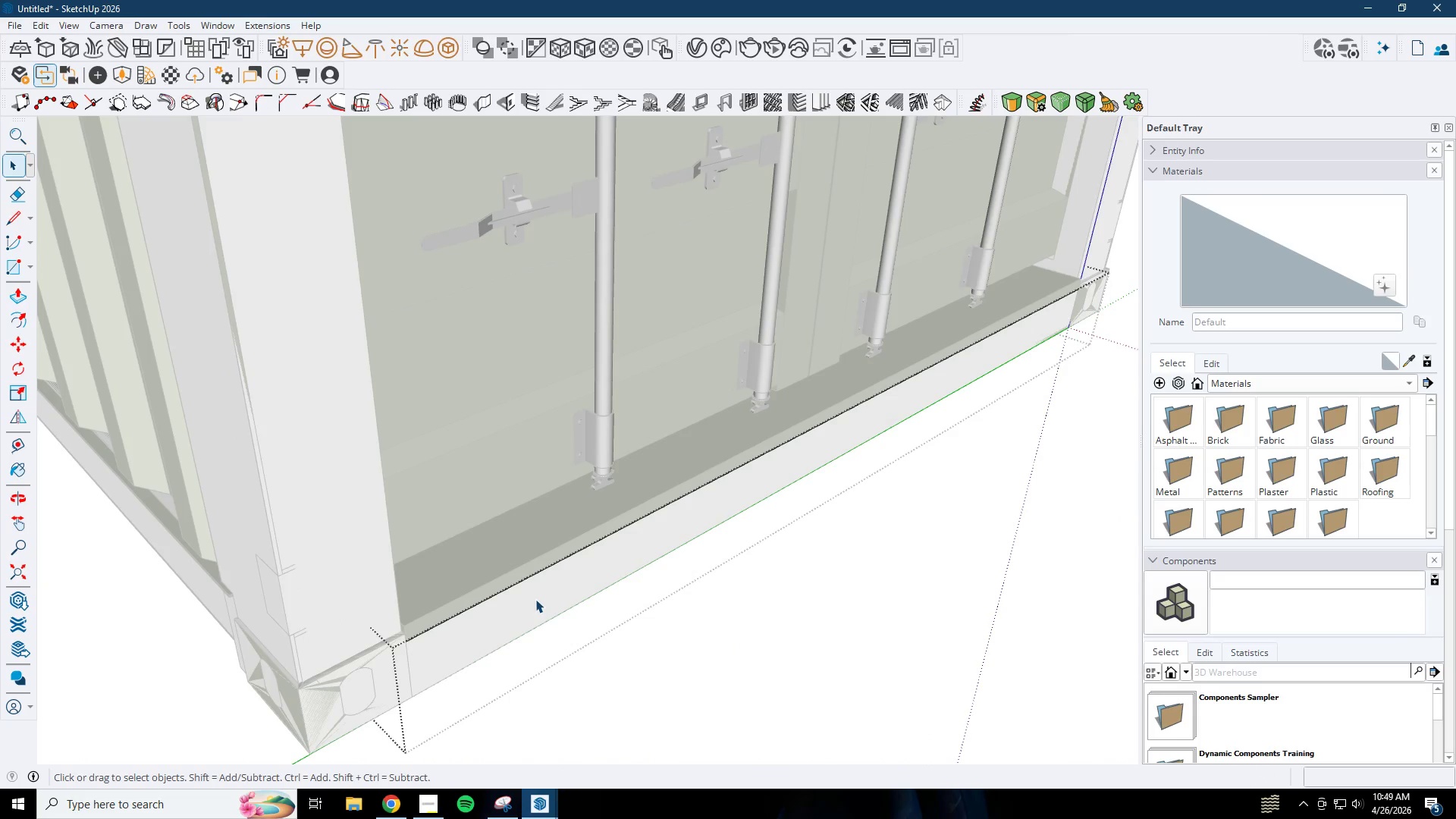 
key(P)
 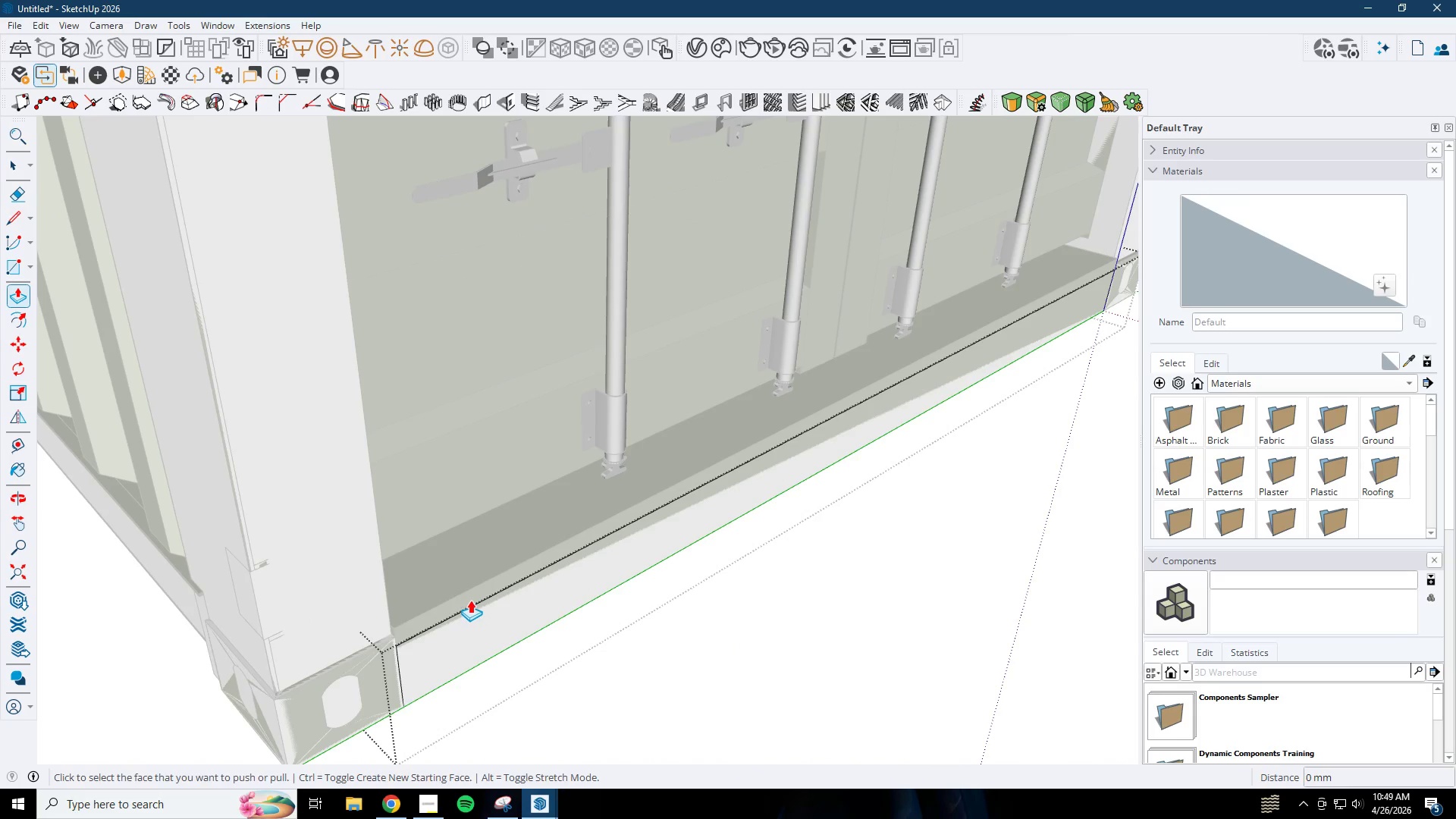 
left_click([467, 597])
 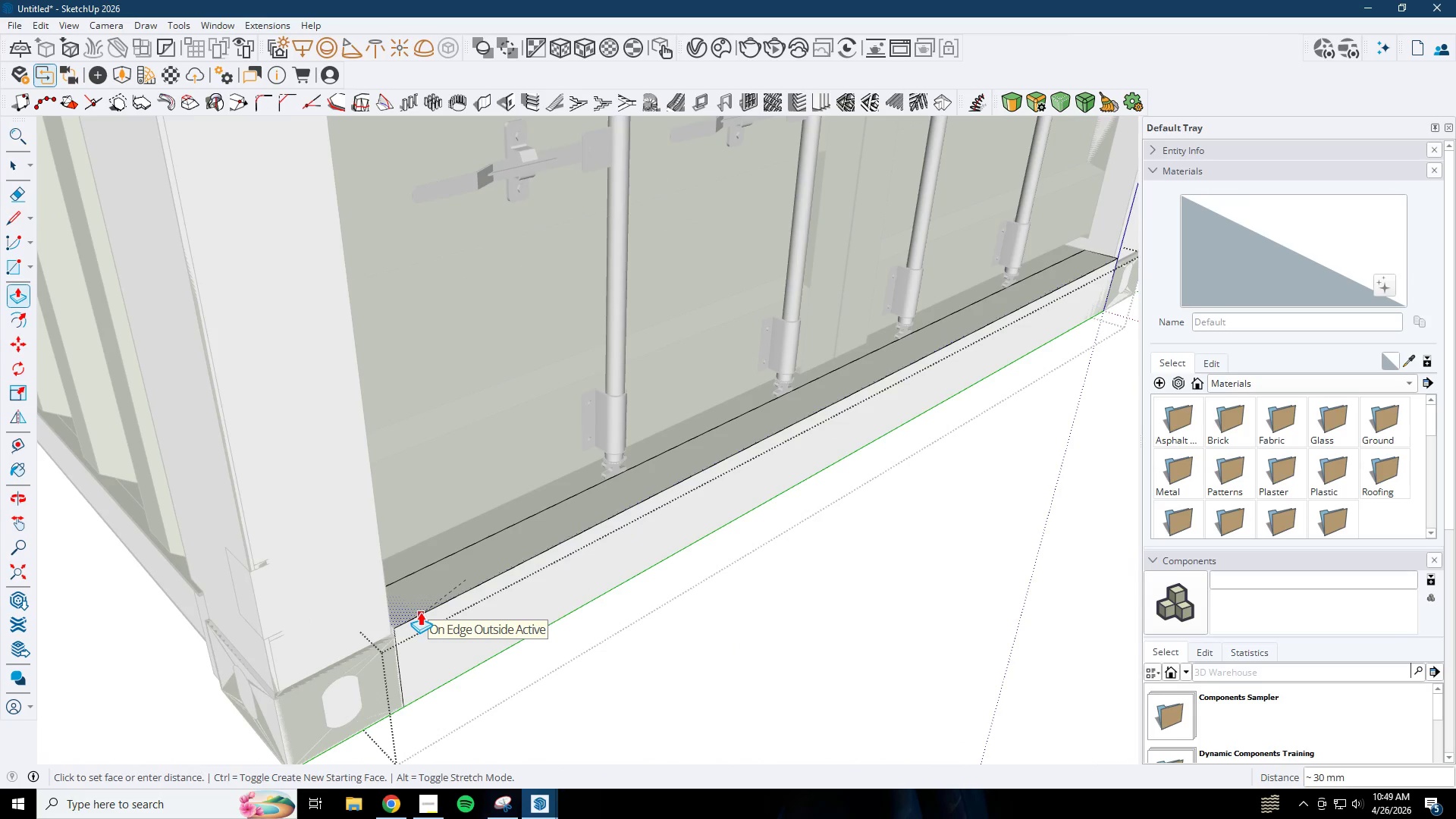 
scroll: coordinate [488, 606], scroll_direction: up, amount: 1.0
 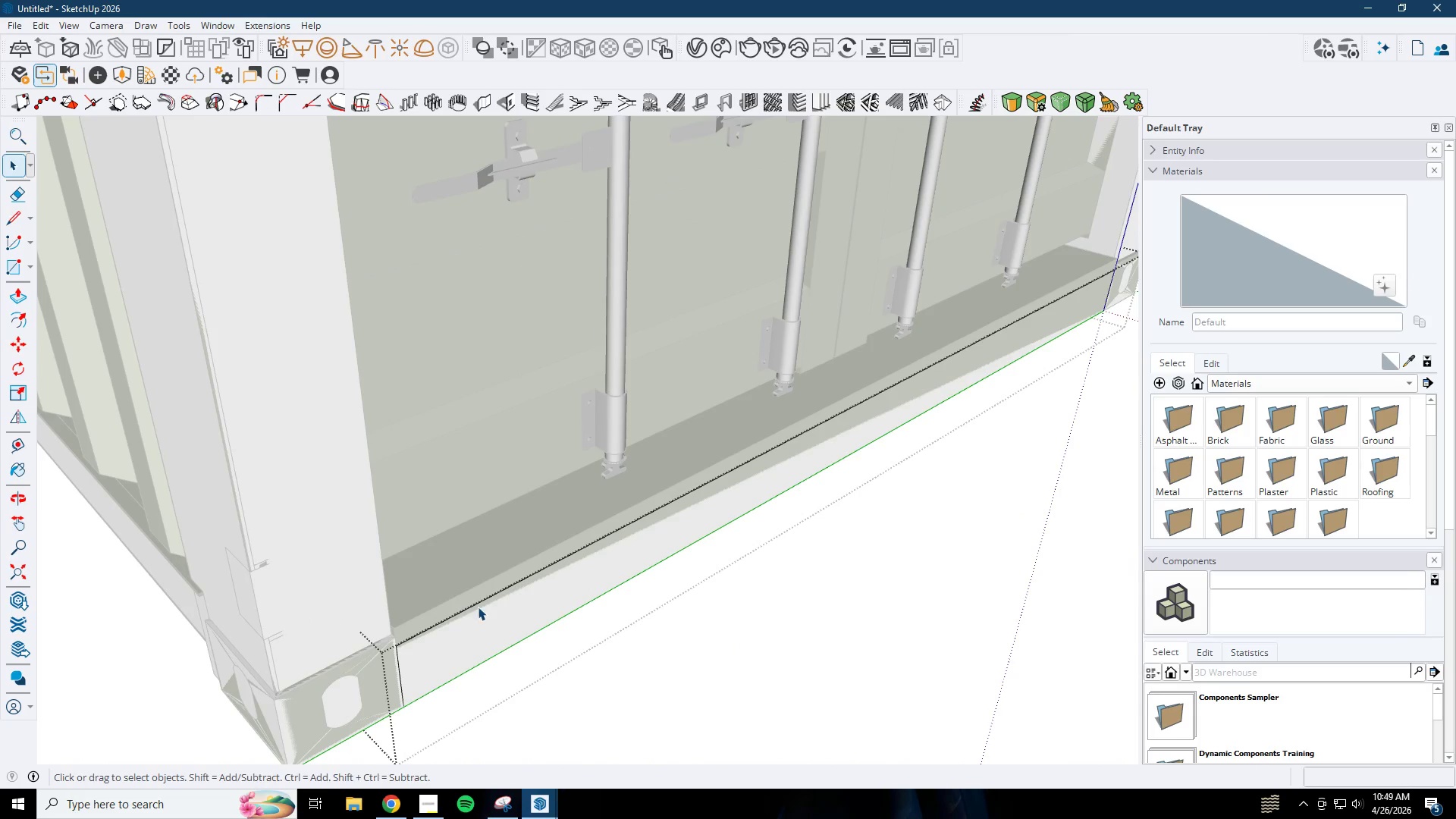 
key(Escape)
 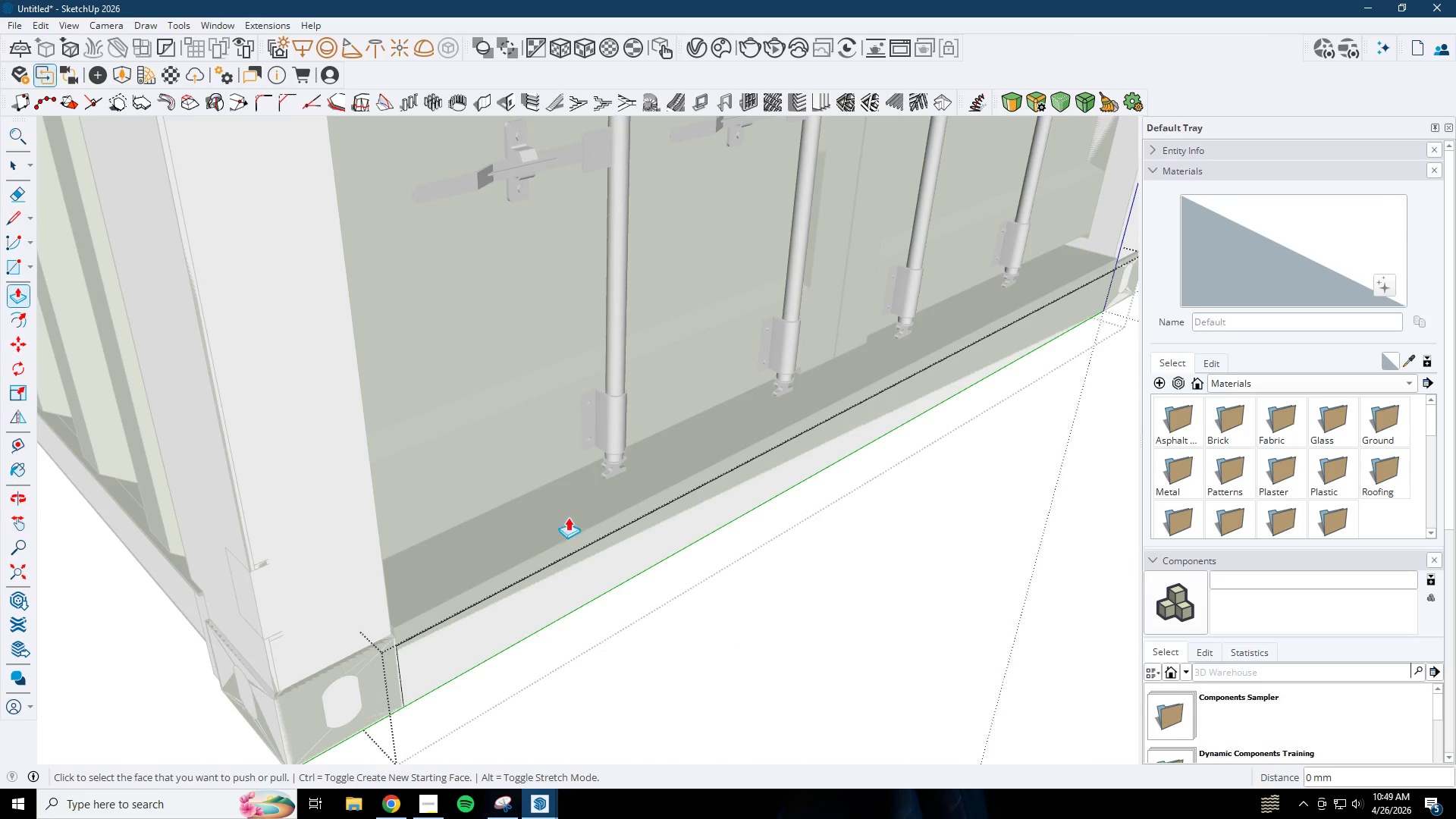 
key(Space)
 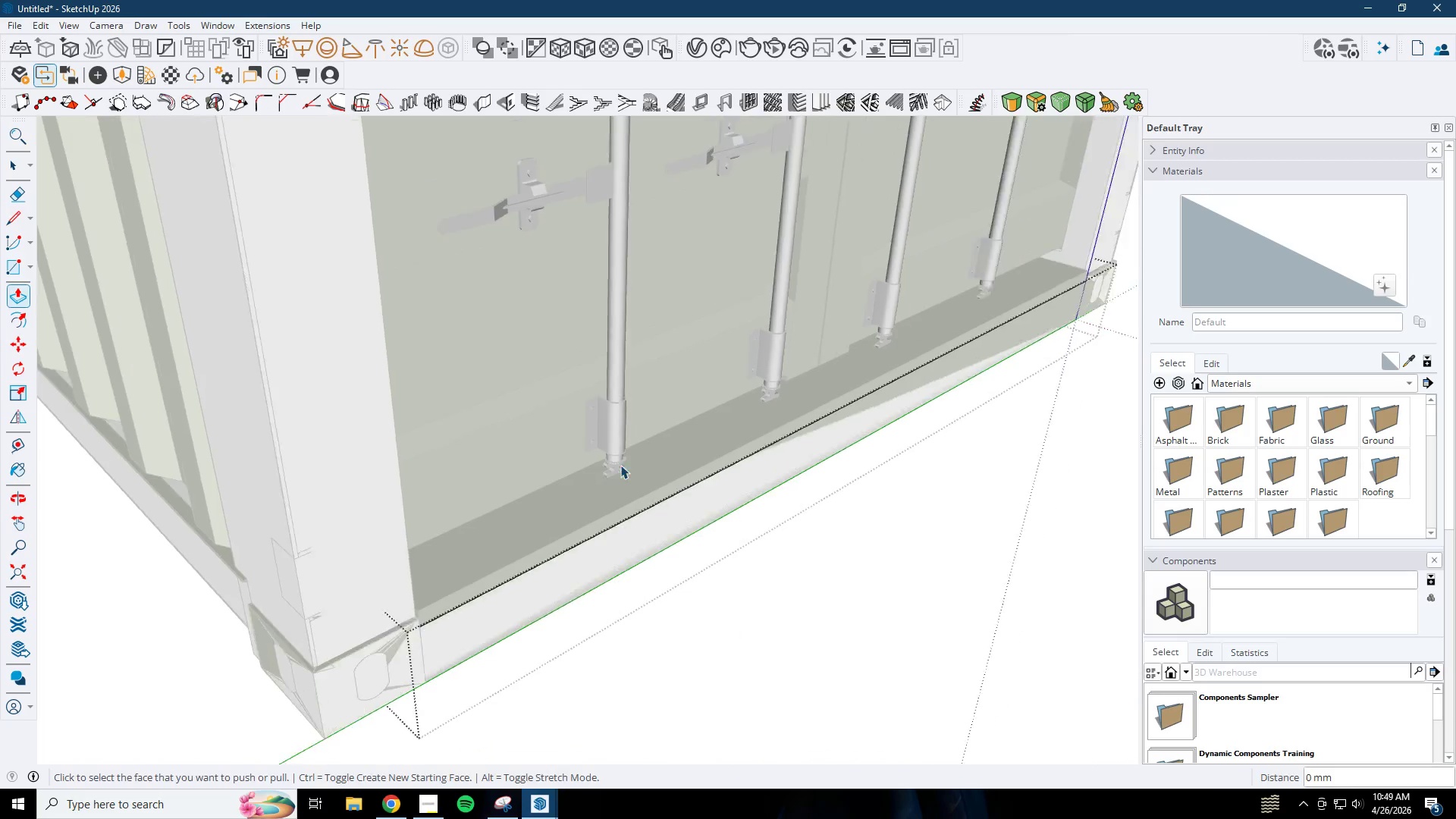 
key(Escape)
 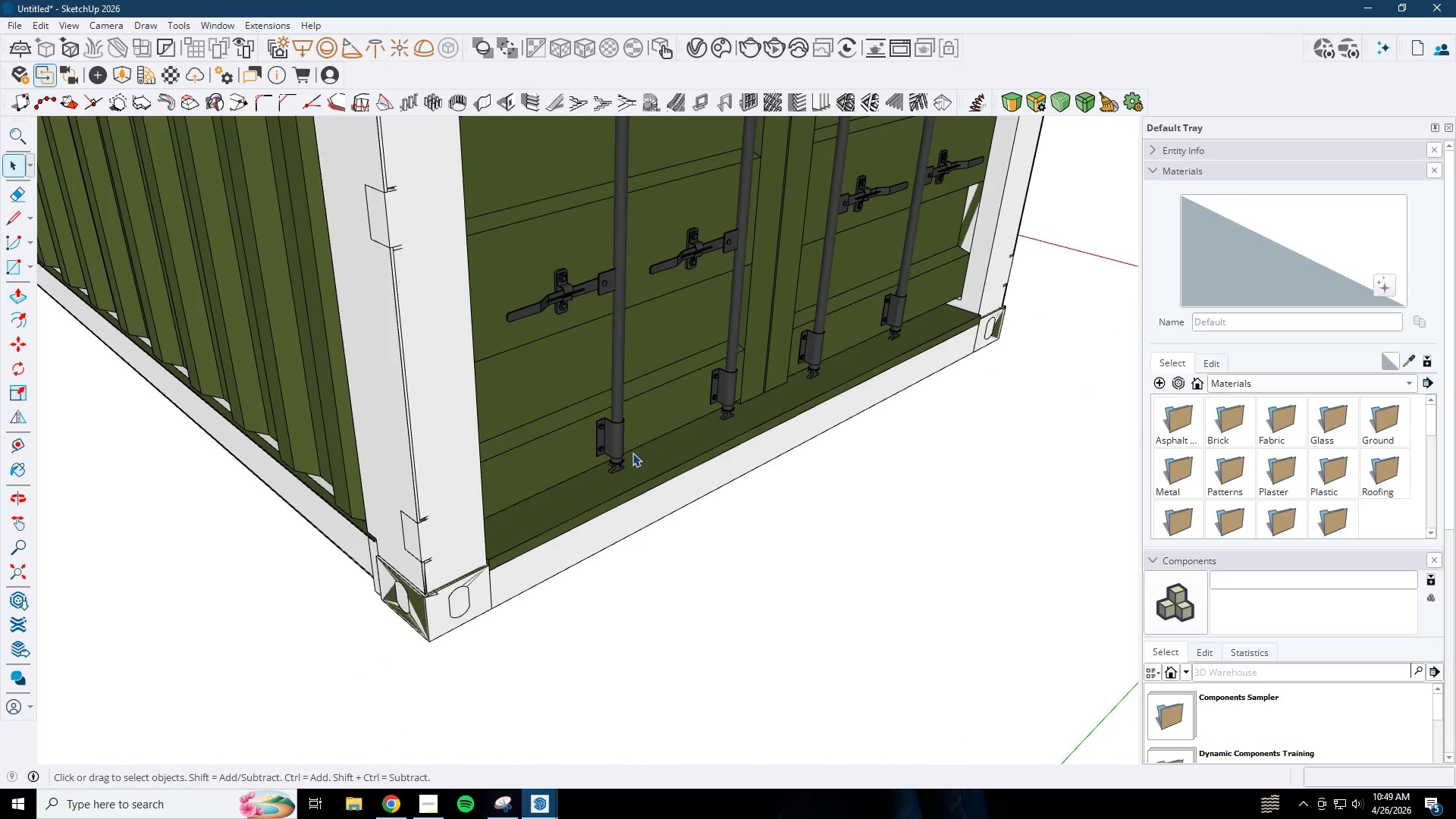 
key(Escape)
 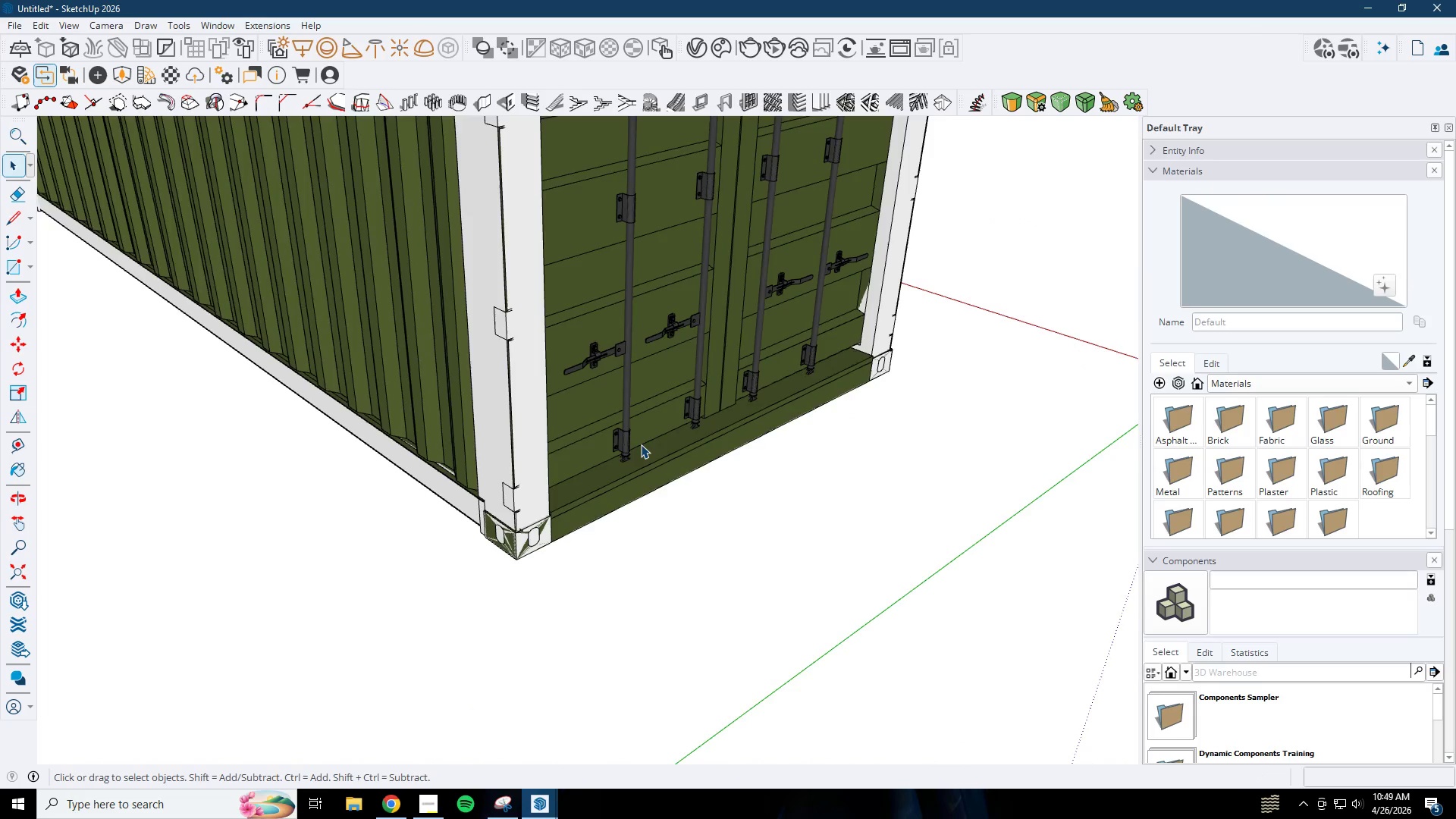 
key(Escape)
 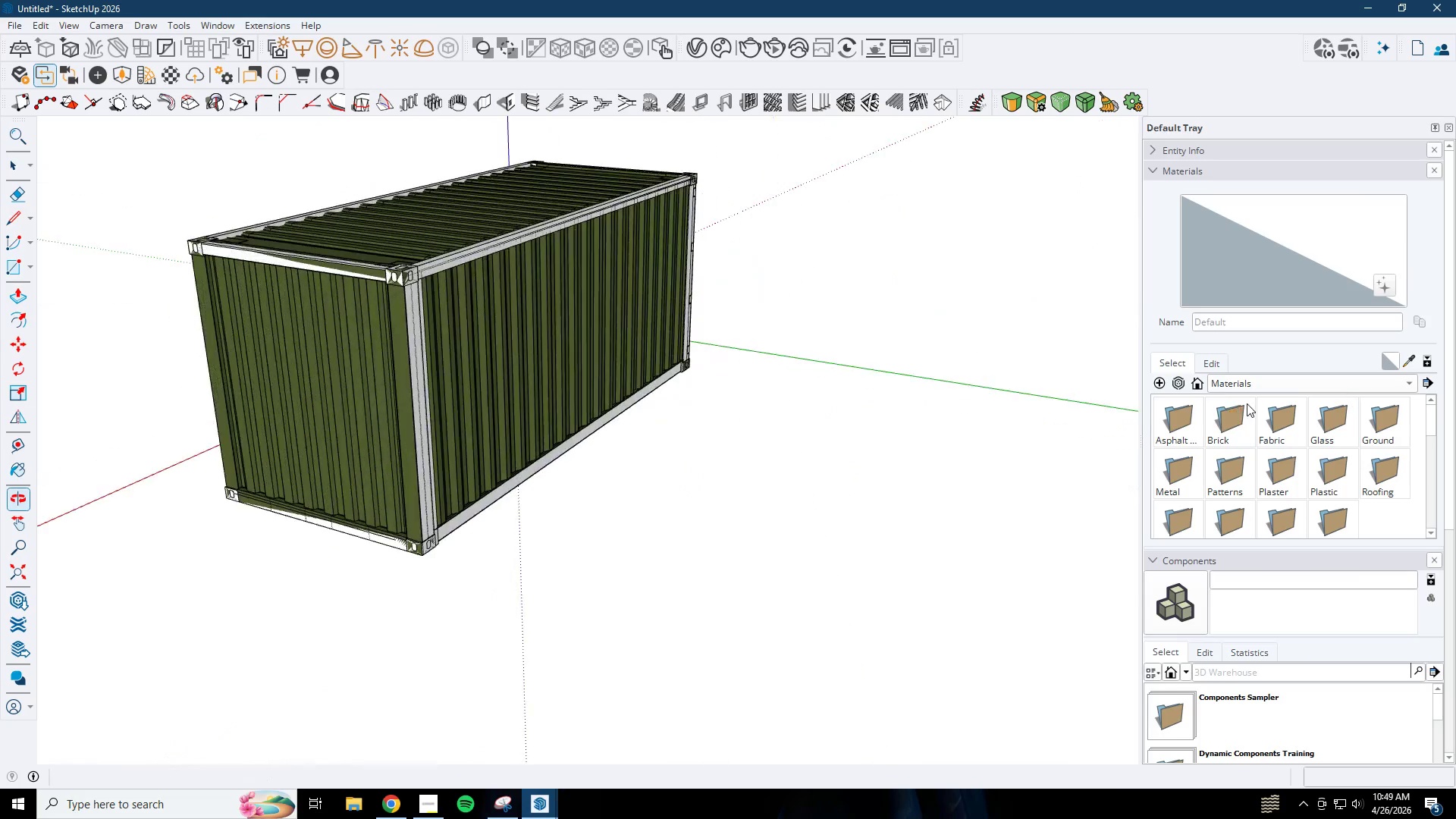 
scroll: coordinate [569, 412], scroll_direction: down, amount: 21.0
 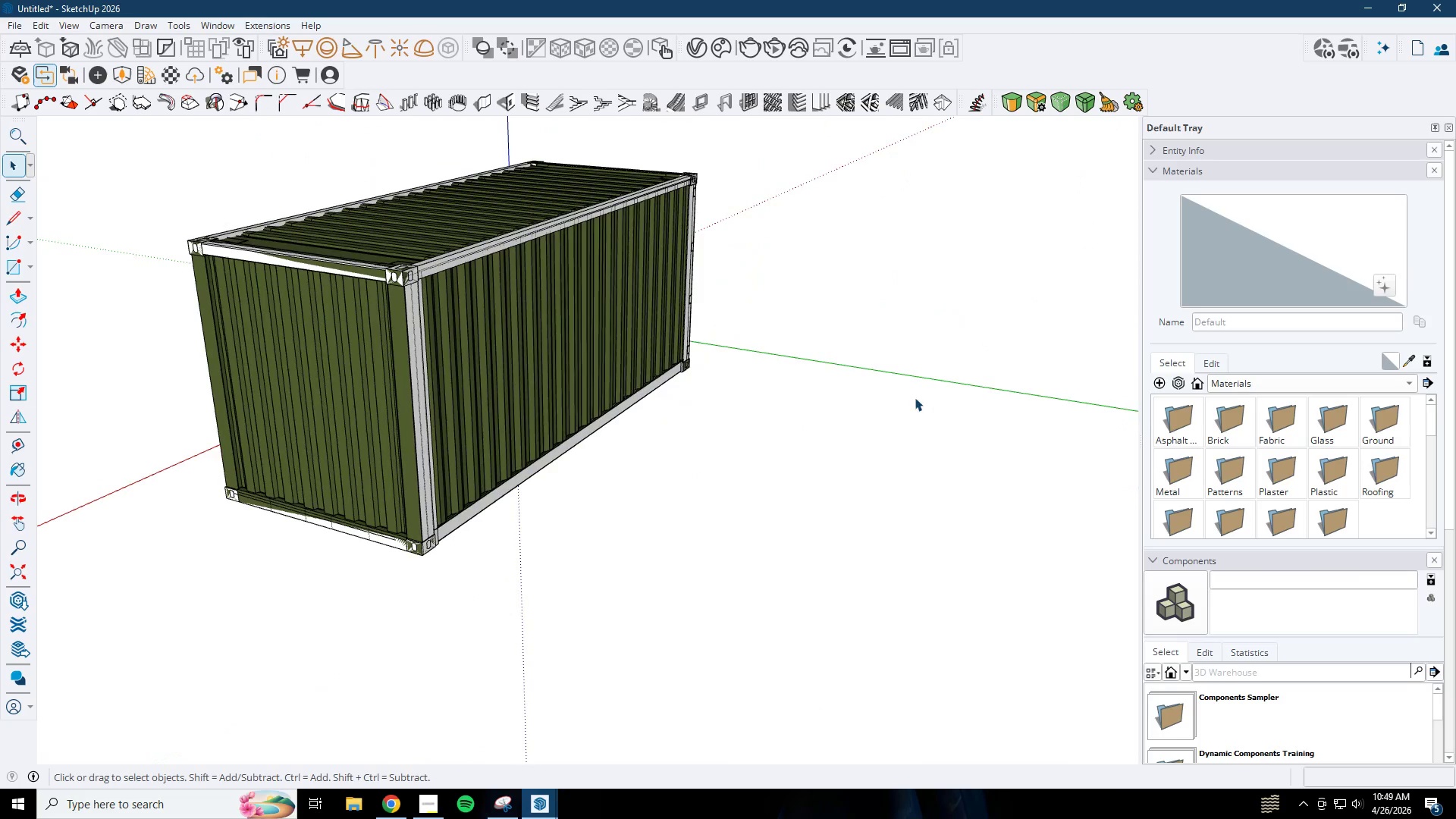 
hold_key(key=ControlLeft, duration=0.91)
left_click([435, 491])
 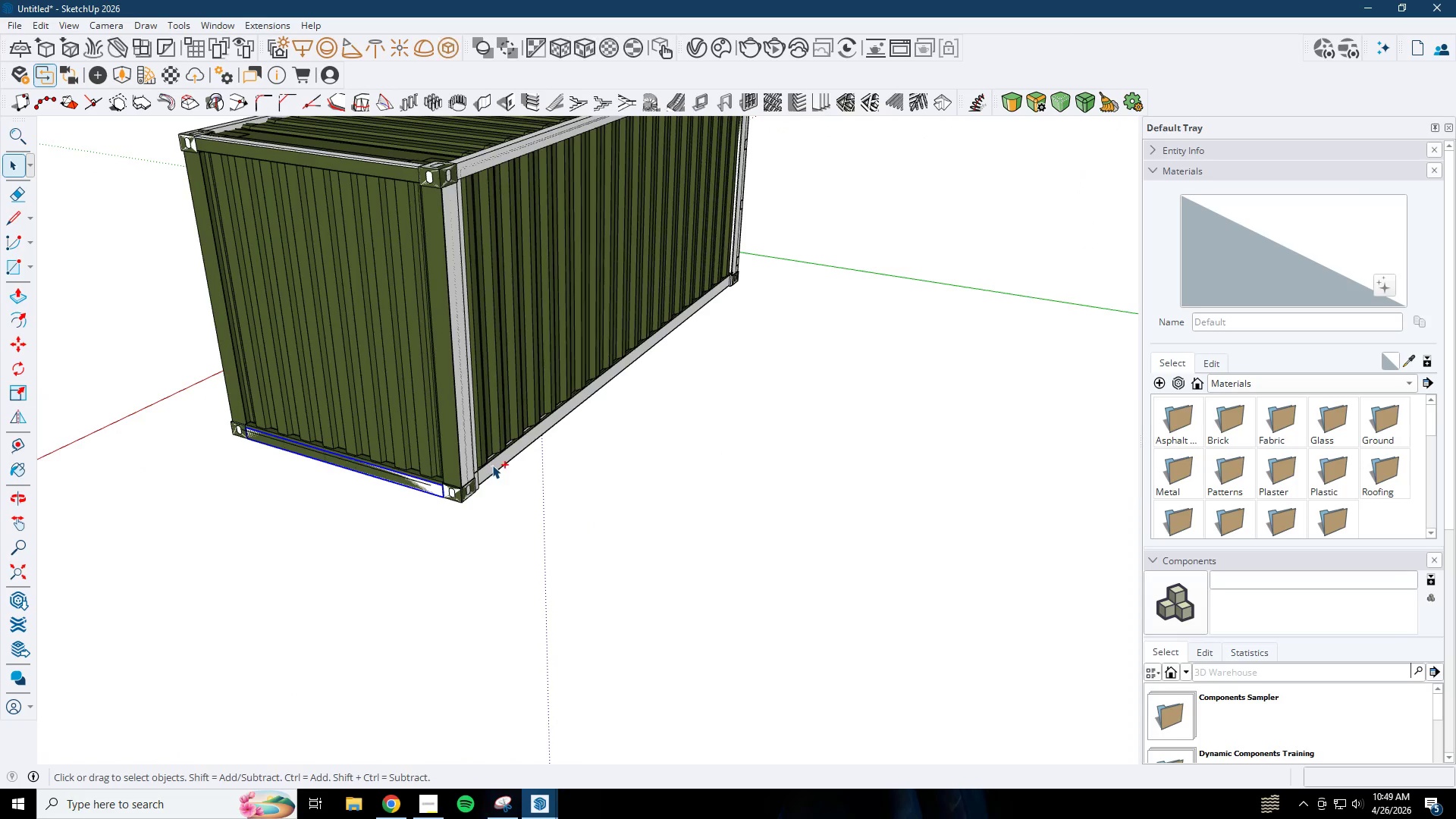 
scroll: coordinate [465, 490], scroll_direction: up, amount: 2.0
 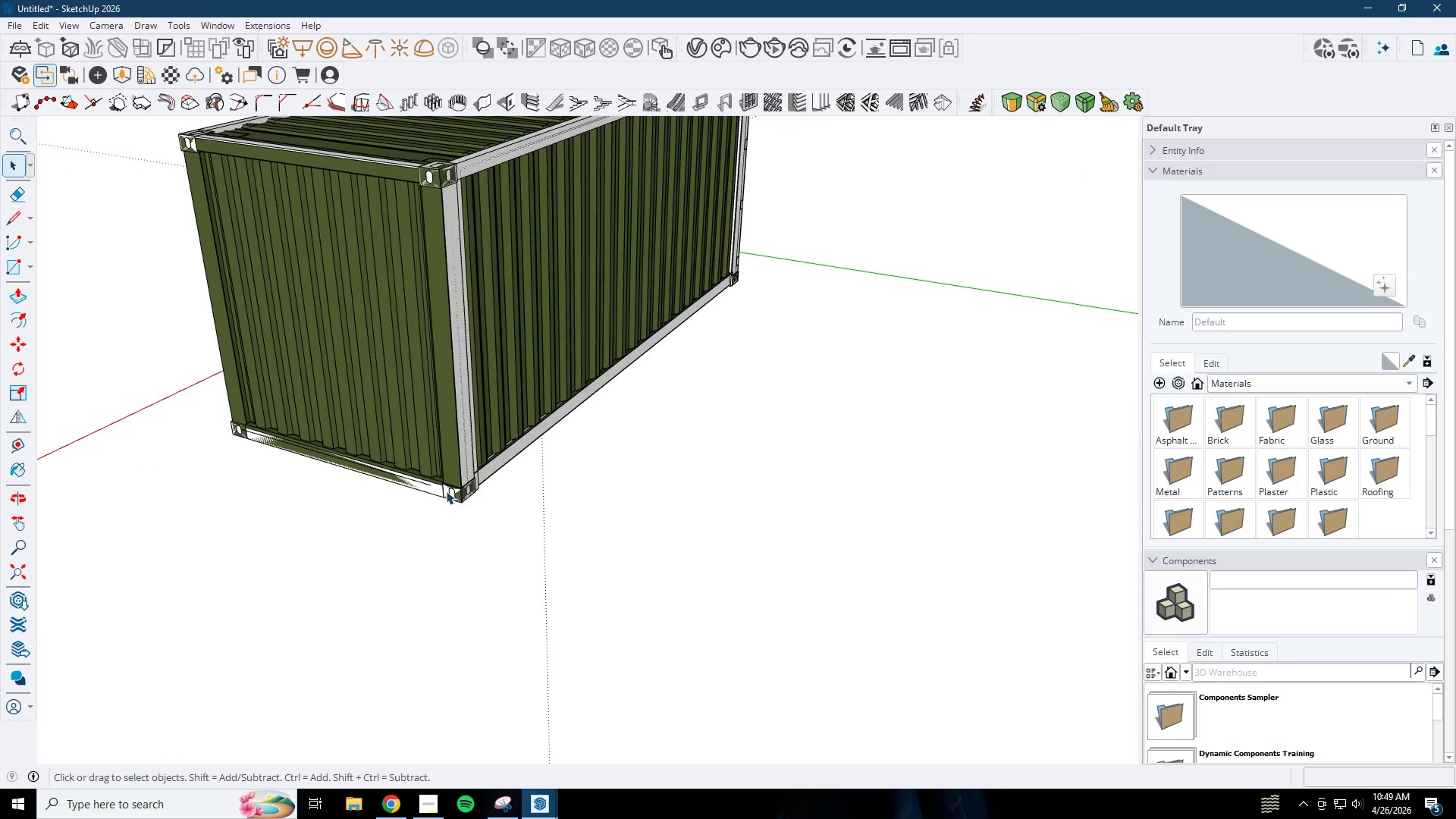 
left_click([504, 460])
 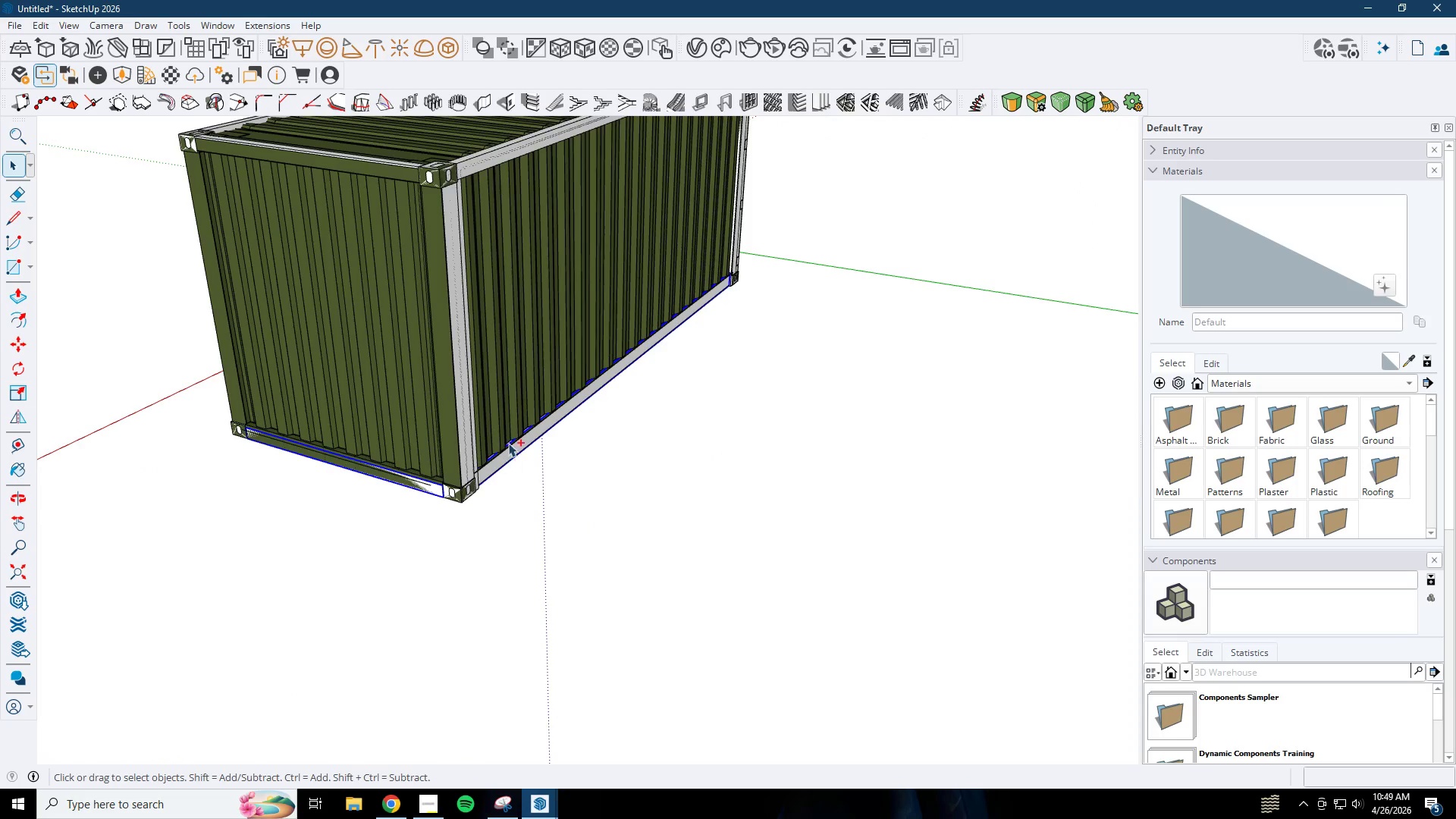 
hold_key(key=ControlLeft, duration=0.89)
left_click([488, 204])
 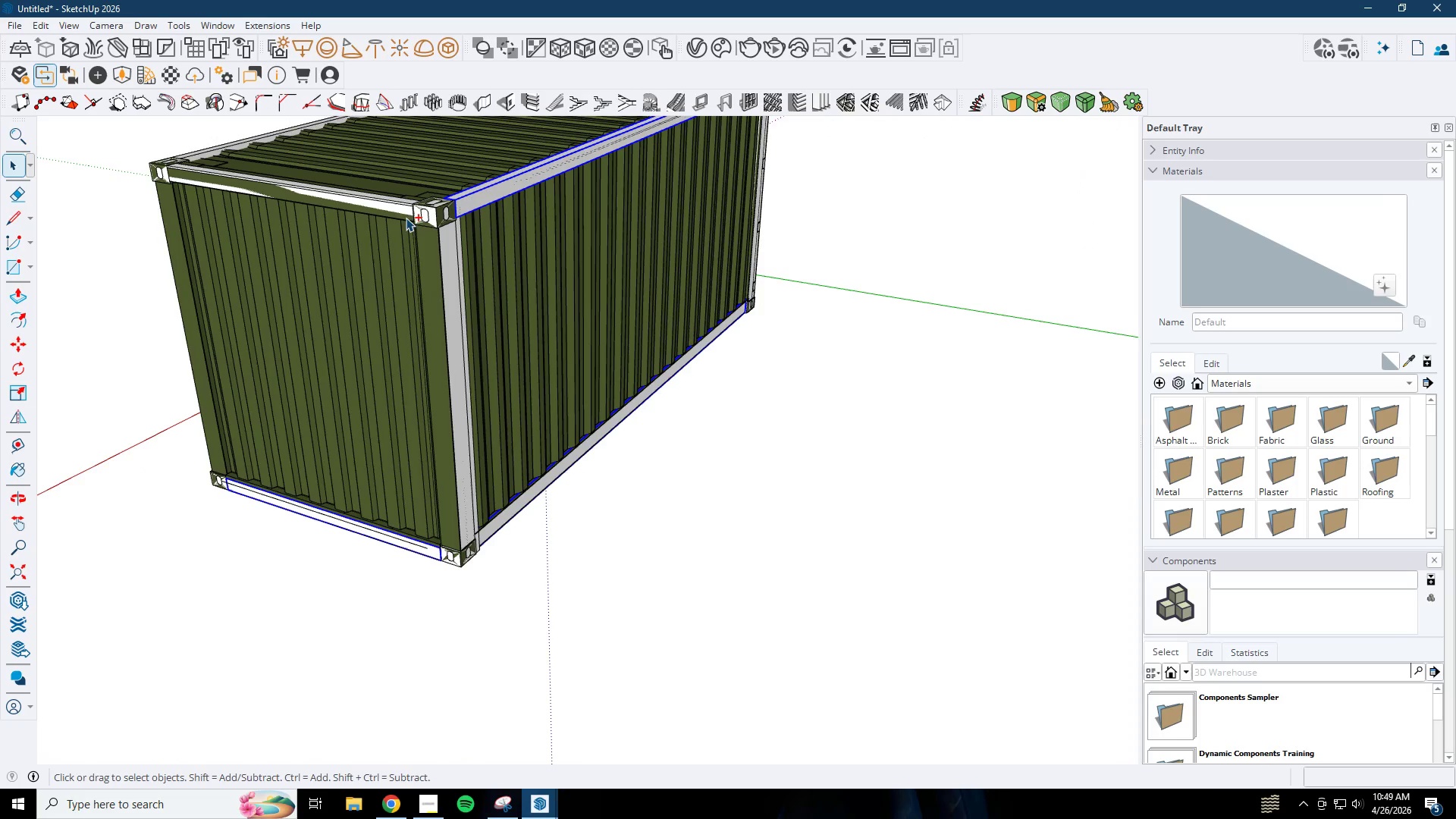 
scroll: coordinate [499, 229], scroll_direction: up, amount: 1.0
 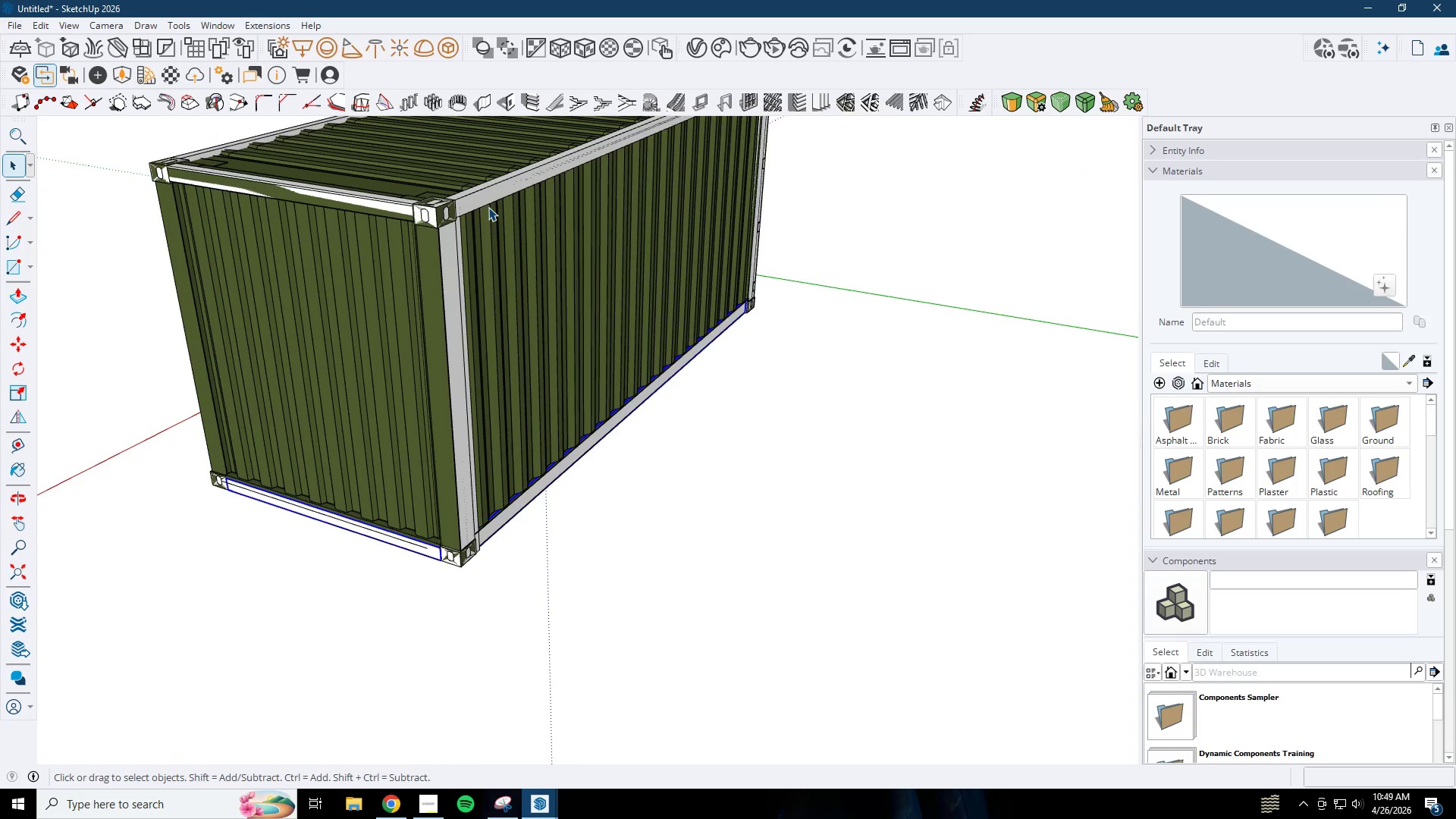 
scroll: coordinate [432, 229], scroll_direction: down, amount: 4.0
 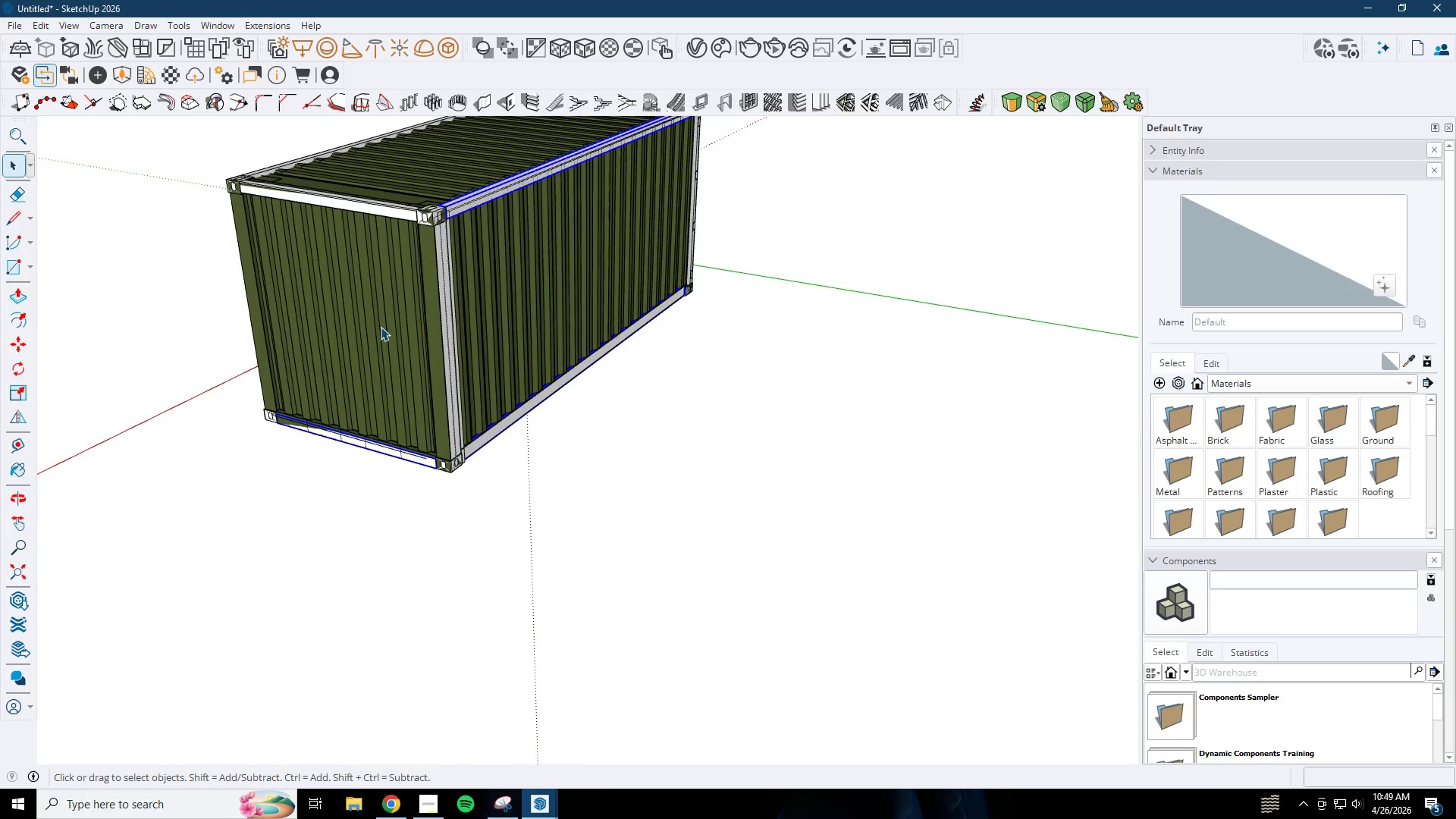 
key(Comma)
 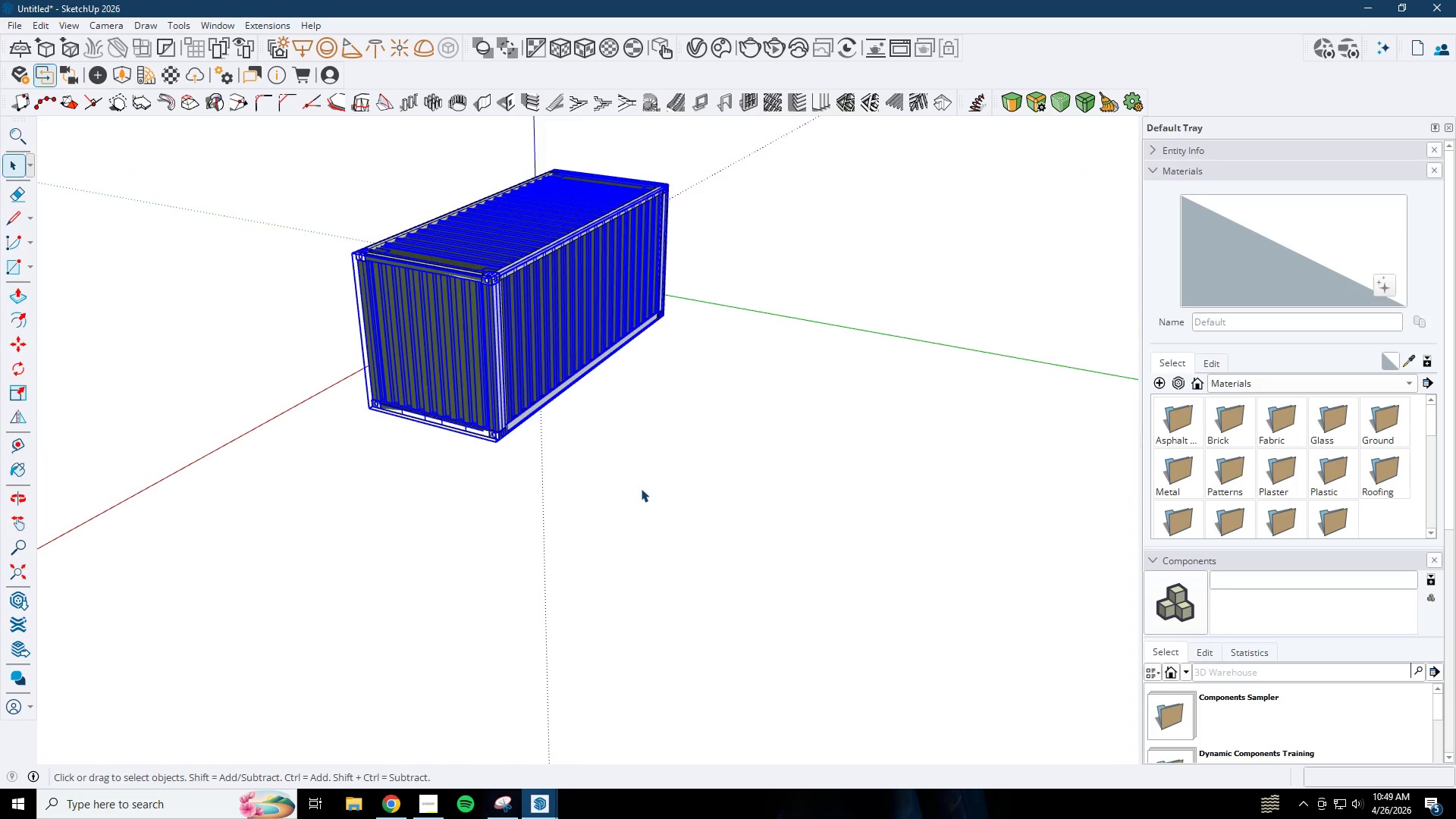 
scroll: coordinate [602, 394], scroll_direction: down, amount: 5.0
 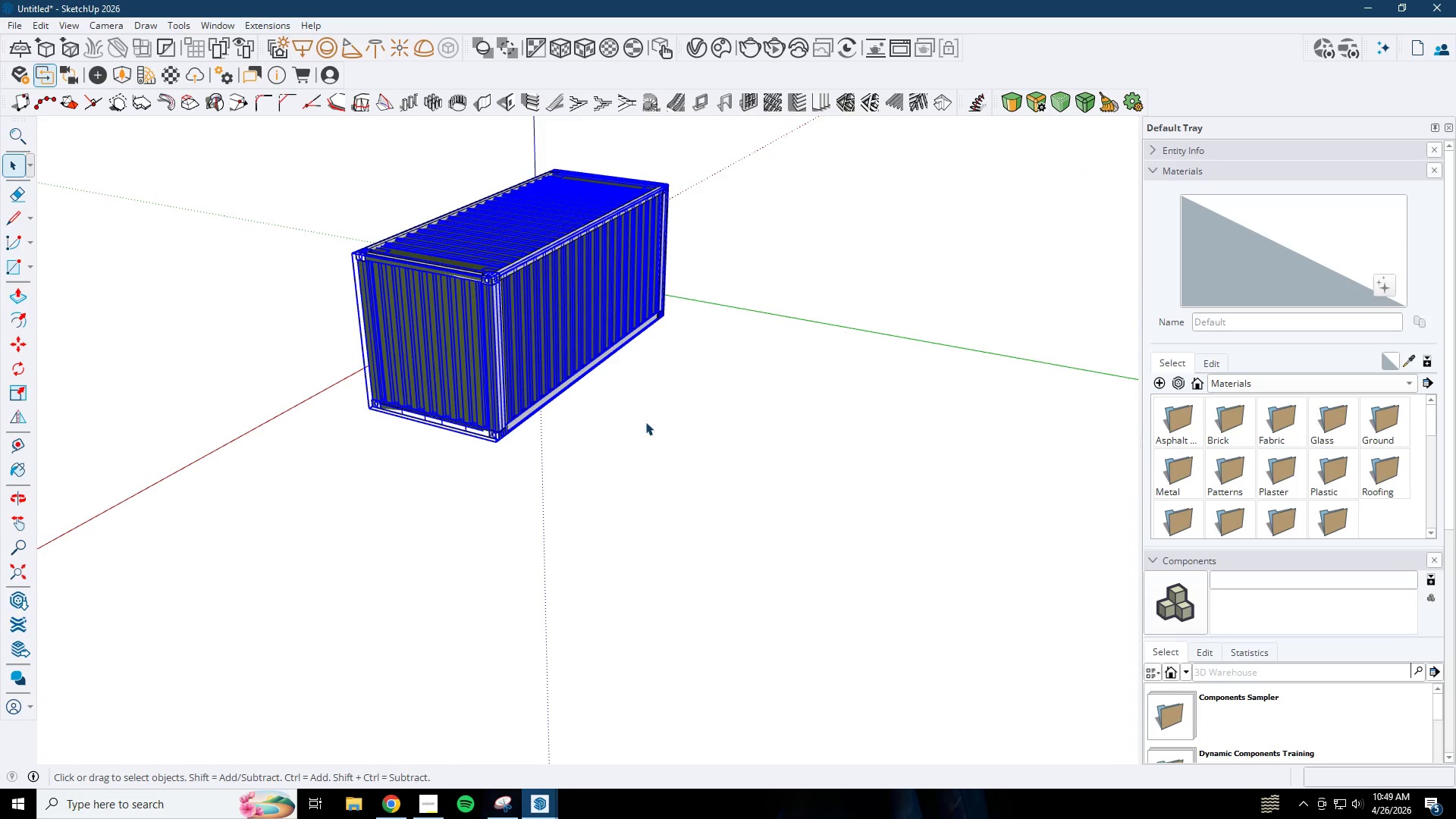 
key(M)
 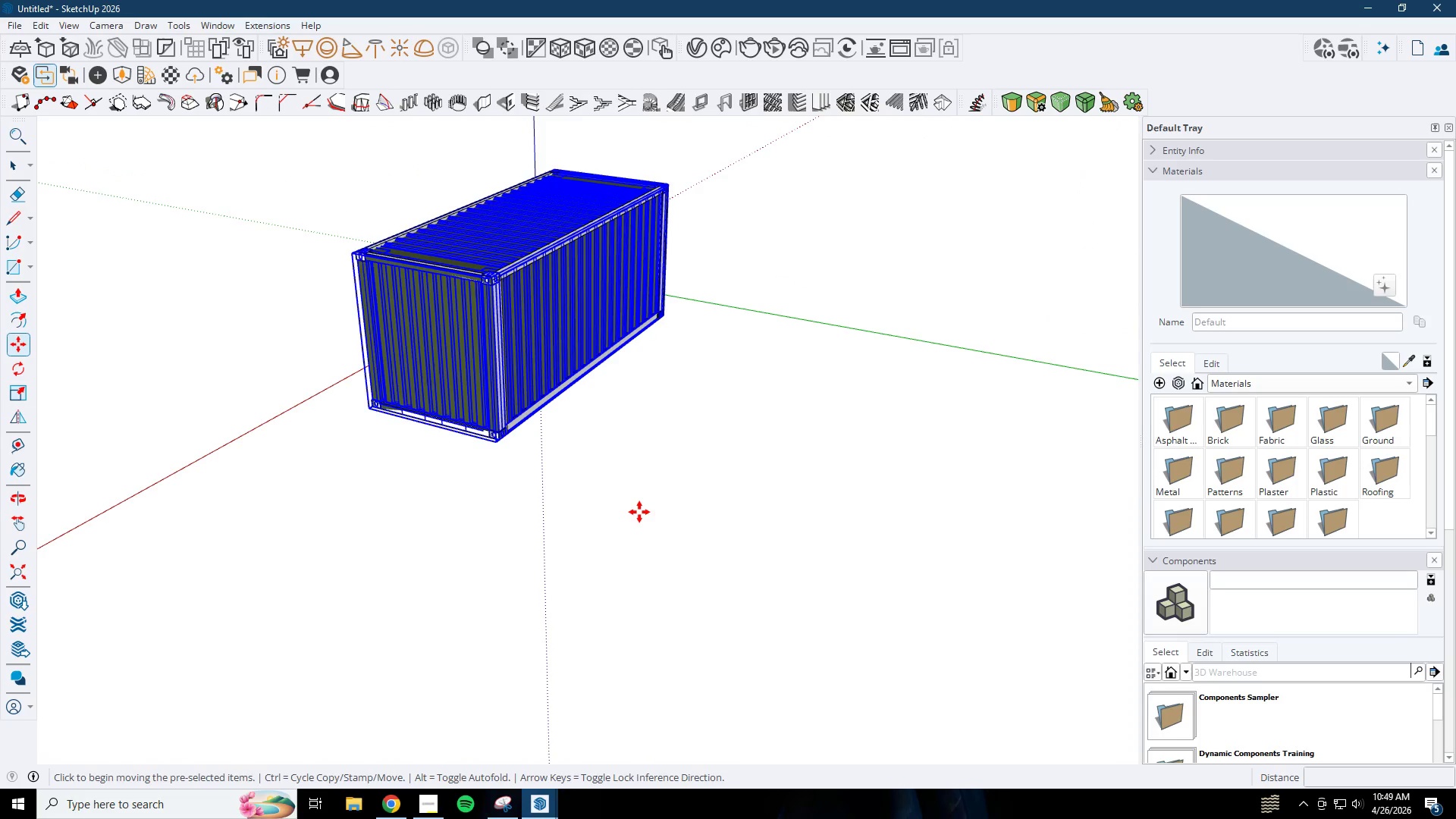 
left_click_drag(start_coordinate=[639, 512], to_coordinate=[635, 513])
 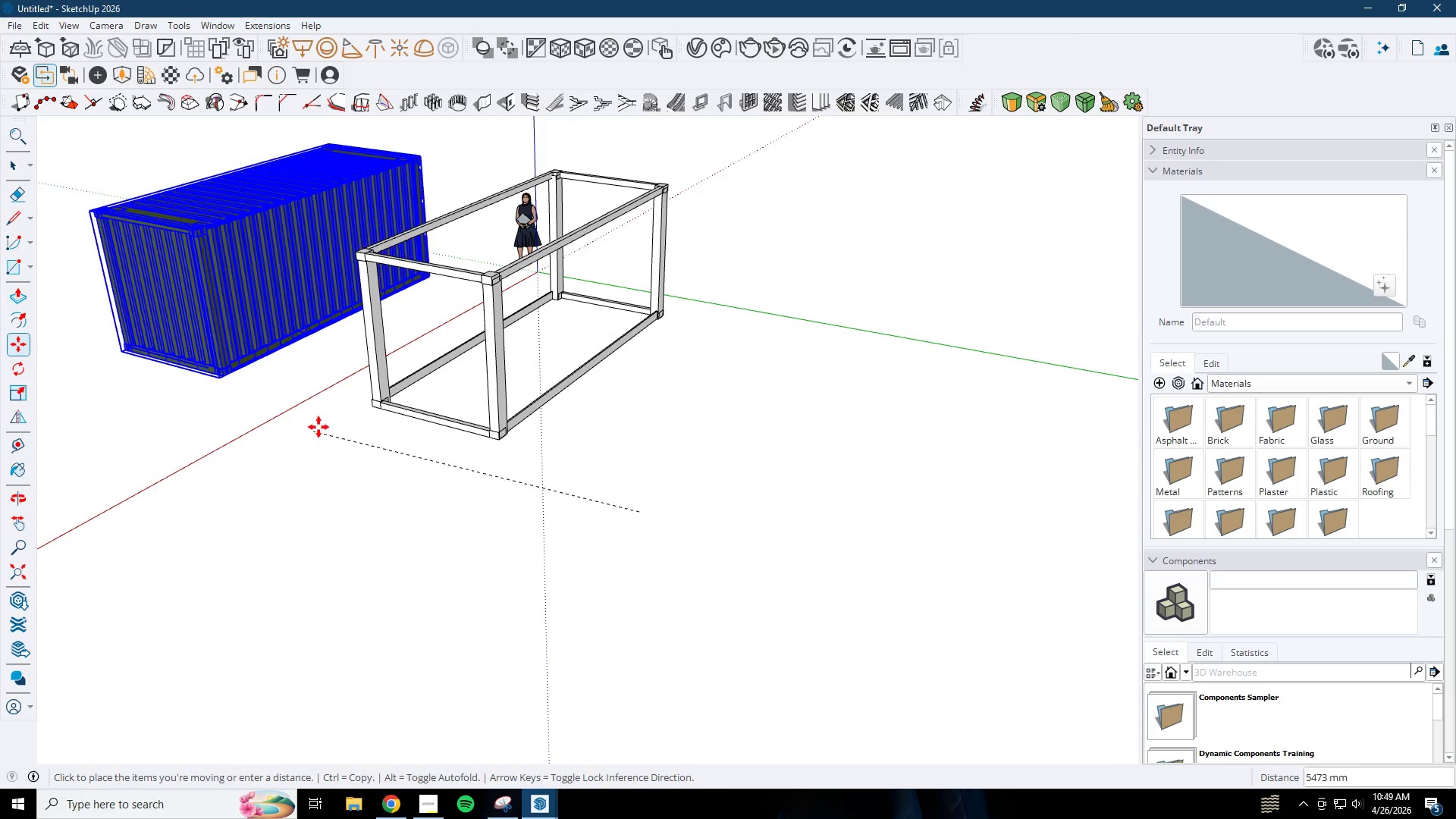 
left_click([328, 416])
 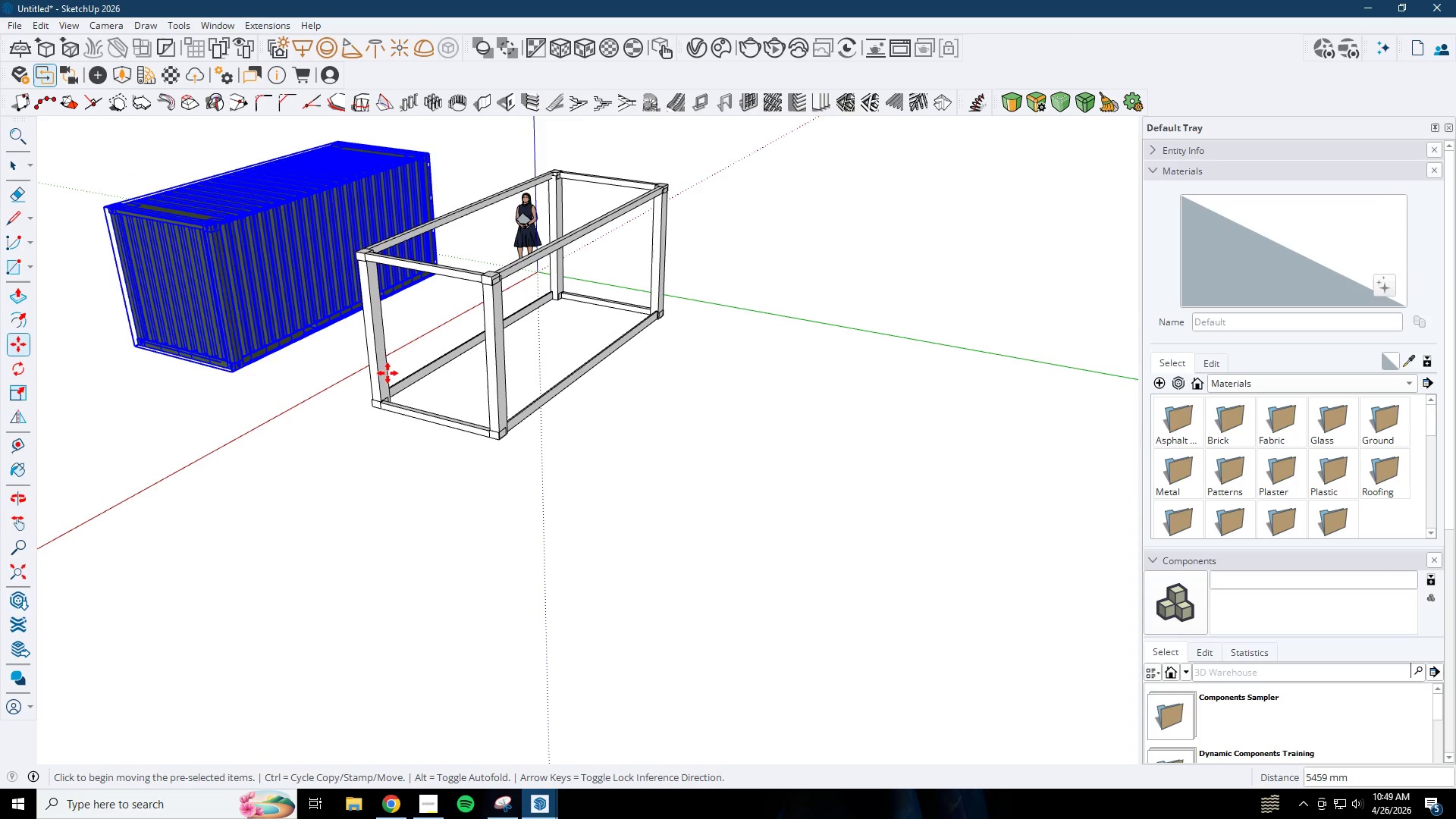 
scroll: coordinate [638, 366], scroll_direction: up, amount: 8.0
 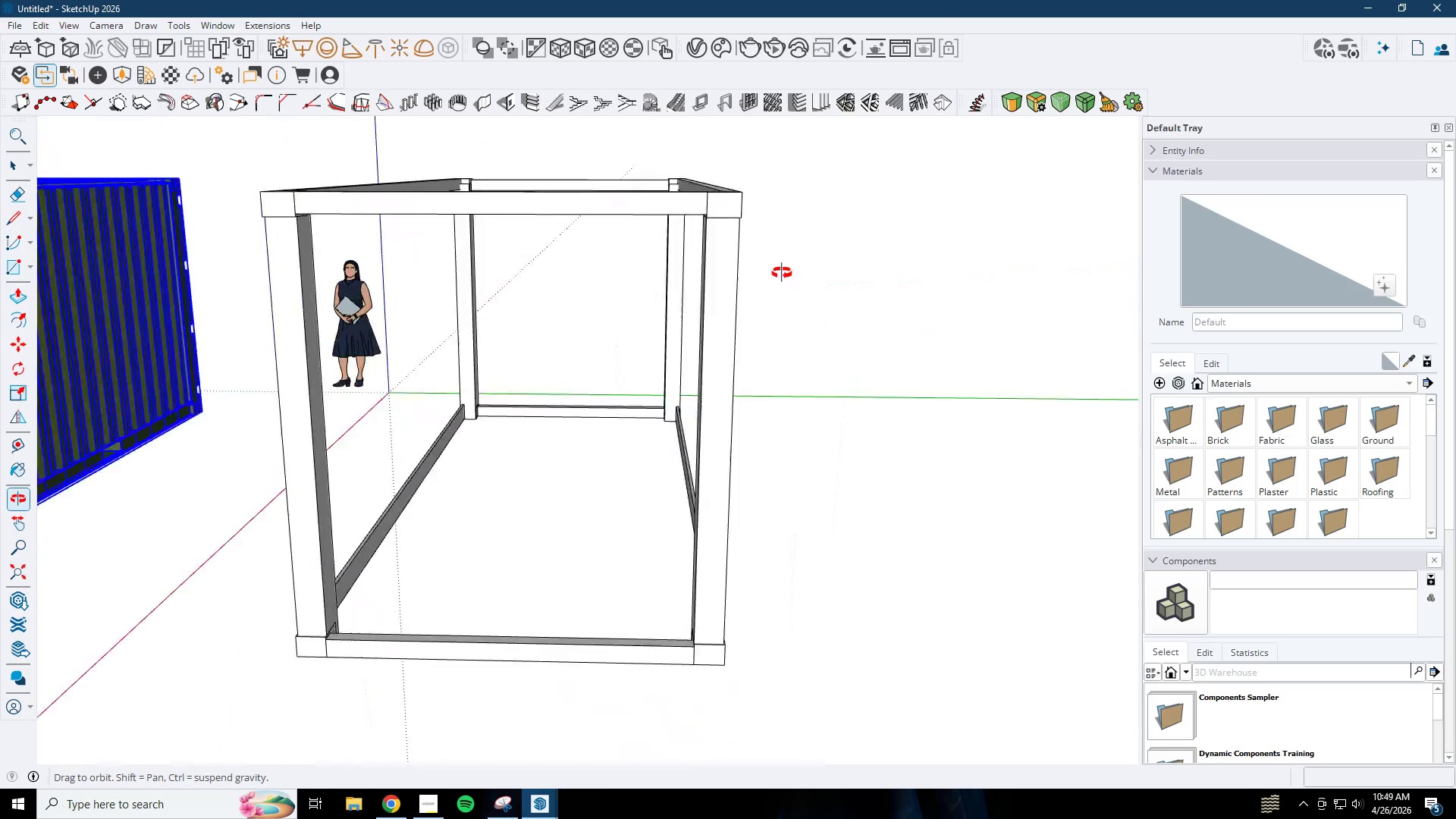 
key(Space)
 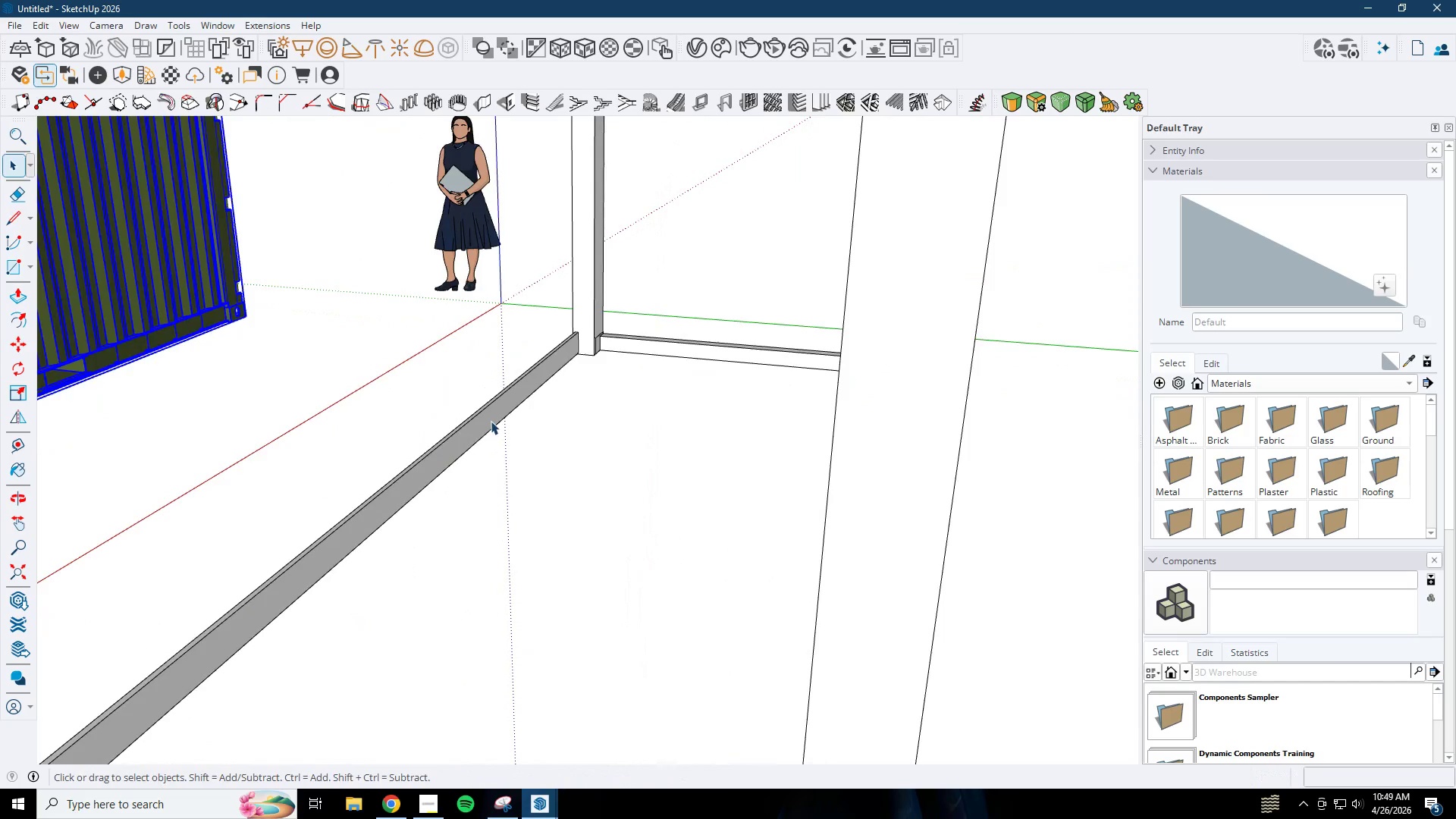 
double_click([491, 421])
 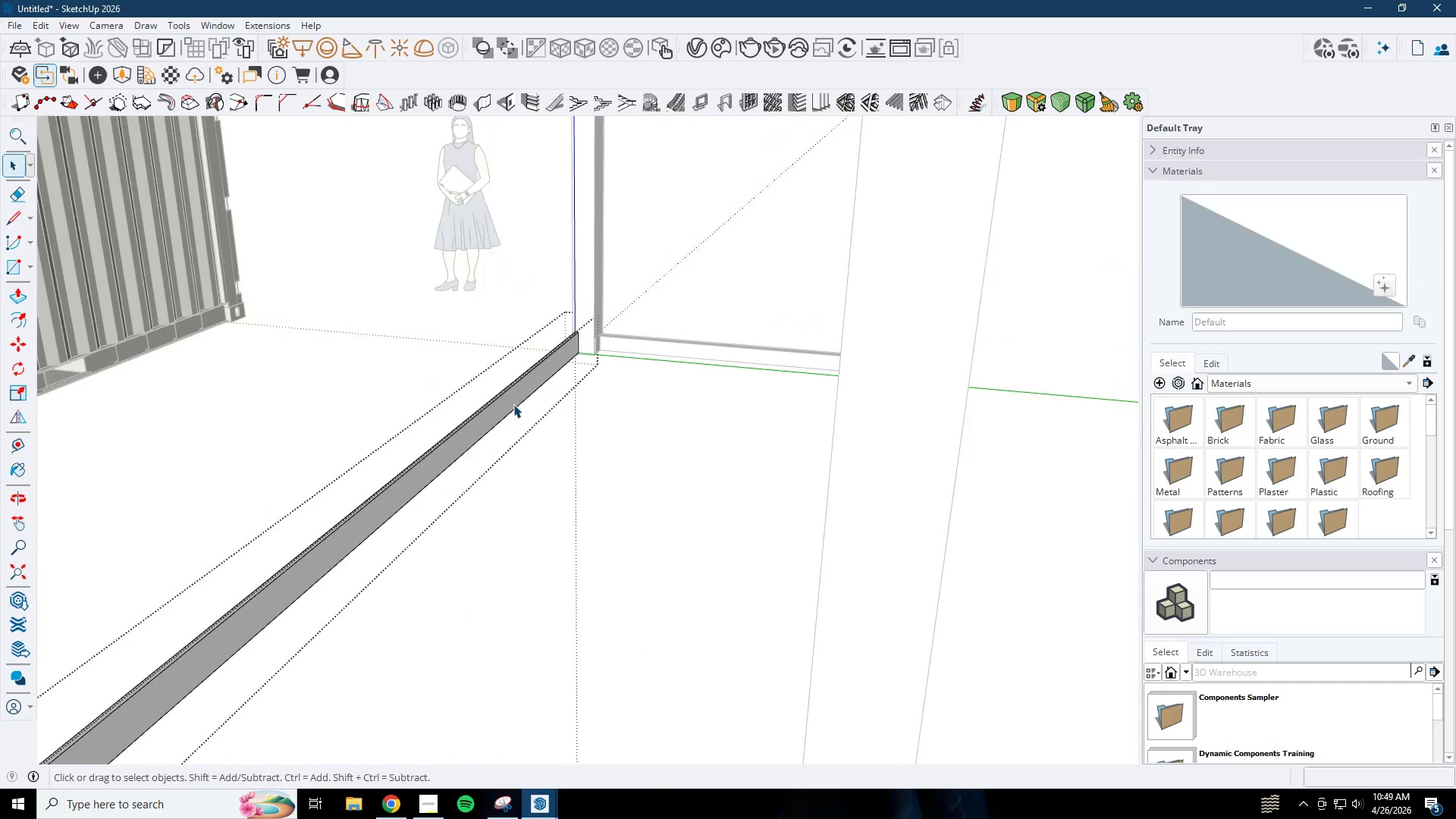 
scroll: coordinate [469, 431], scroll_direction: up, amount: 5.0
 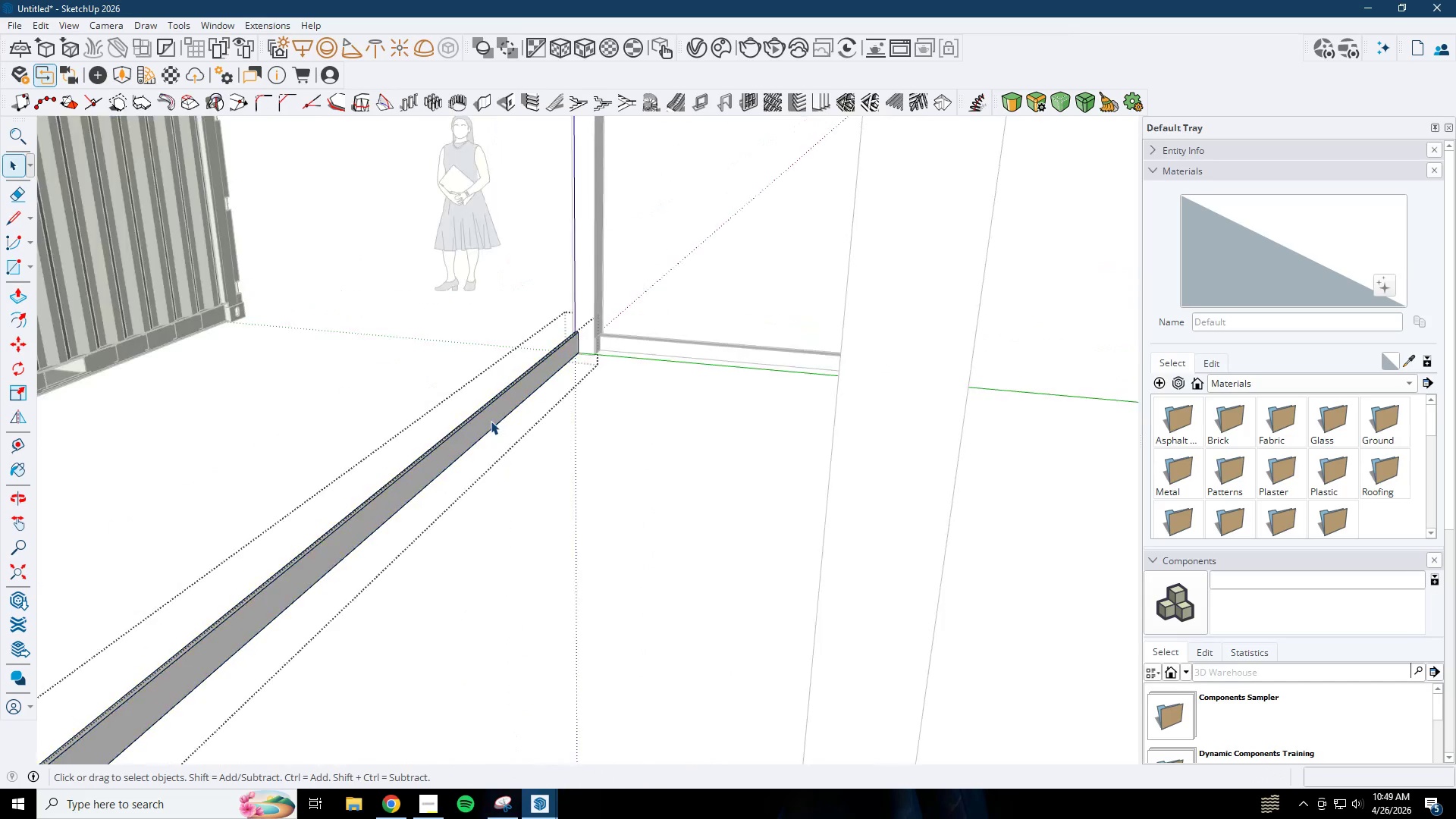 
key(P)
 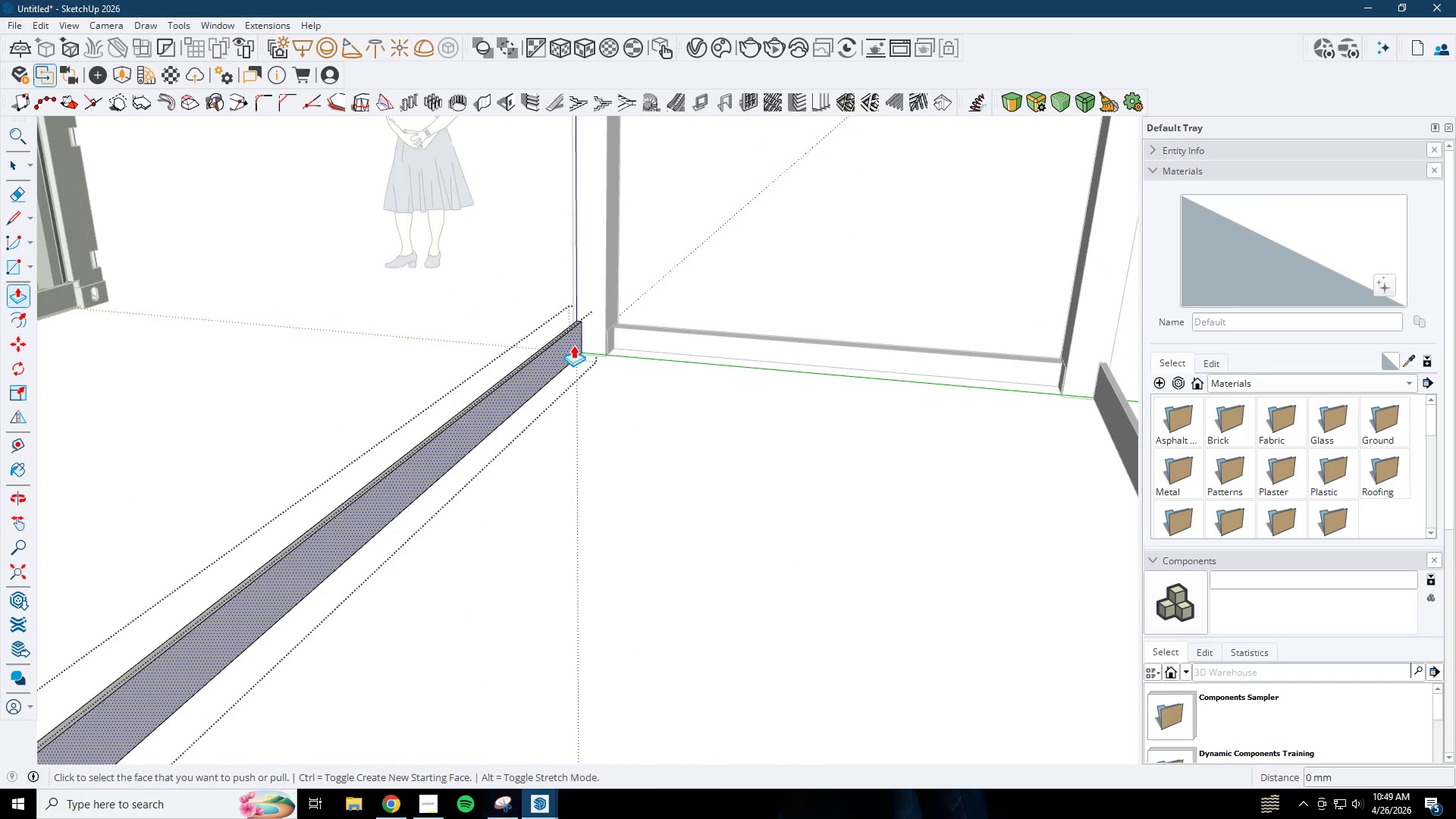 
left_click([573, 345])
 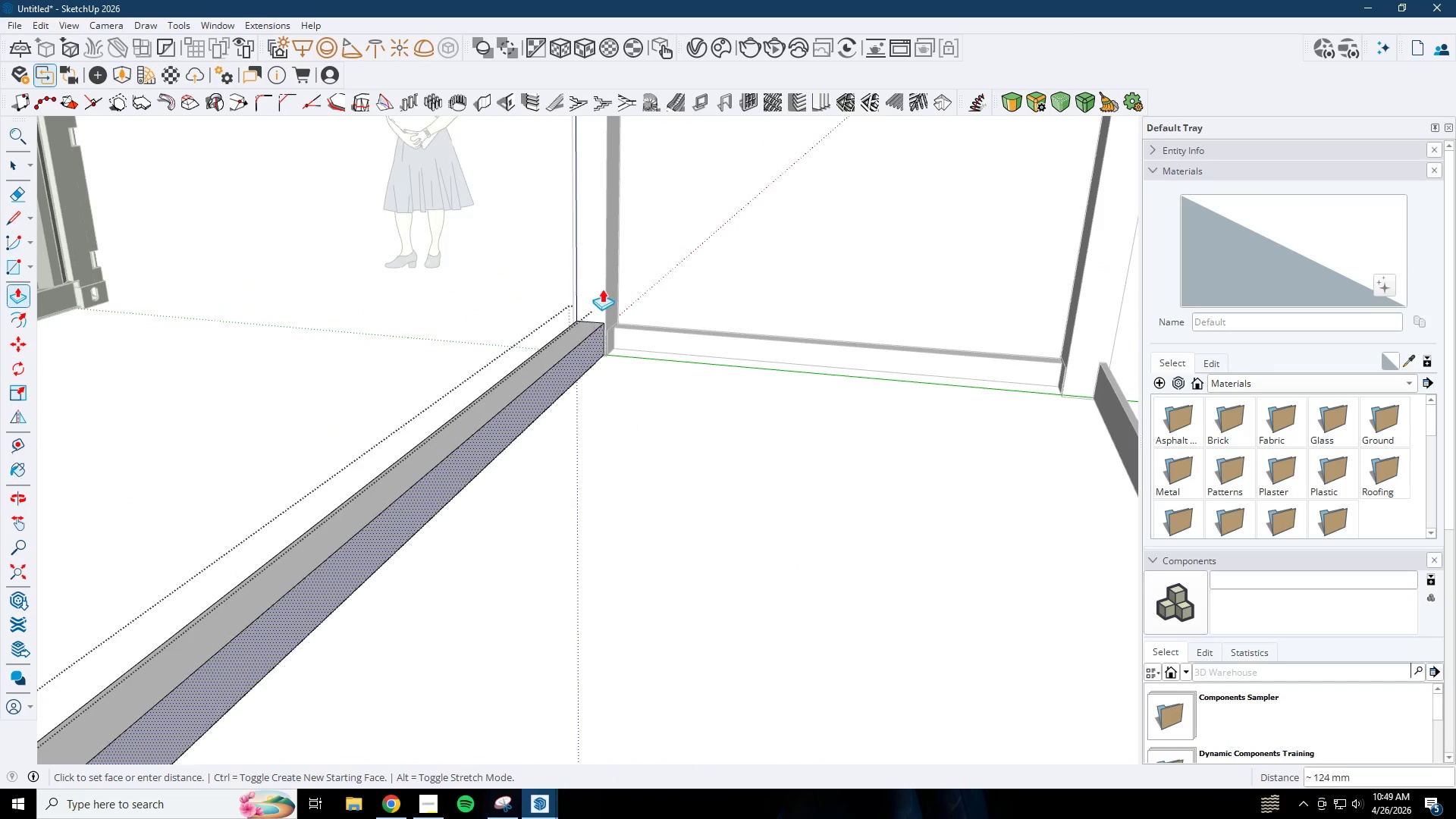 
scroll: coordinate [572, 353], scroll_direction: up, amount: 4.0
 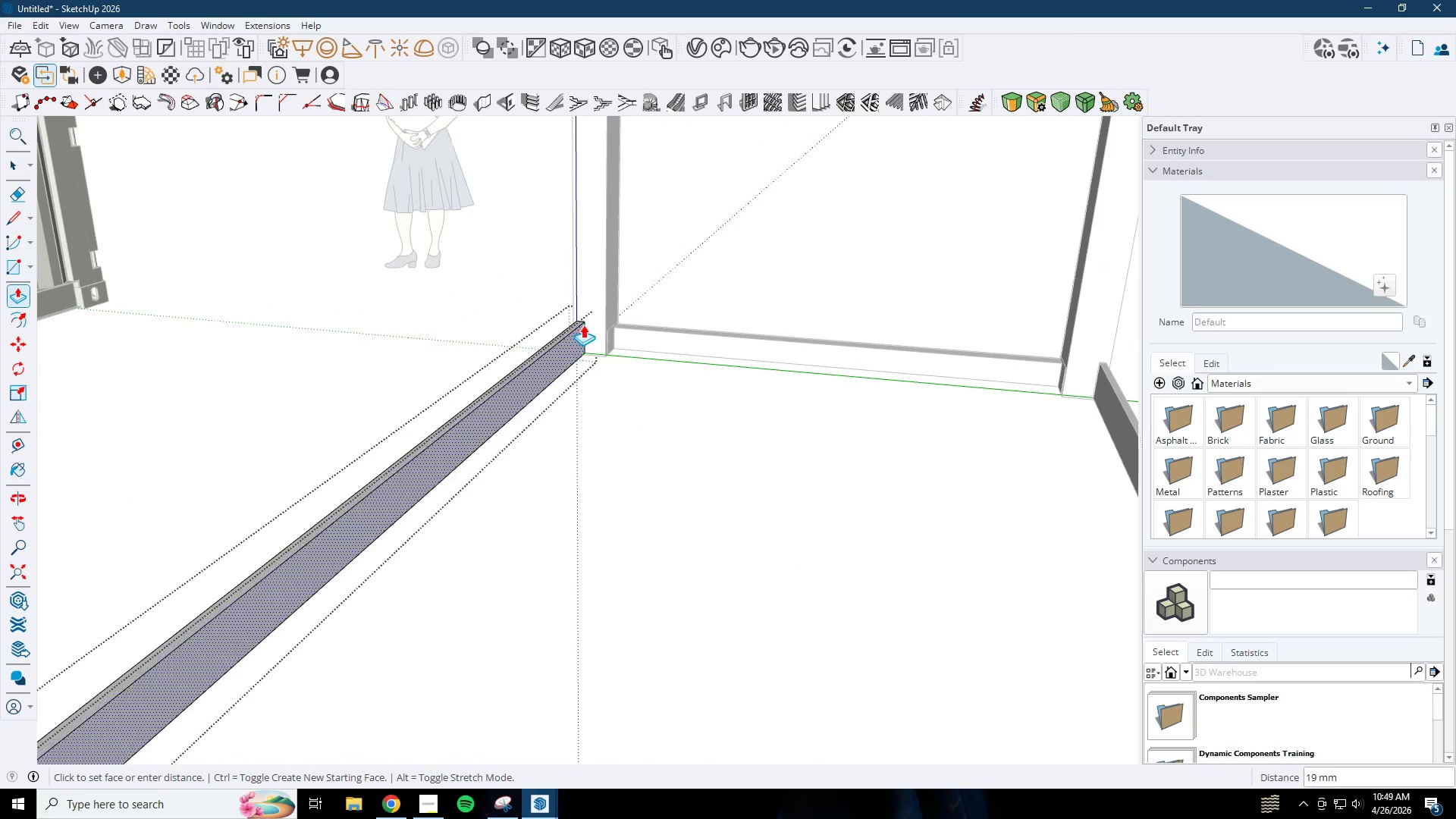 
left_click([602, 288])
 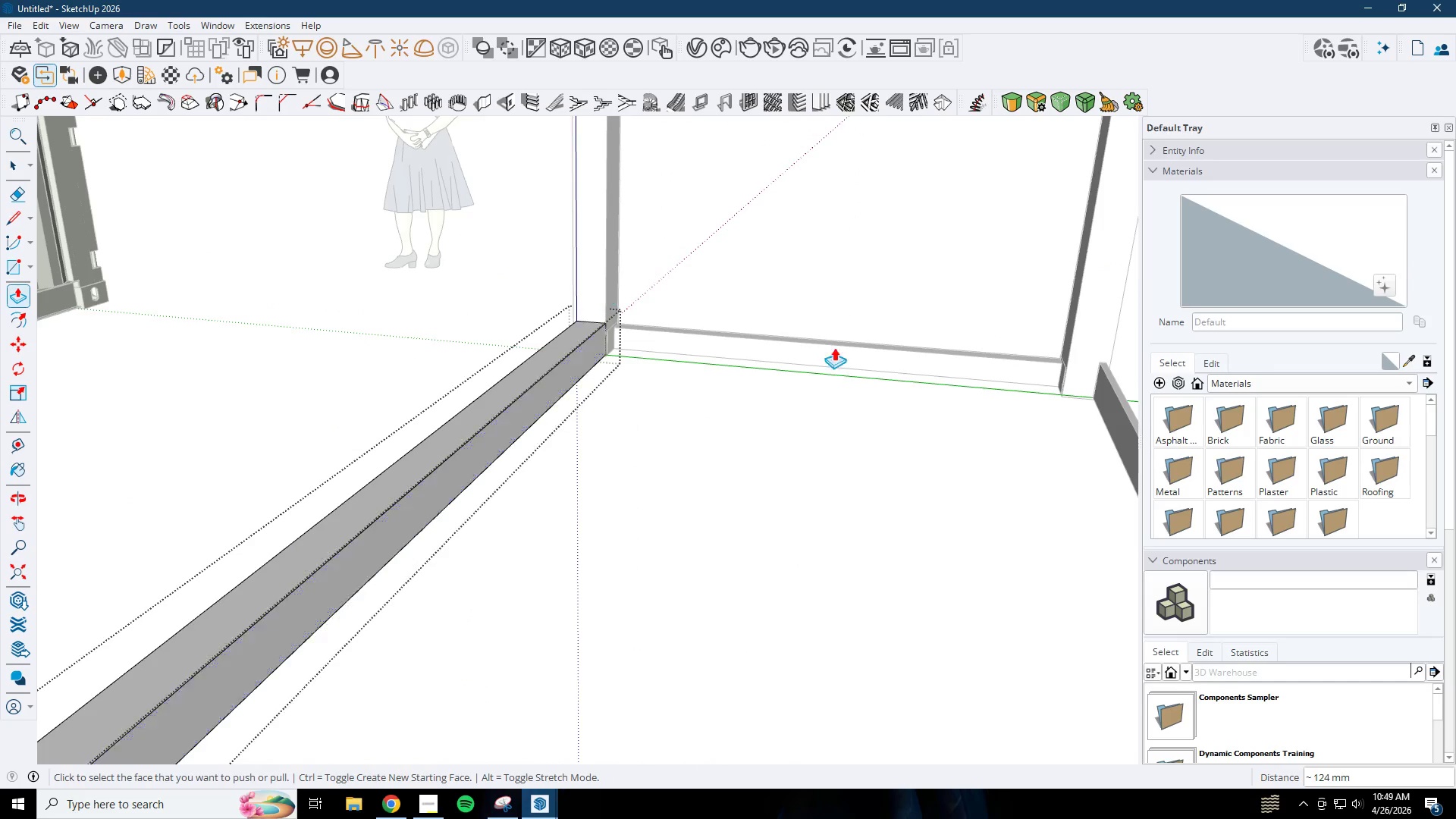 
scroll: coordinate [912, 359], scroll_direction: down, amount: 1.0
 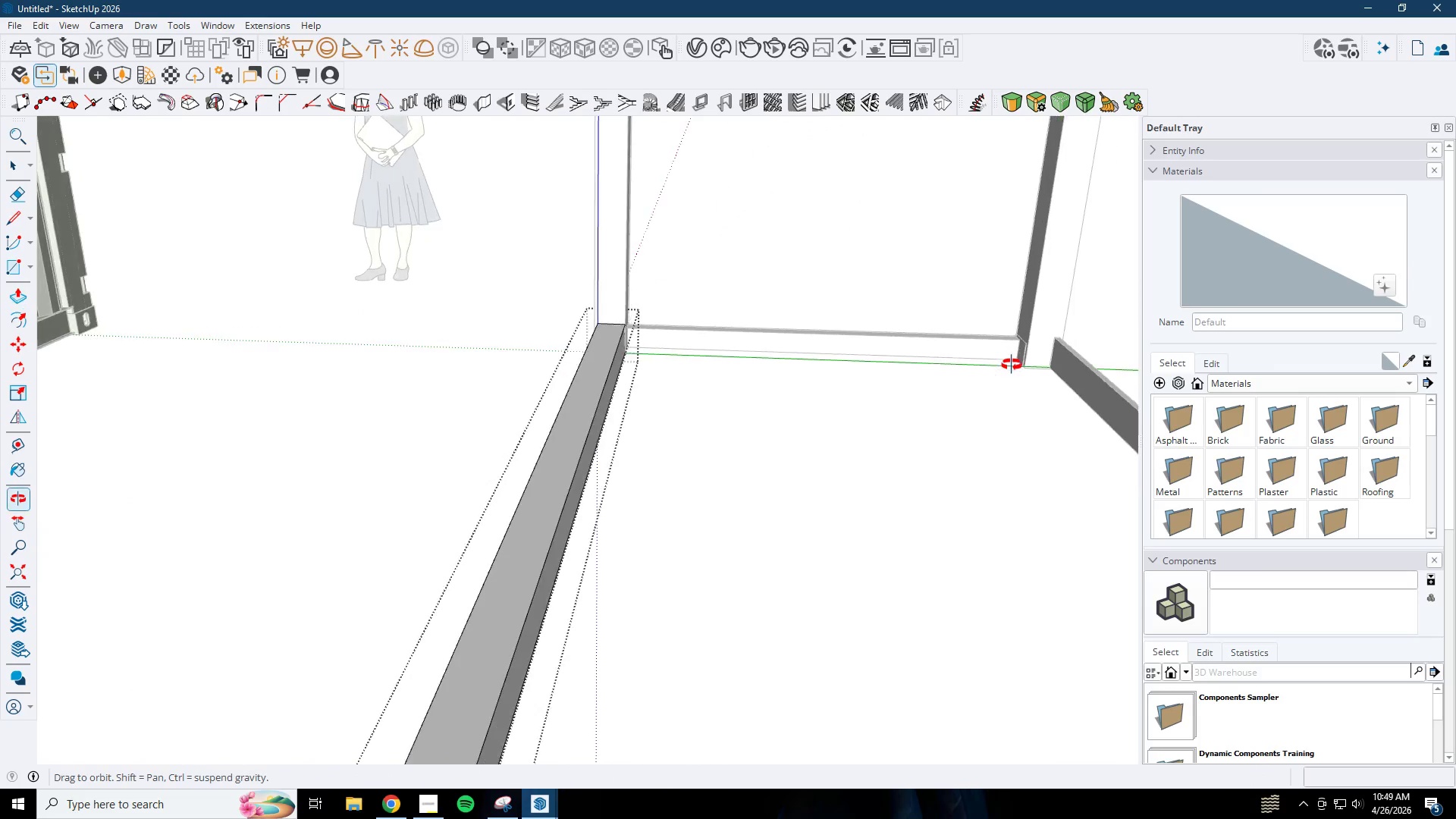 
key(Space)
 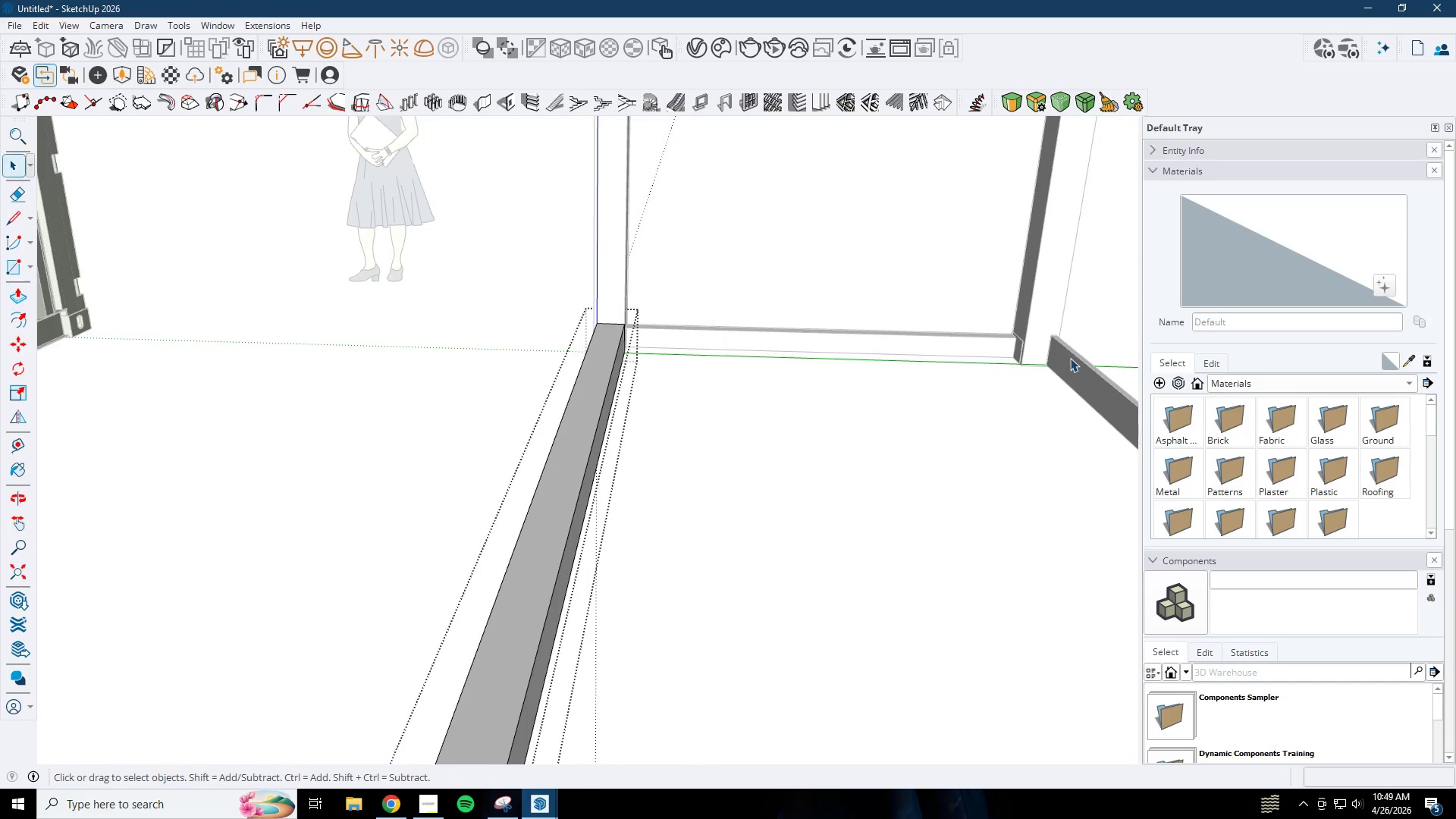 
double_click([1070, 358])
 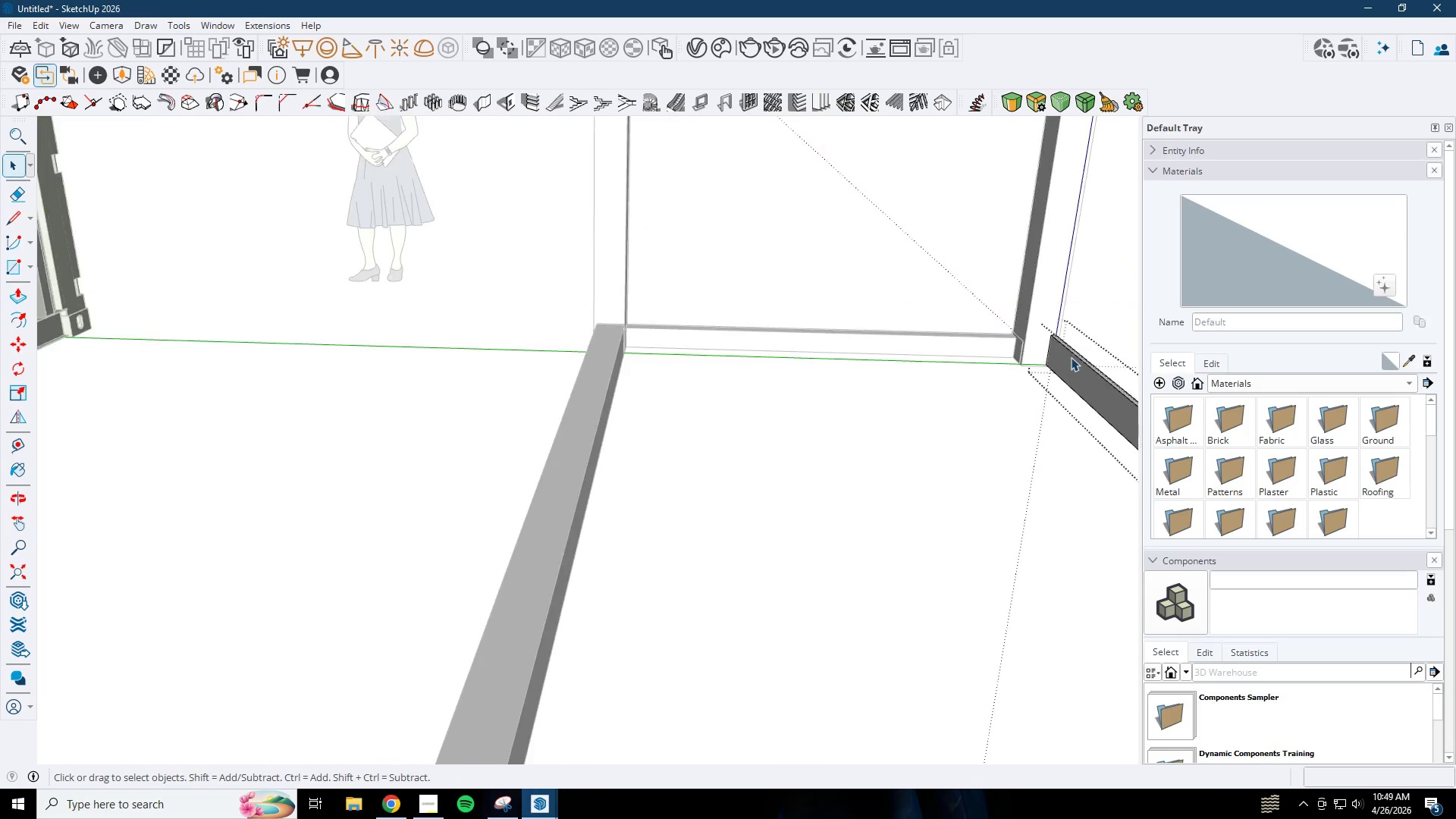 
type(op)
 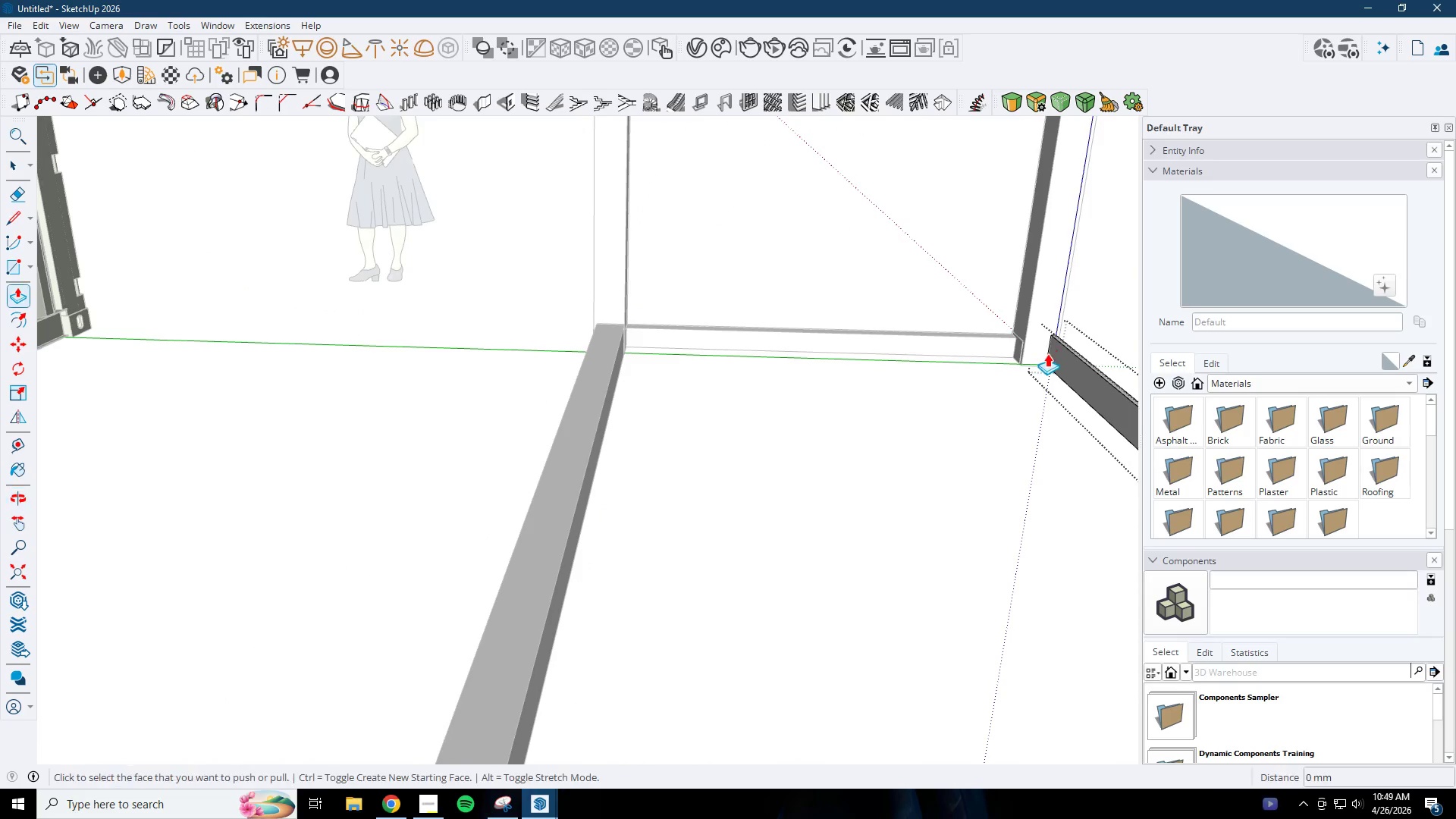 
left_click([1050, 355])
 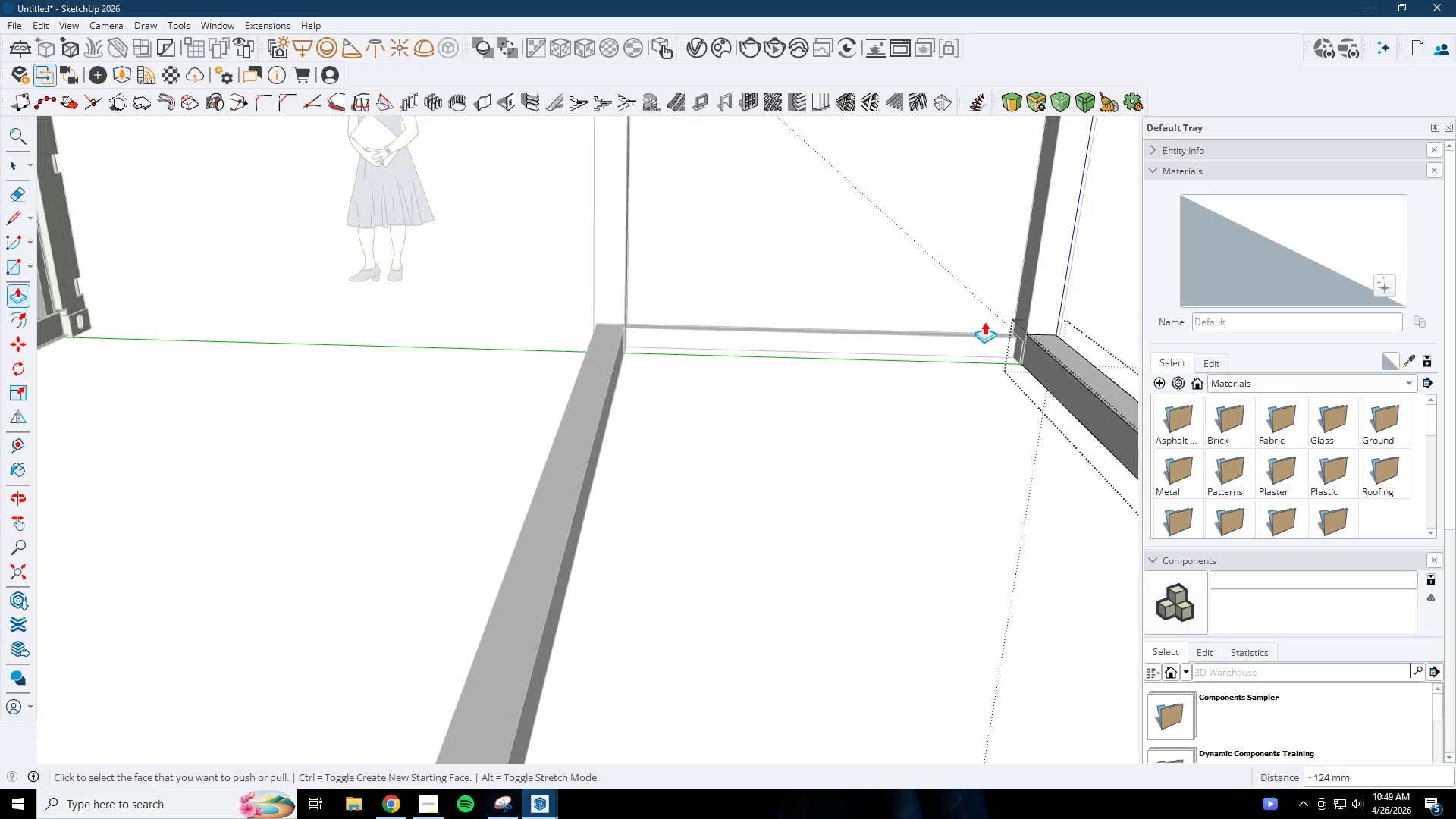 
key(Space)
 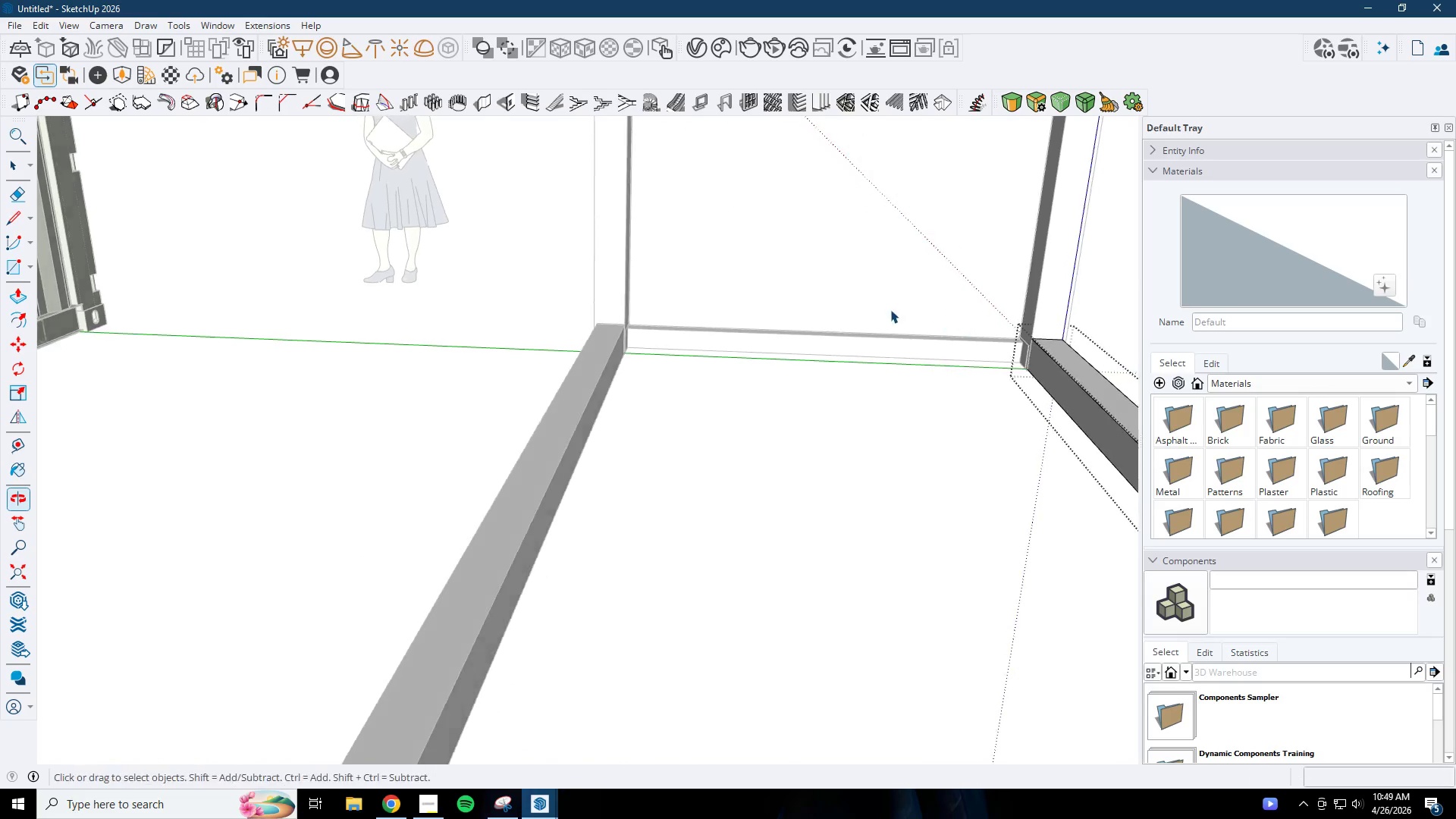 
key(Escape)
 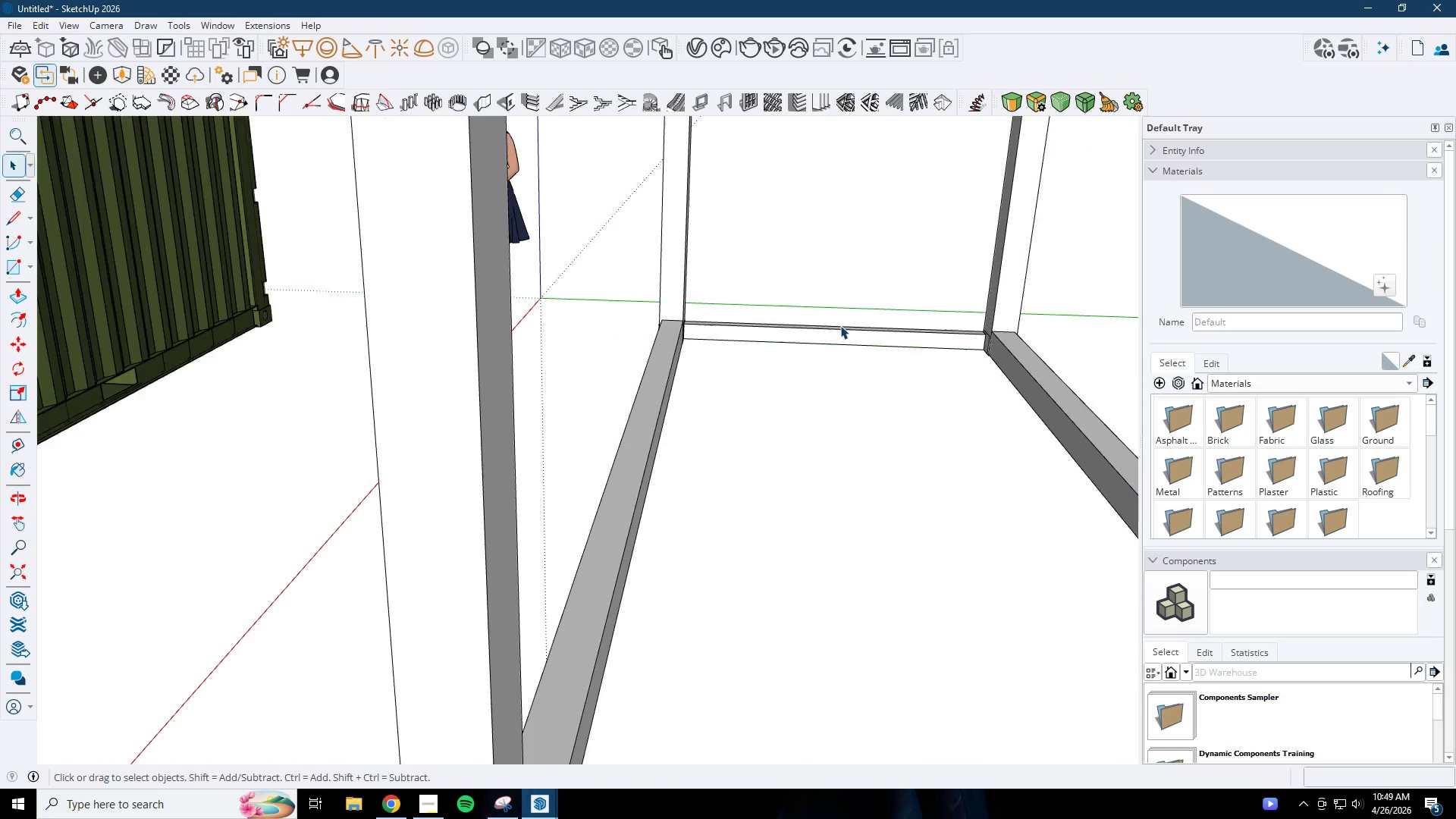 
key(Escape)
 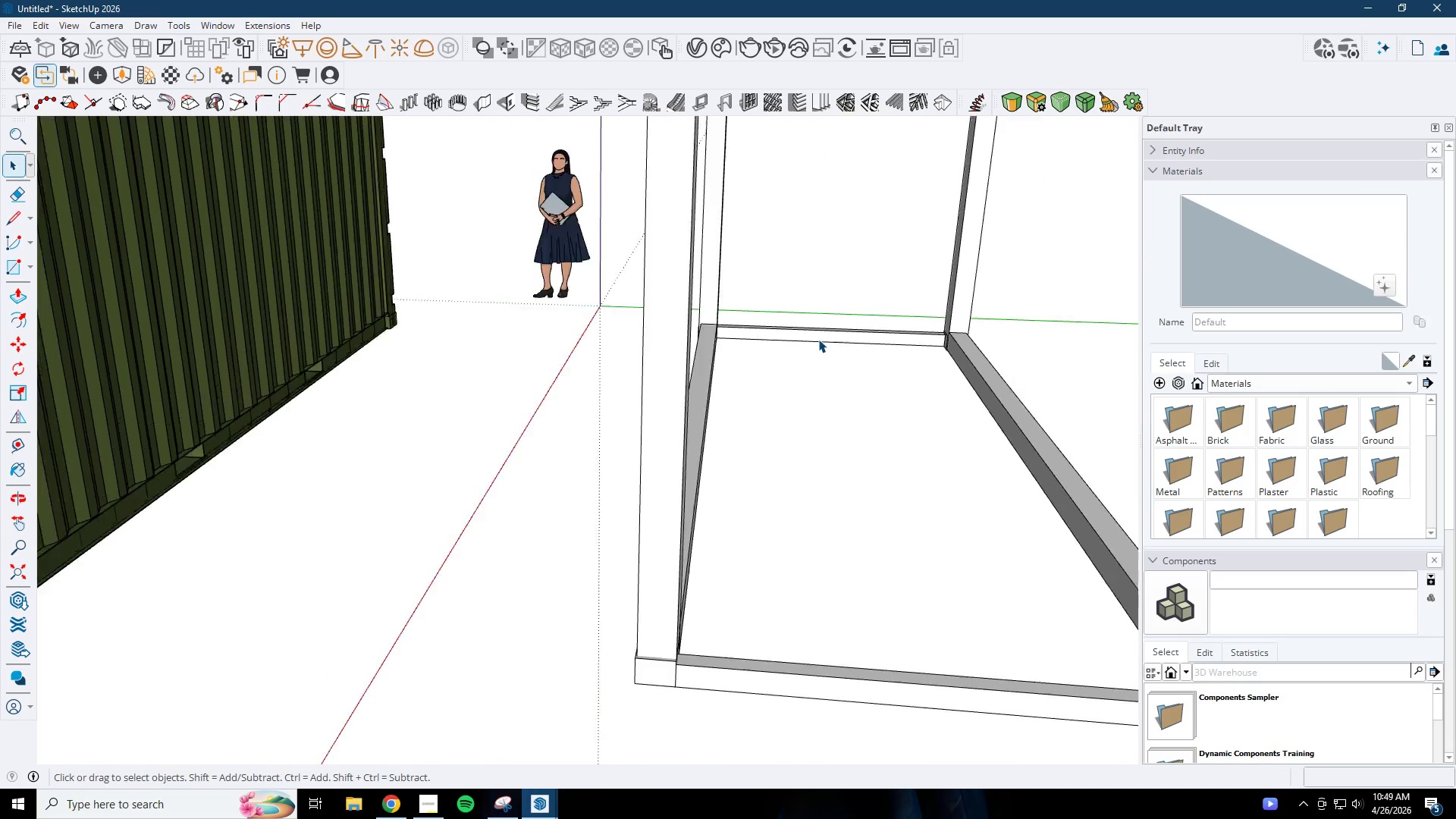 
key(Escape)
 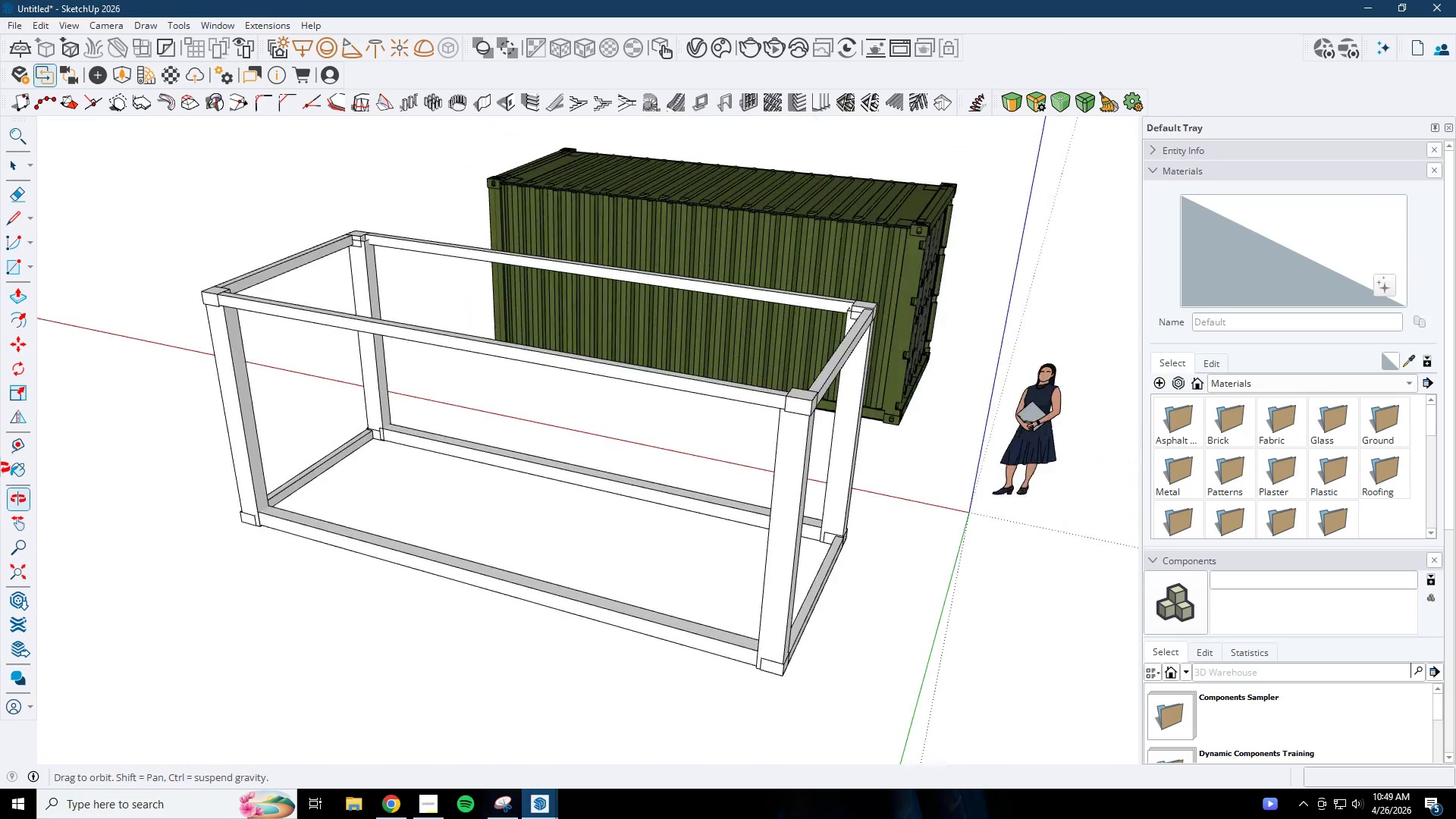 
scroll: coordinate [720, 366], scroll_direction: down, amount: 16.0
 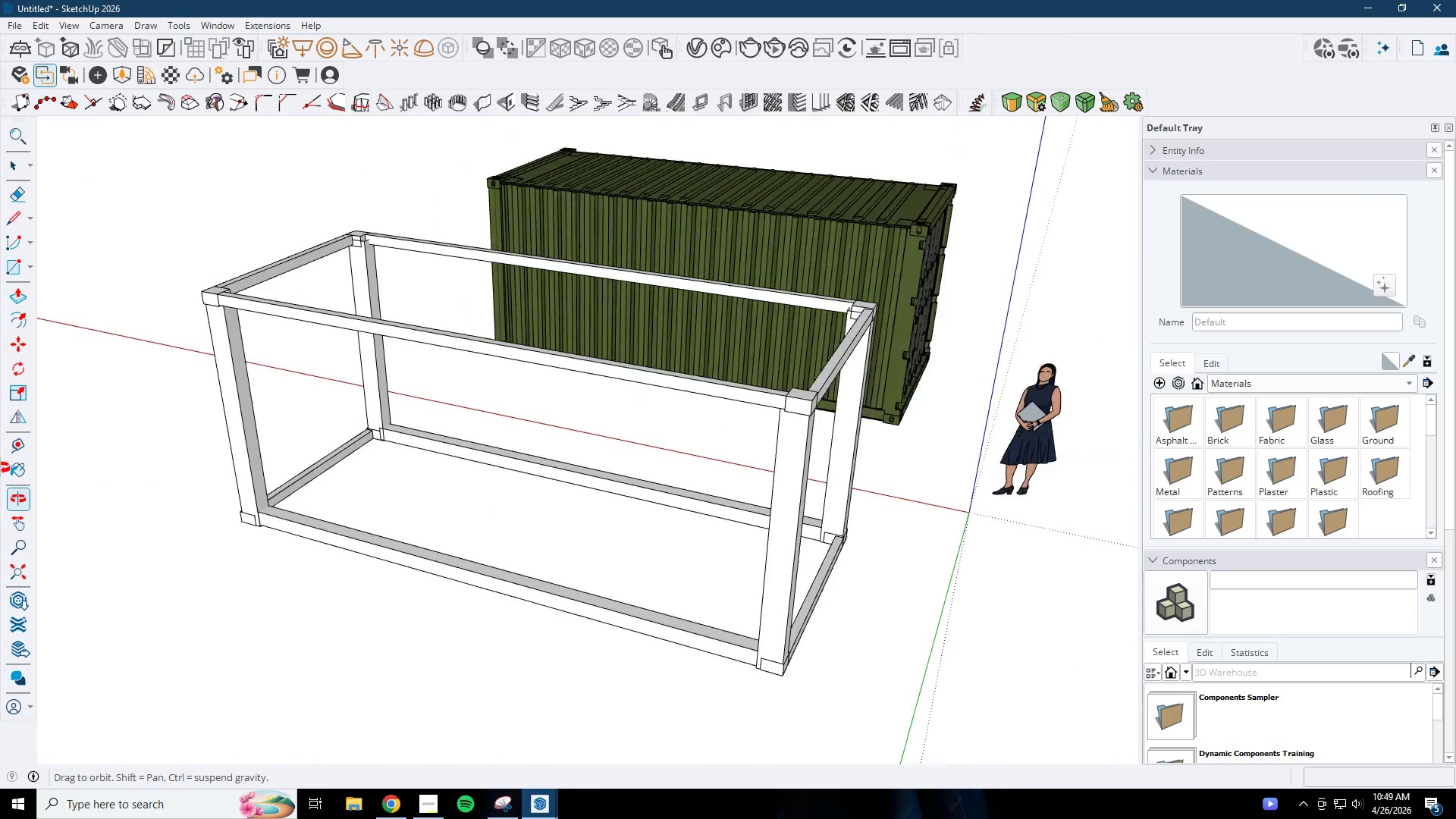 
scroll: coordinate [309, 454], scroll_direction: up, amount: 3.0
 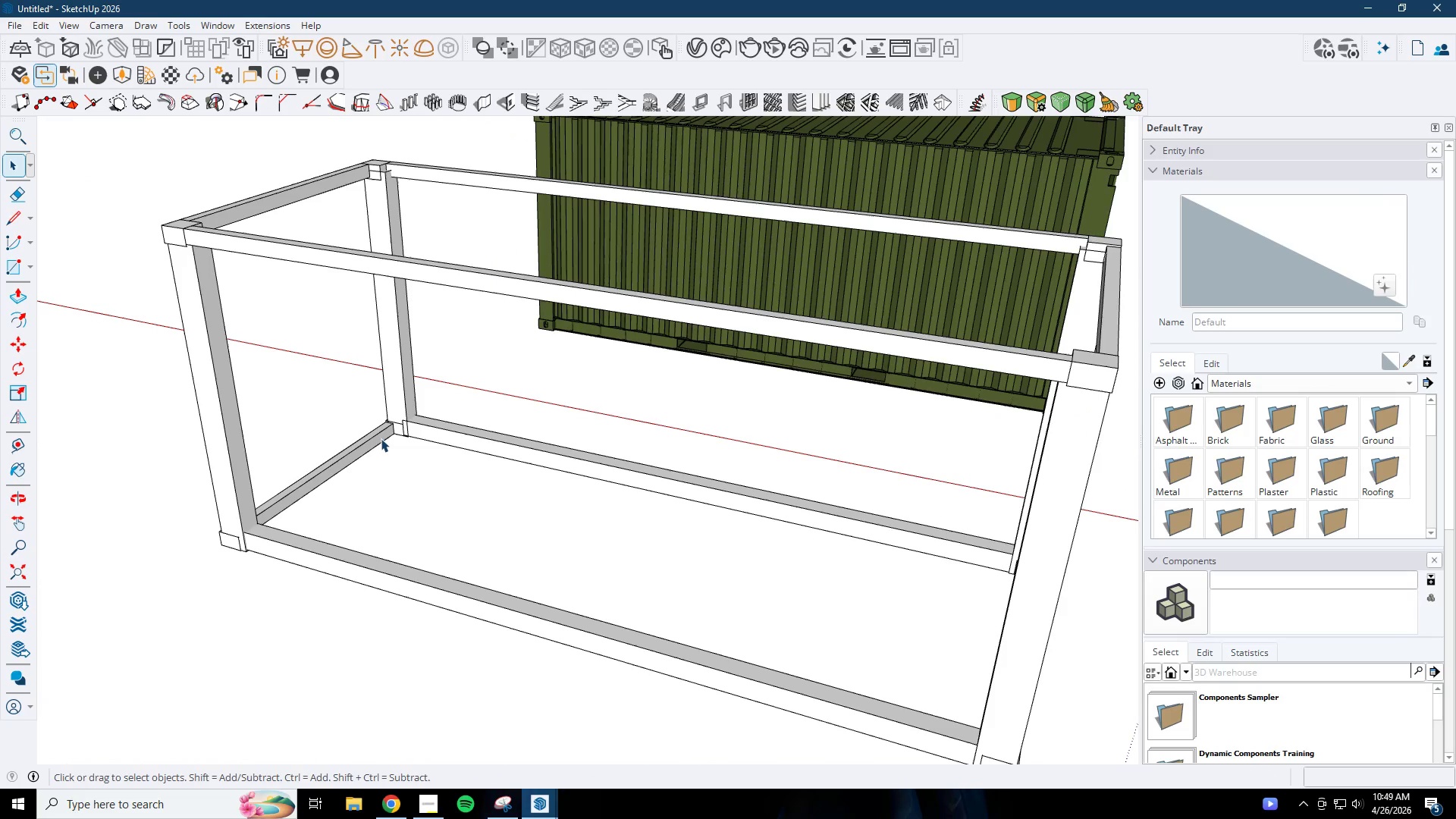 
double_click([378, 438])
 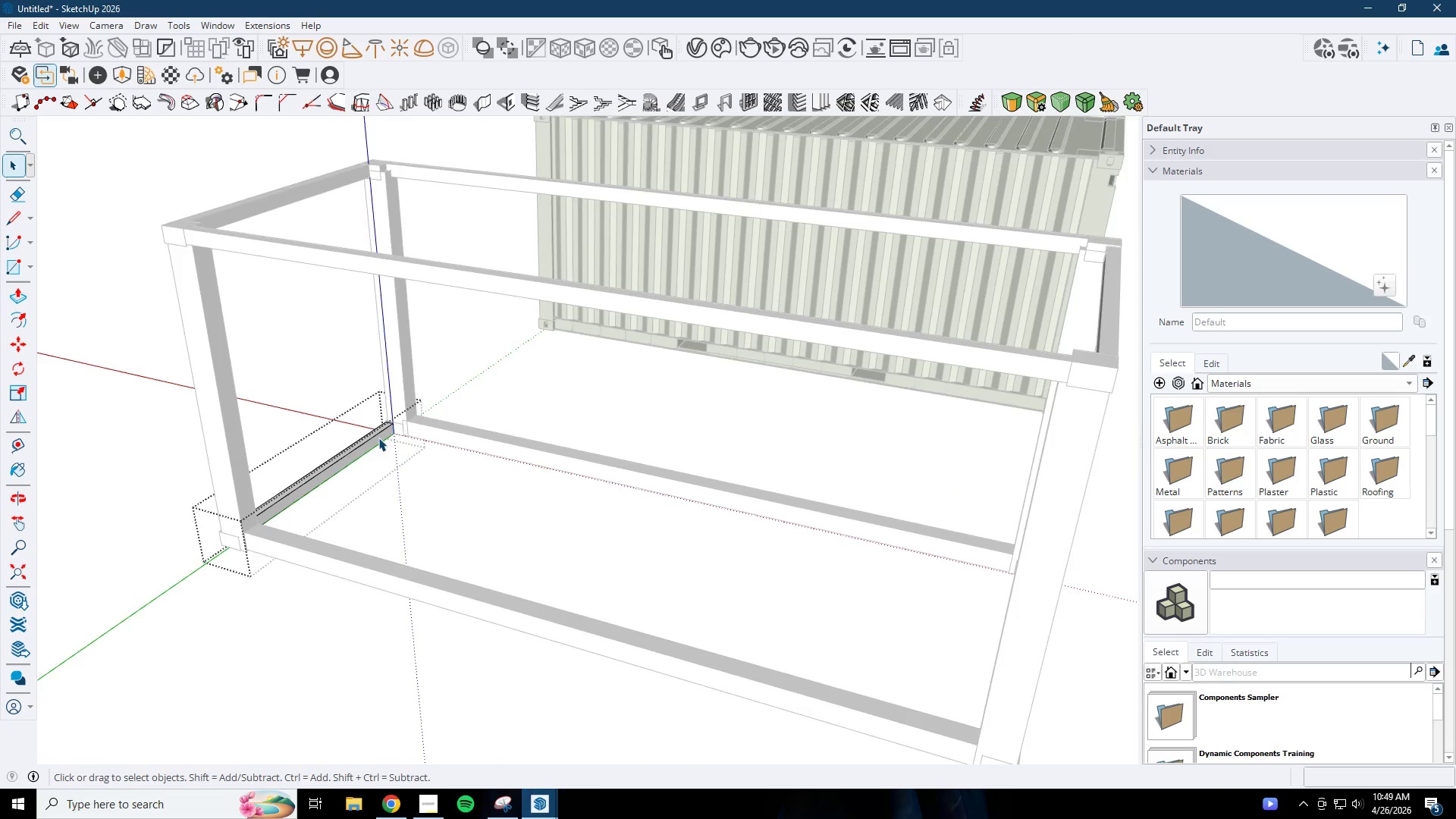 
key(P)
 